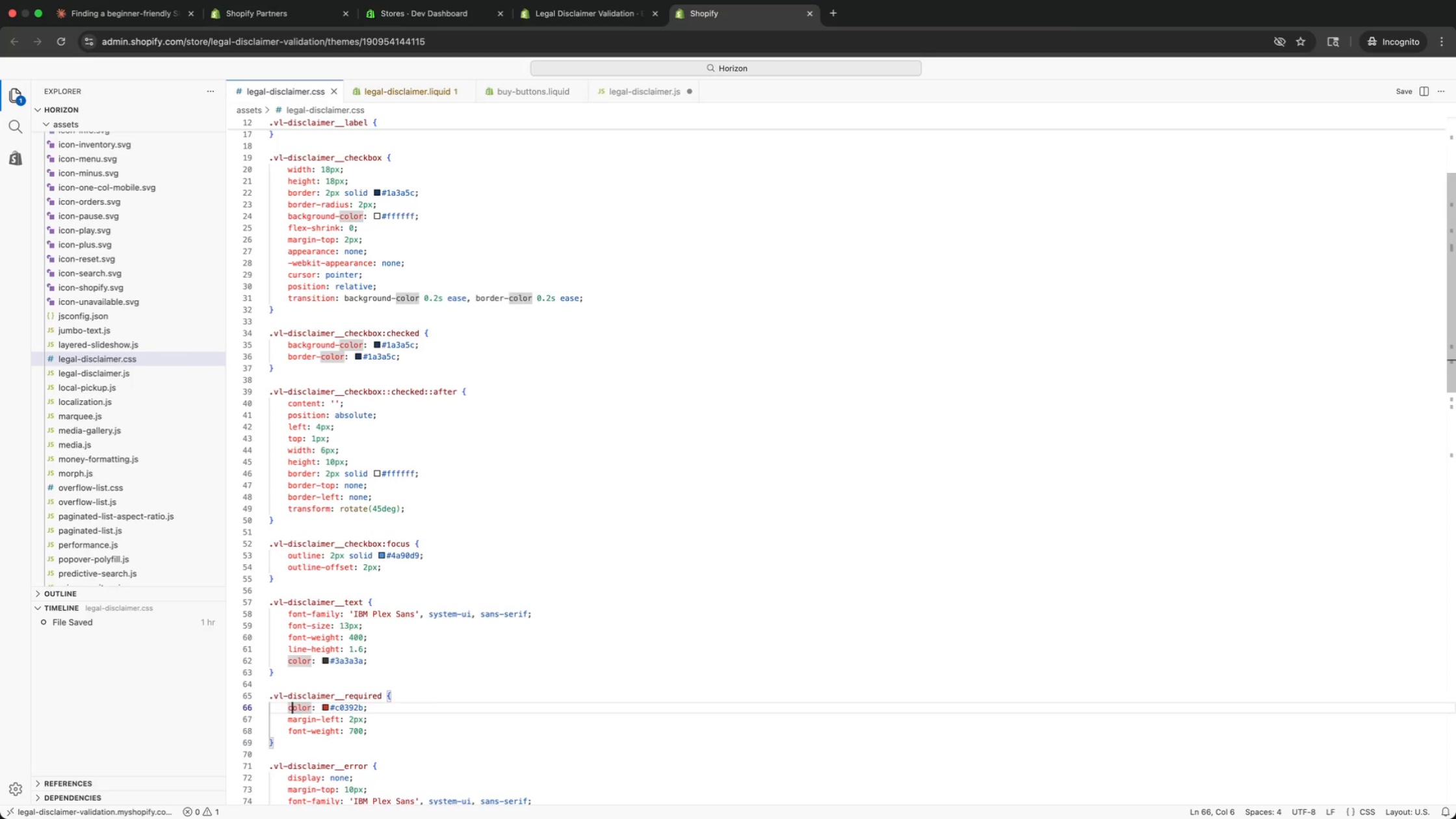 
key(ArrowDown)
 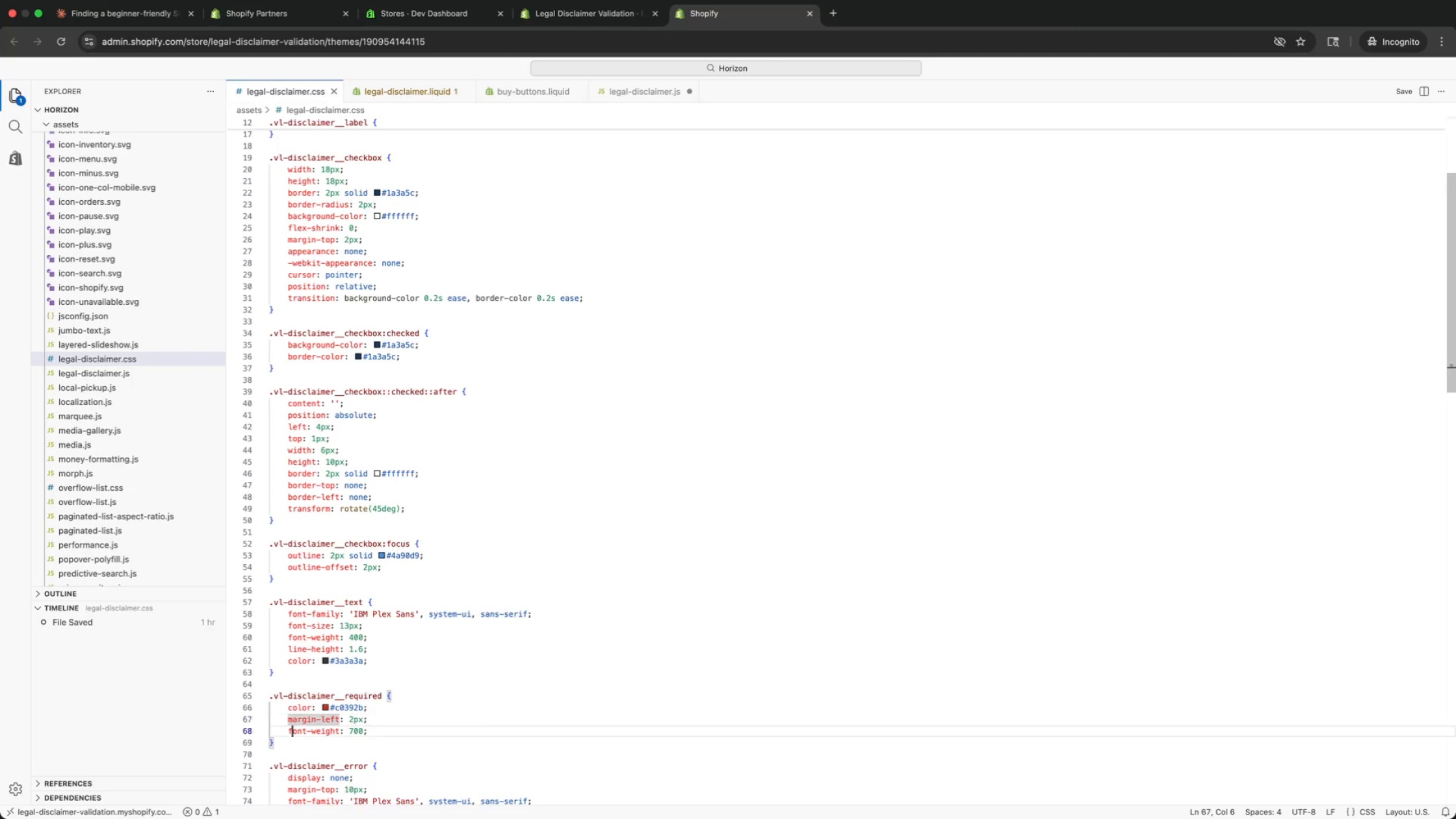 
key(ArrowDown)
 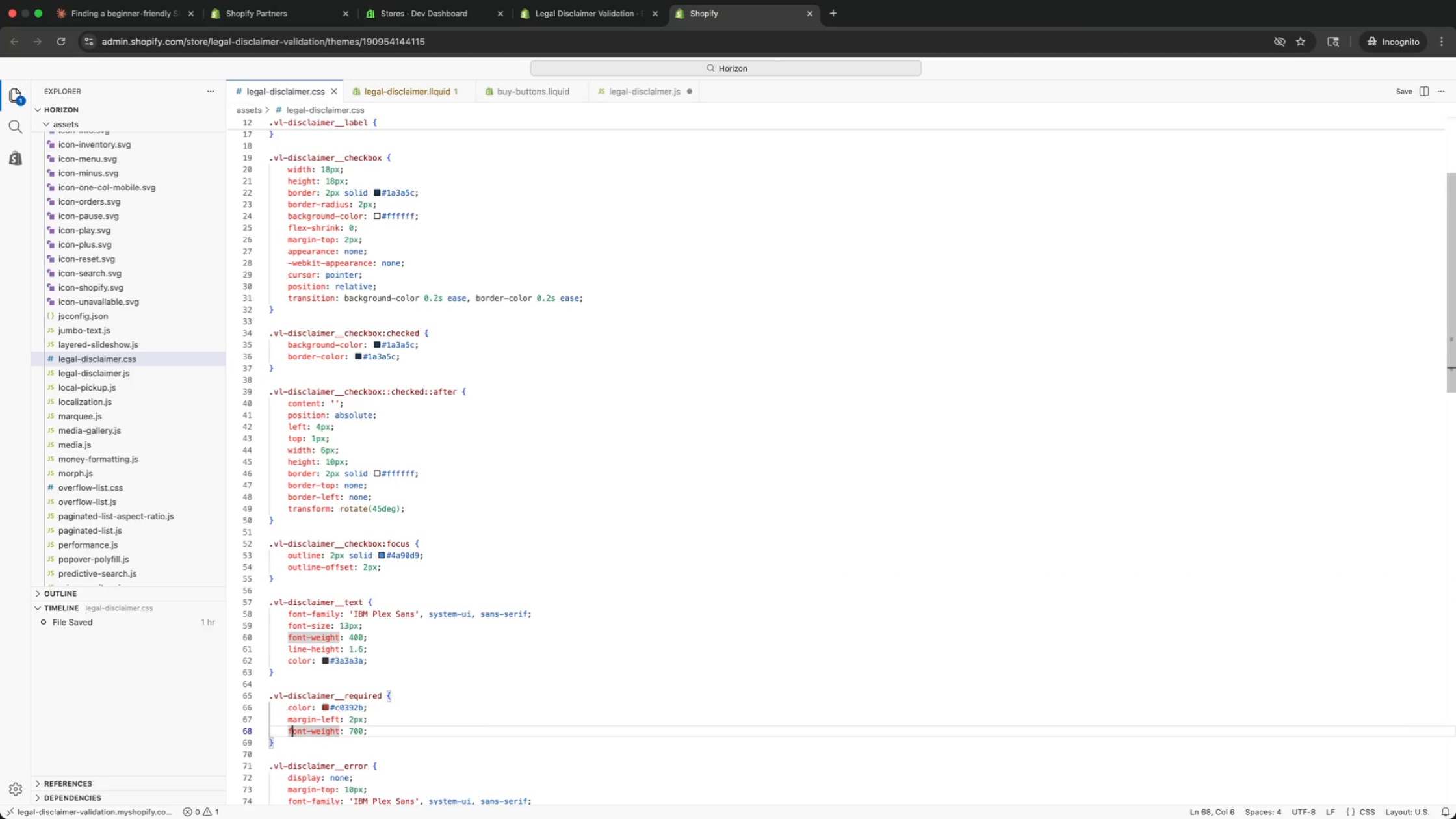 
key(ArrowDown)
 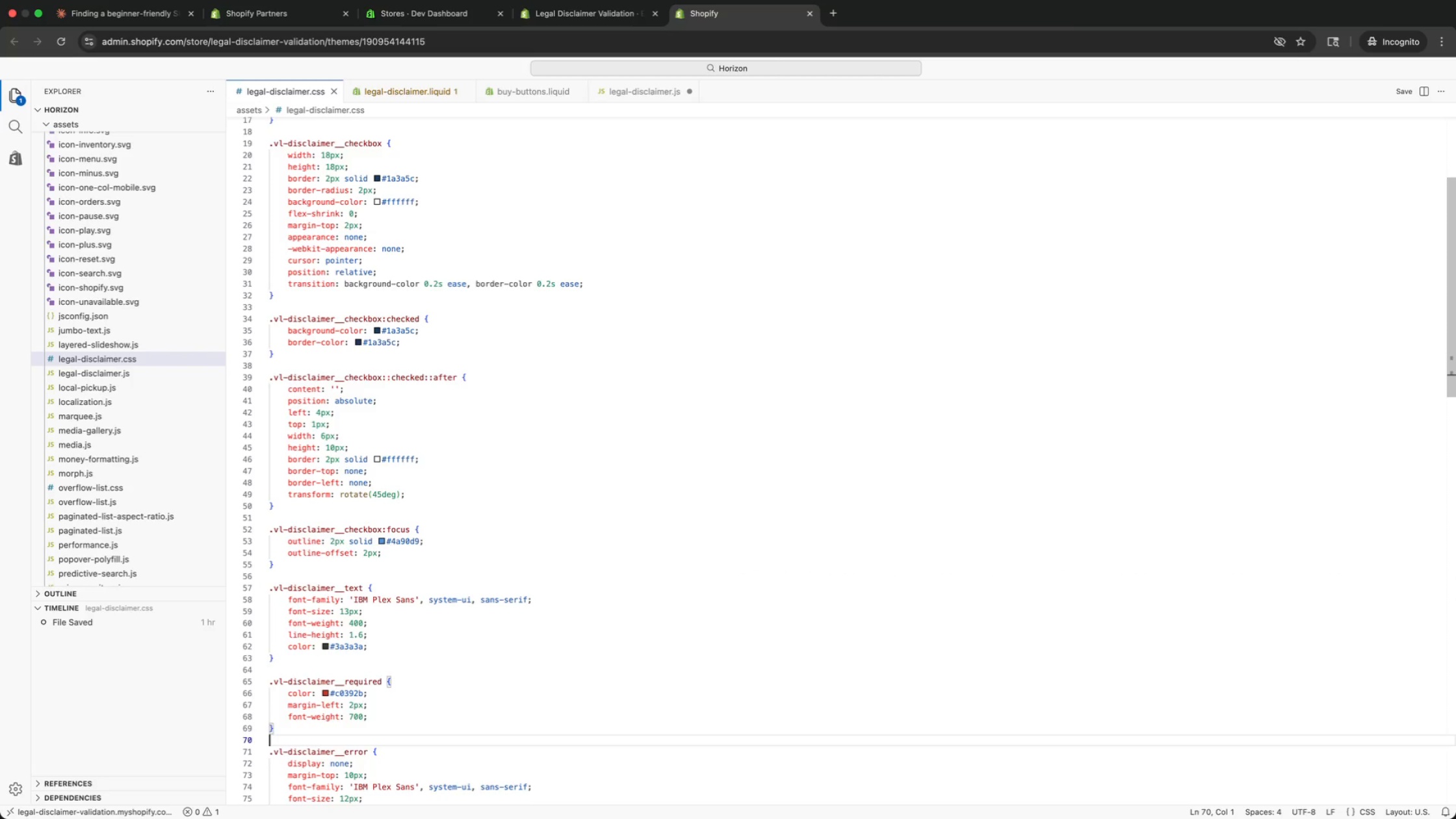 
key(ArrowDown)
 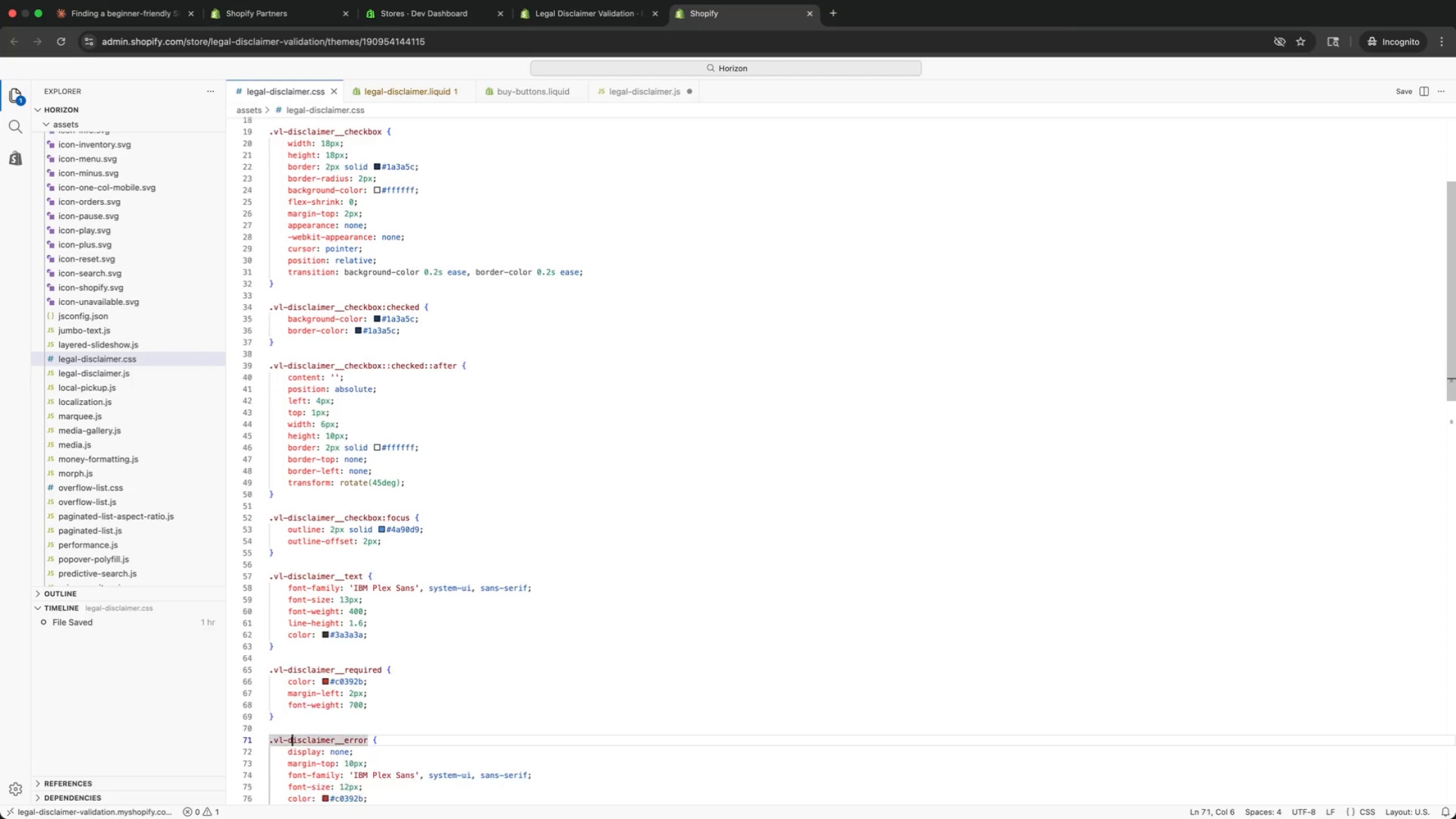 
key(ArrowDown)
 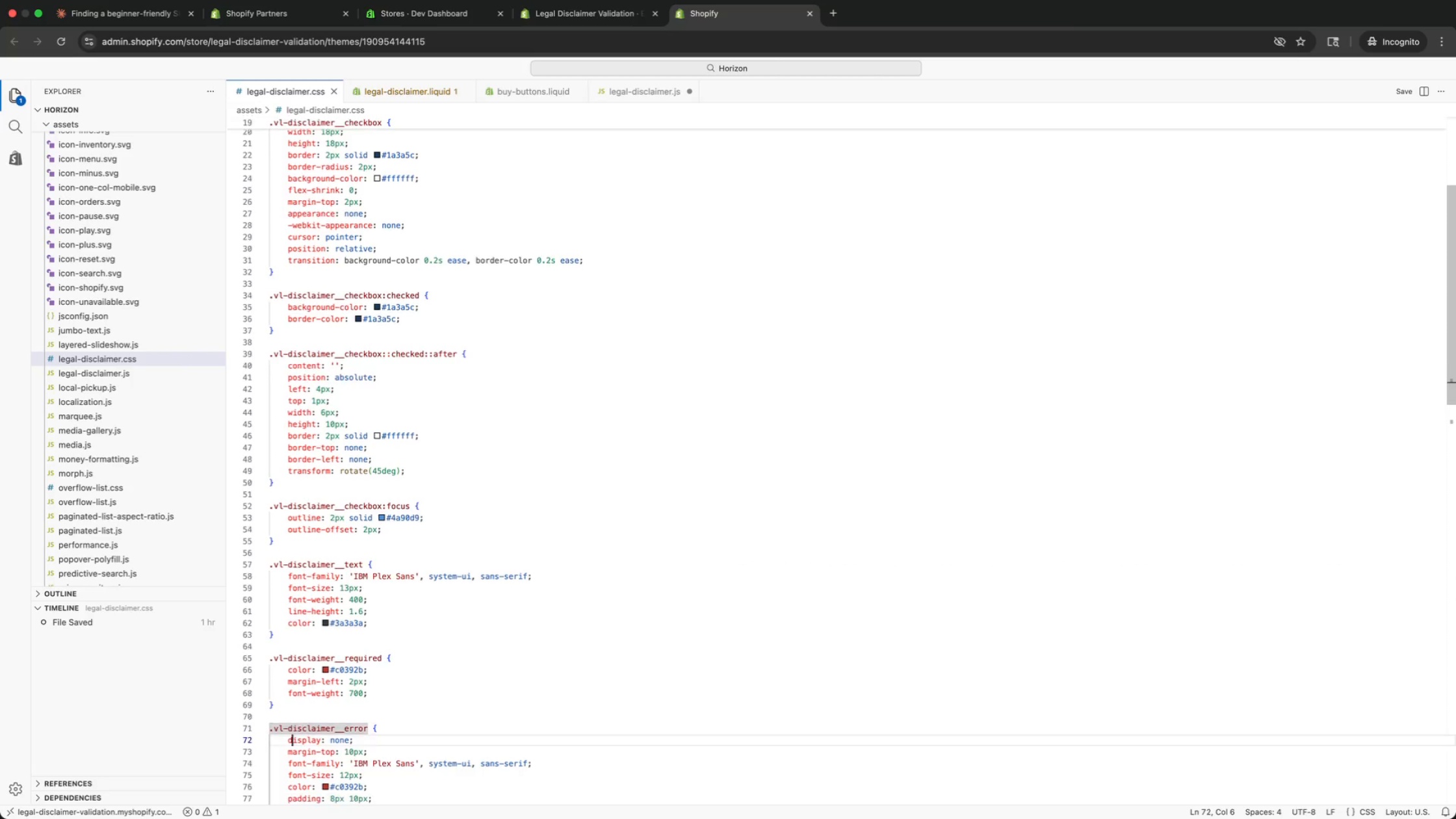 
key(ArrowDown)
 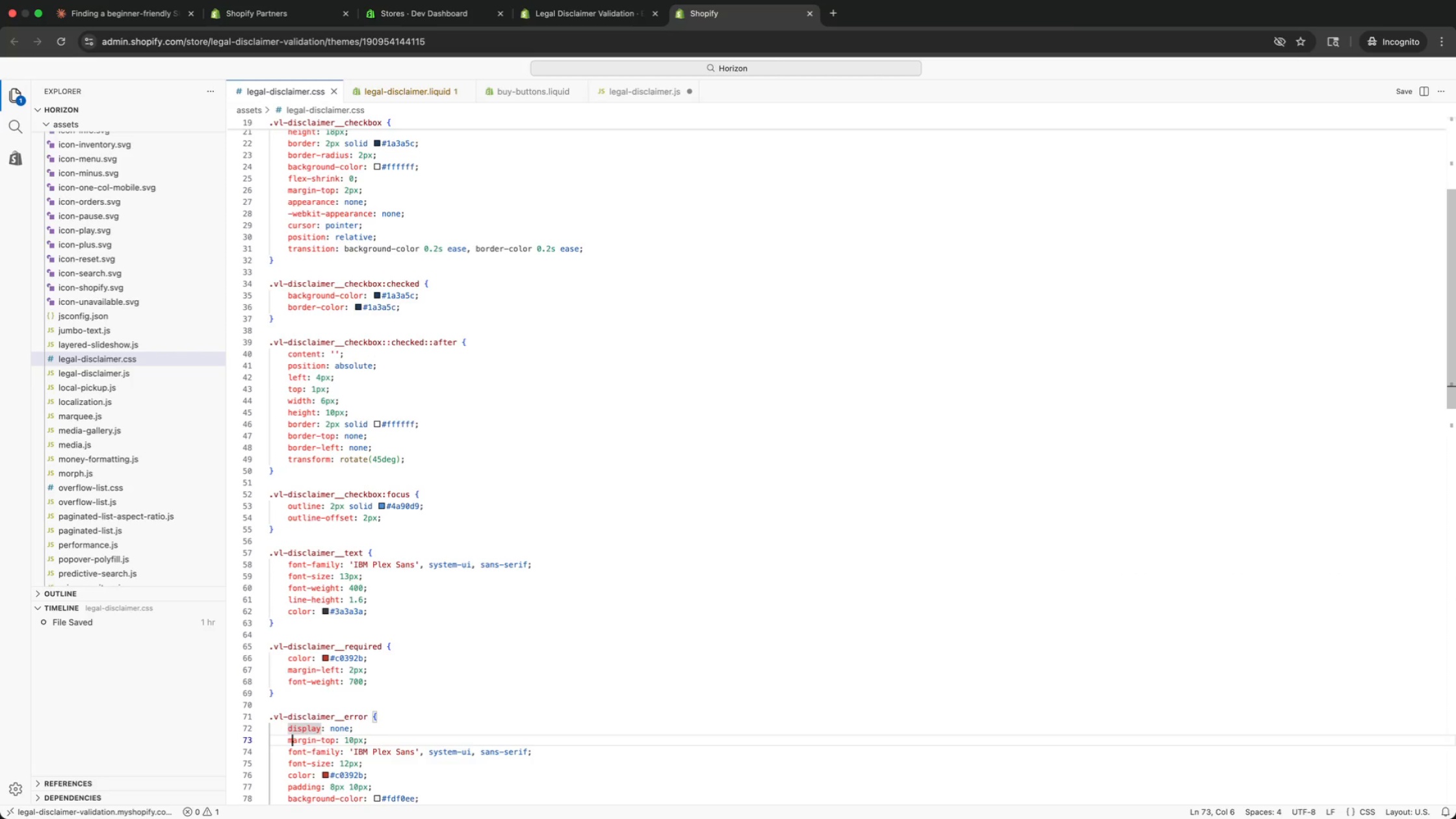 
key(ArrowDown)
 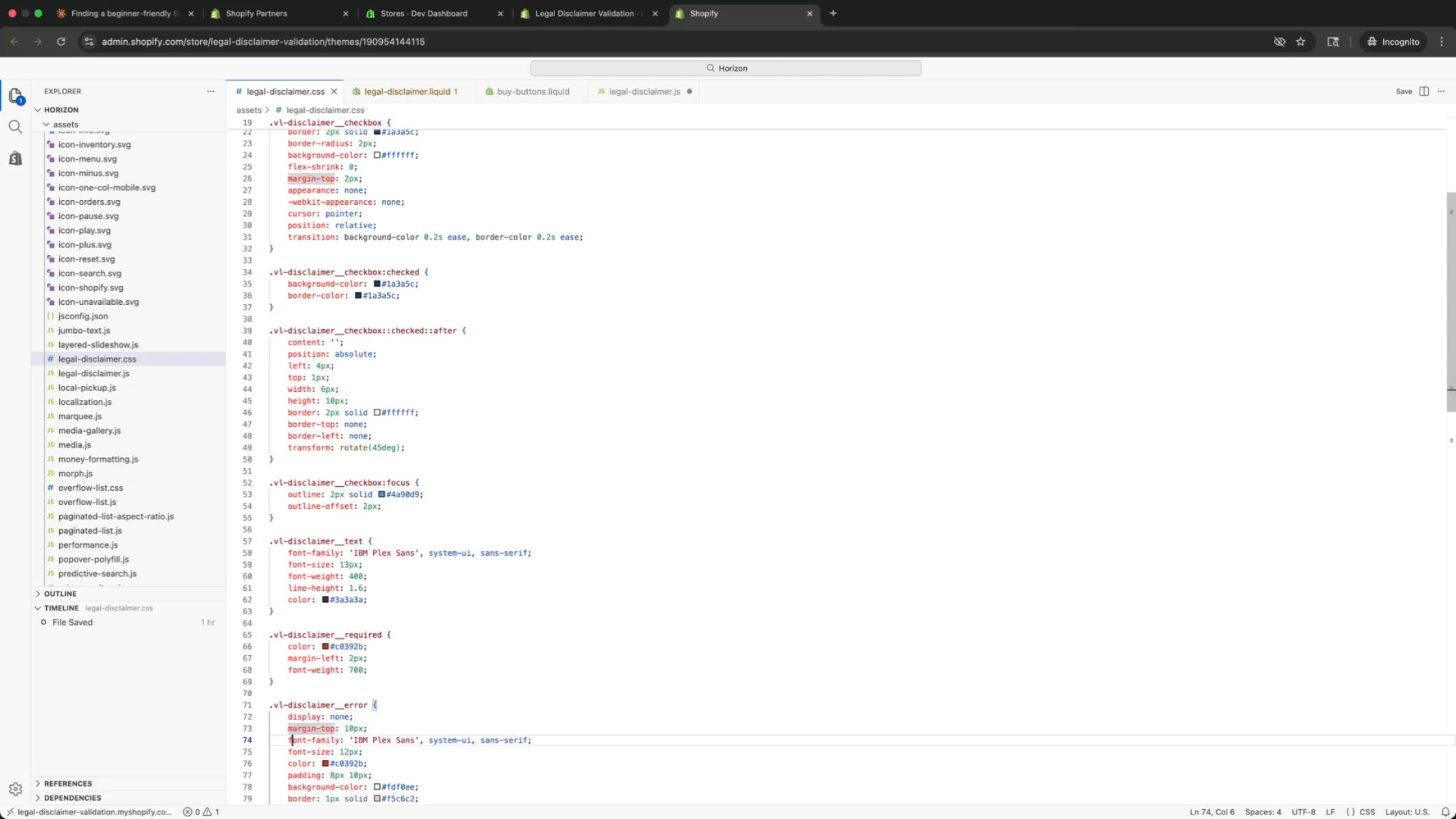 
key(ArrowDown)
 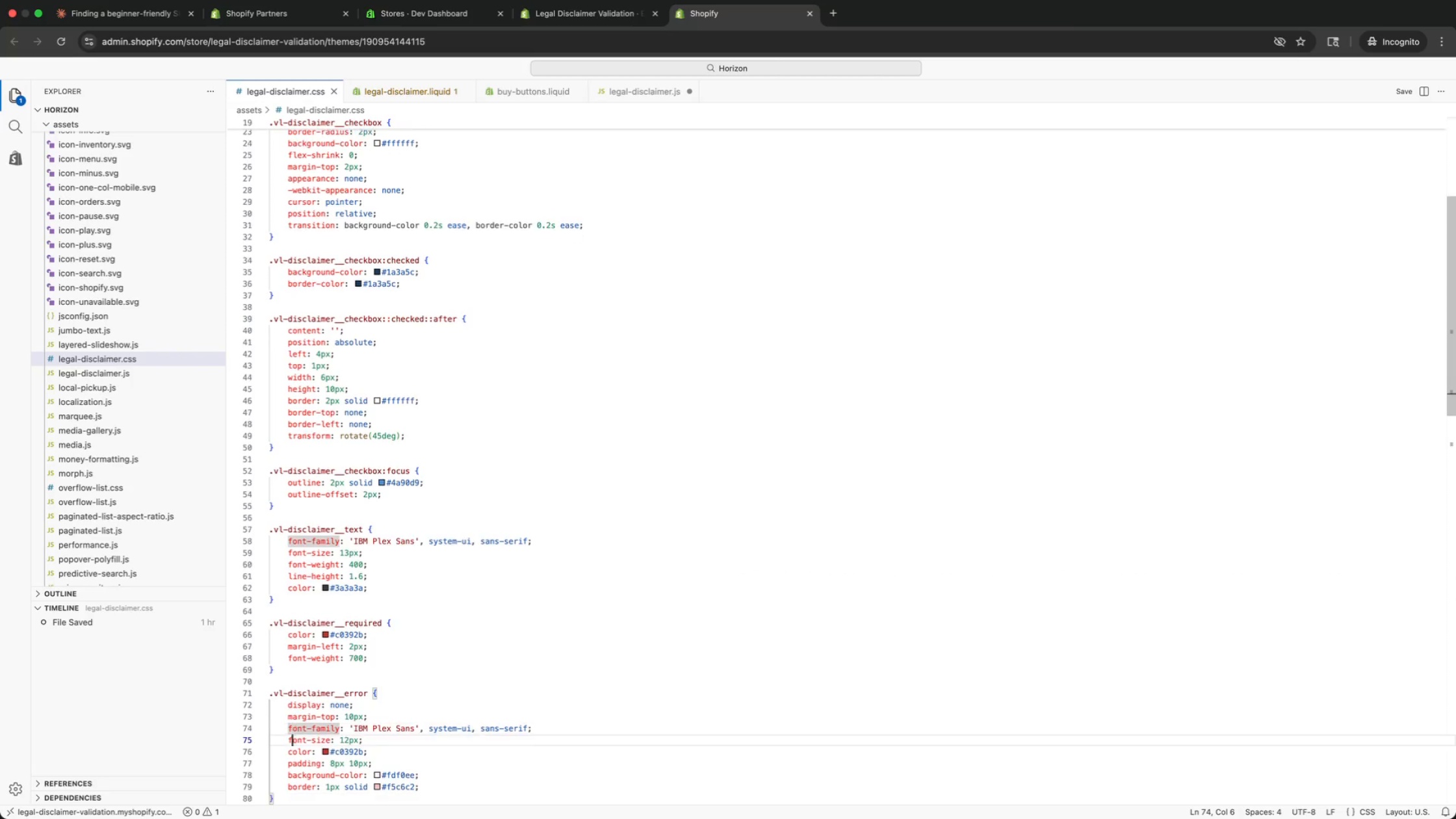 
key(ArrowDown)
 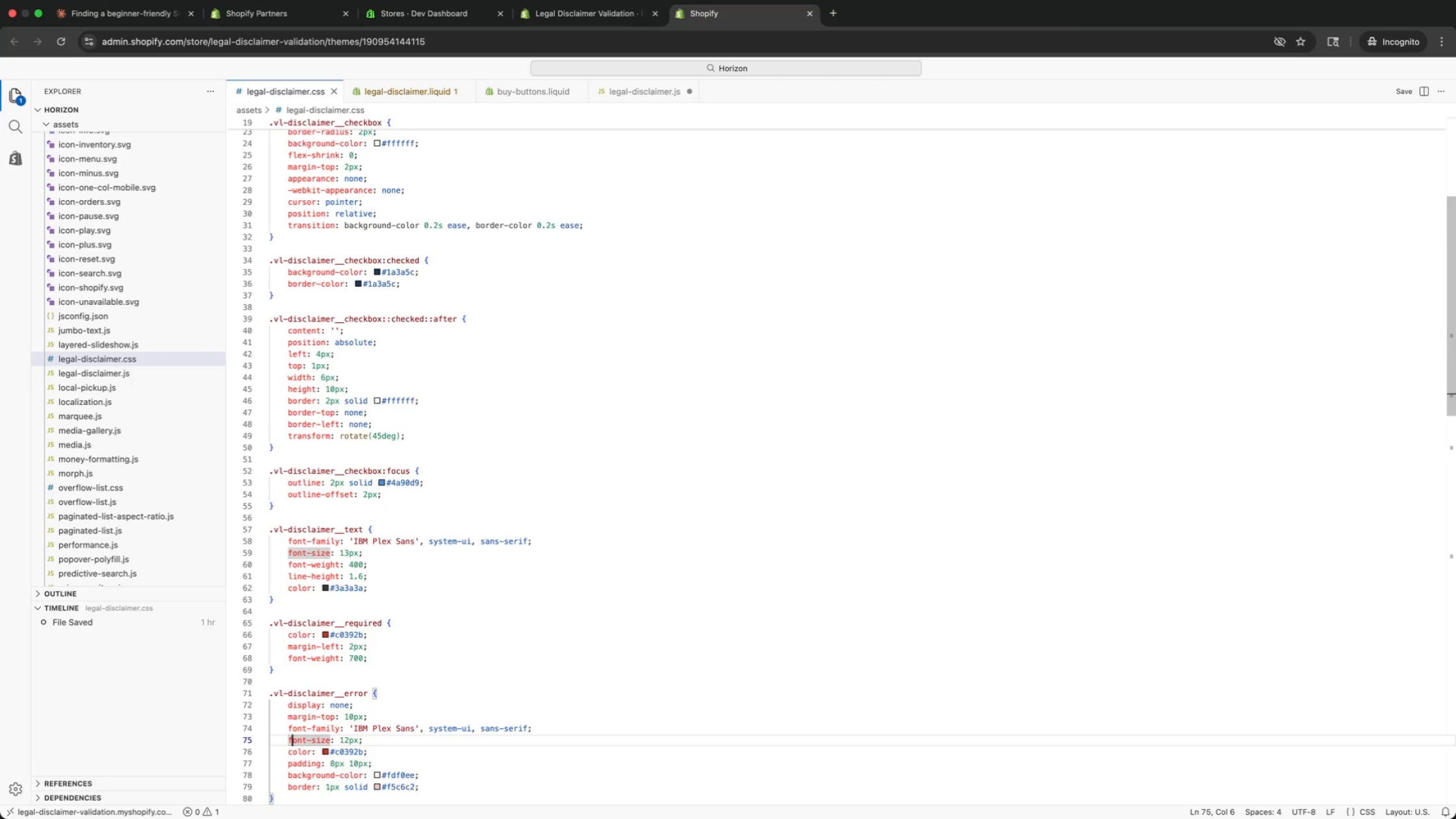 
key(ArrowDown)
 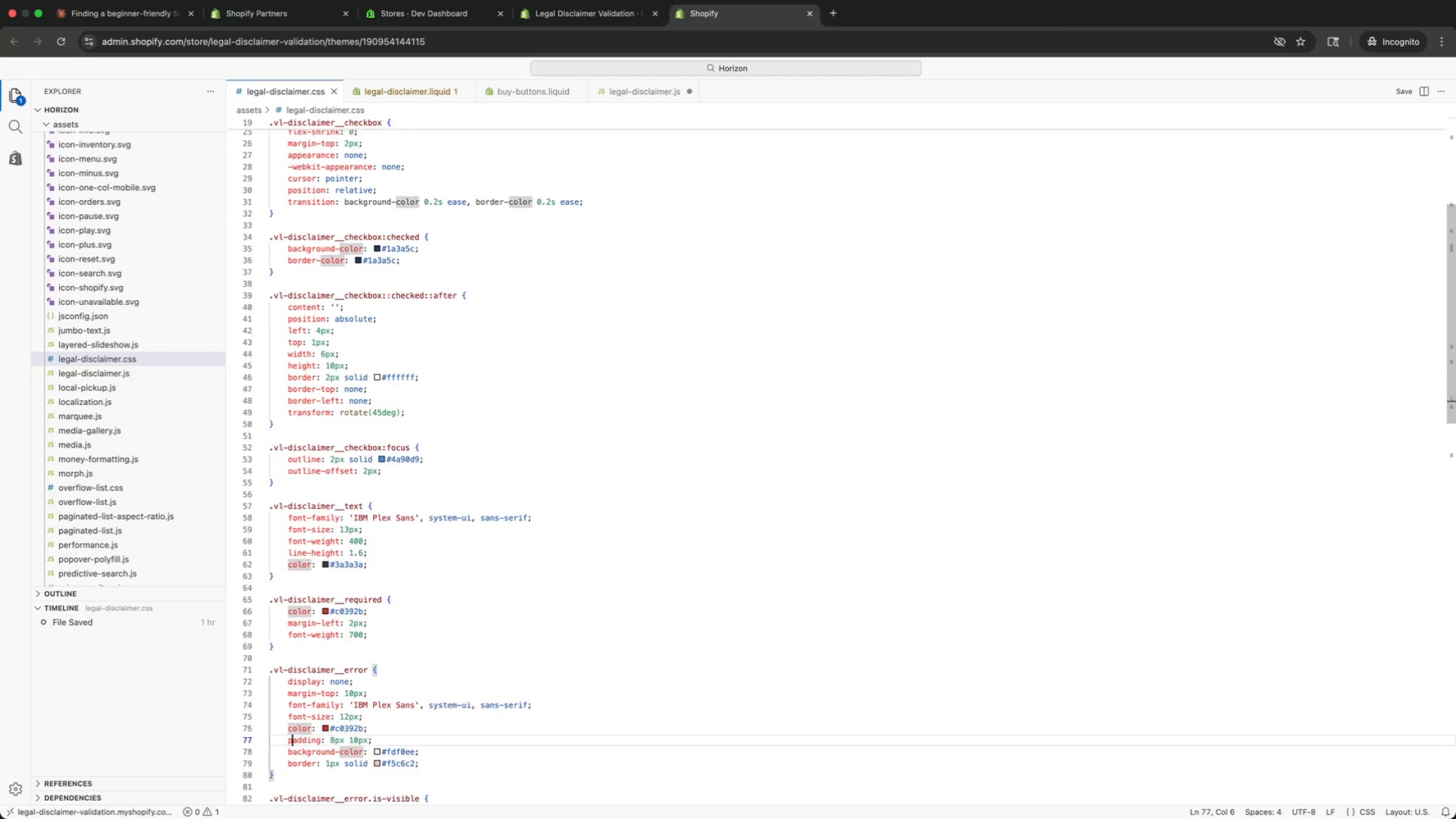 
key(ArrowDown)
 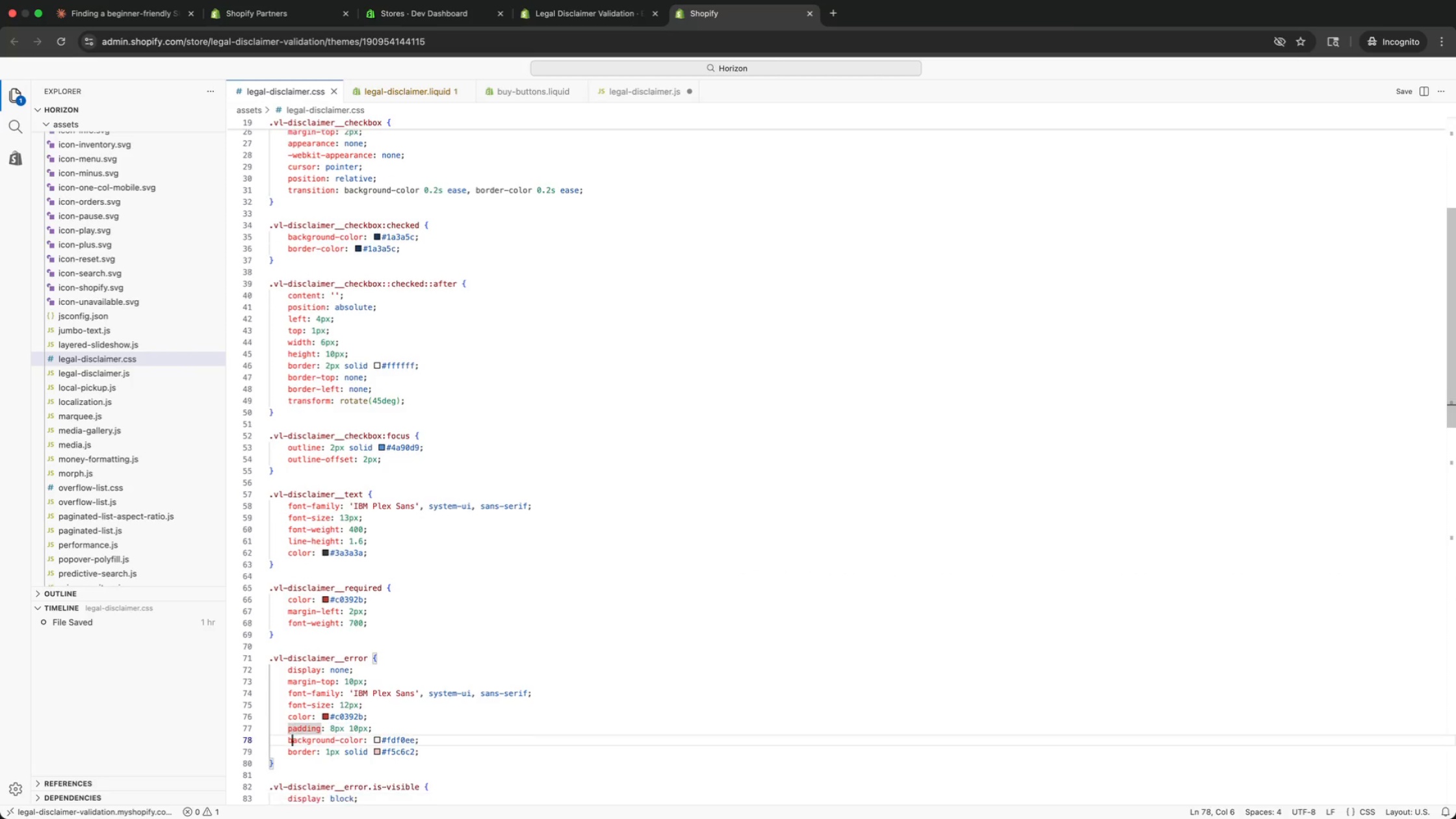 
key(ArrowDown)
 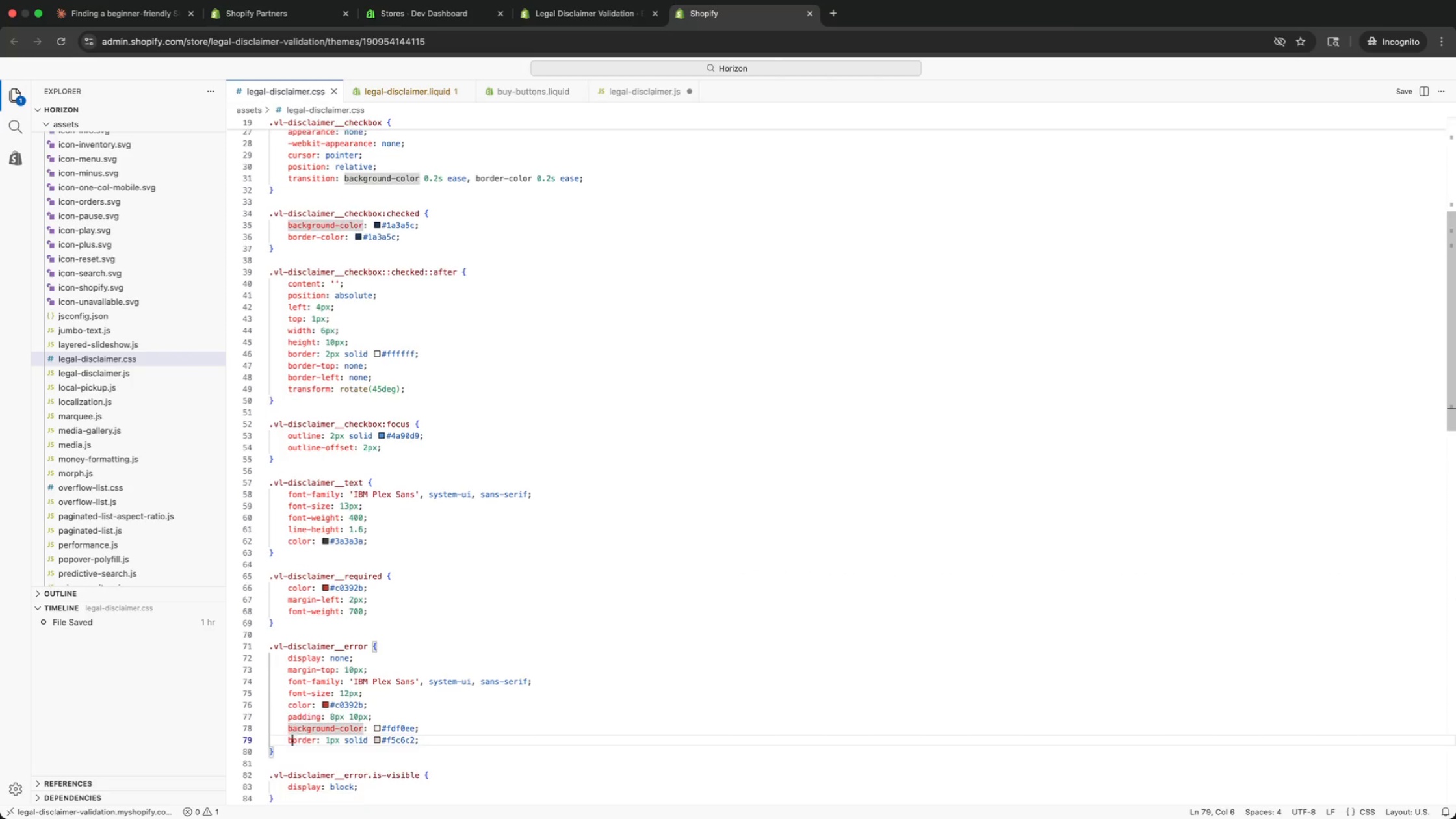 
key(ArrowDown)
 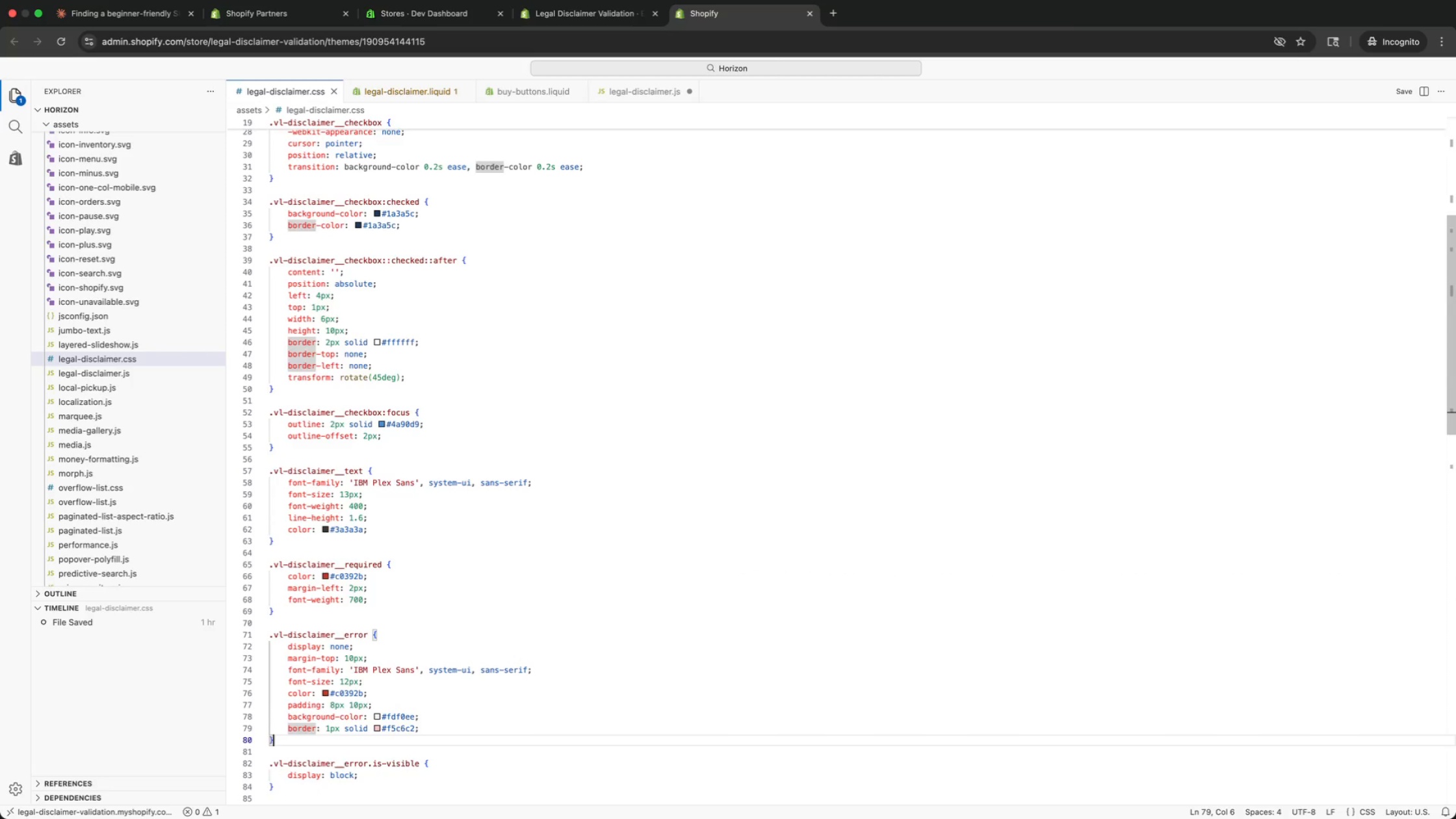 
key(ArrowDown)
 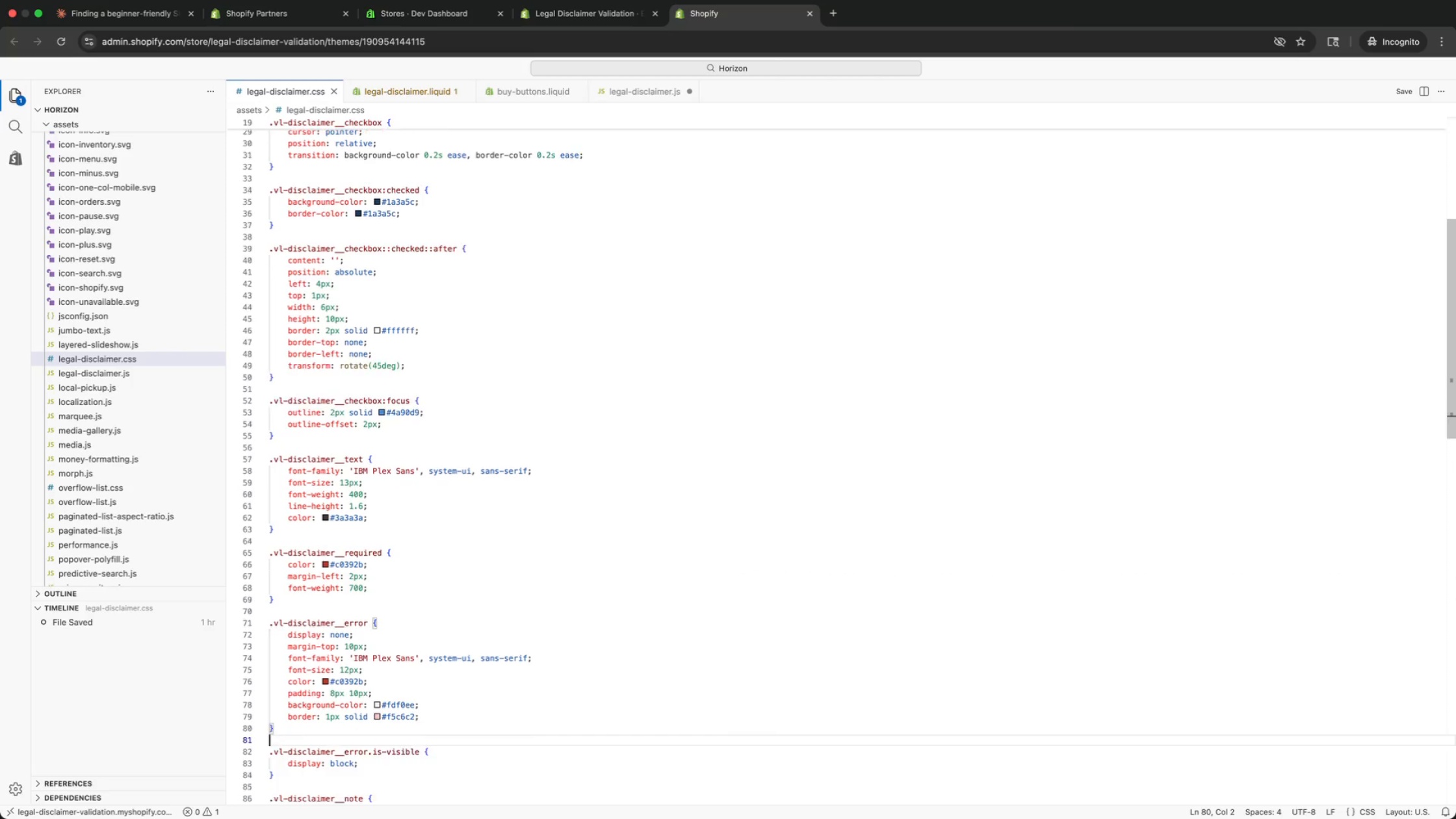 
key(ArrowDown)
 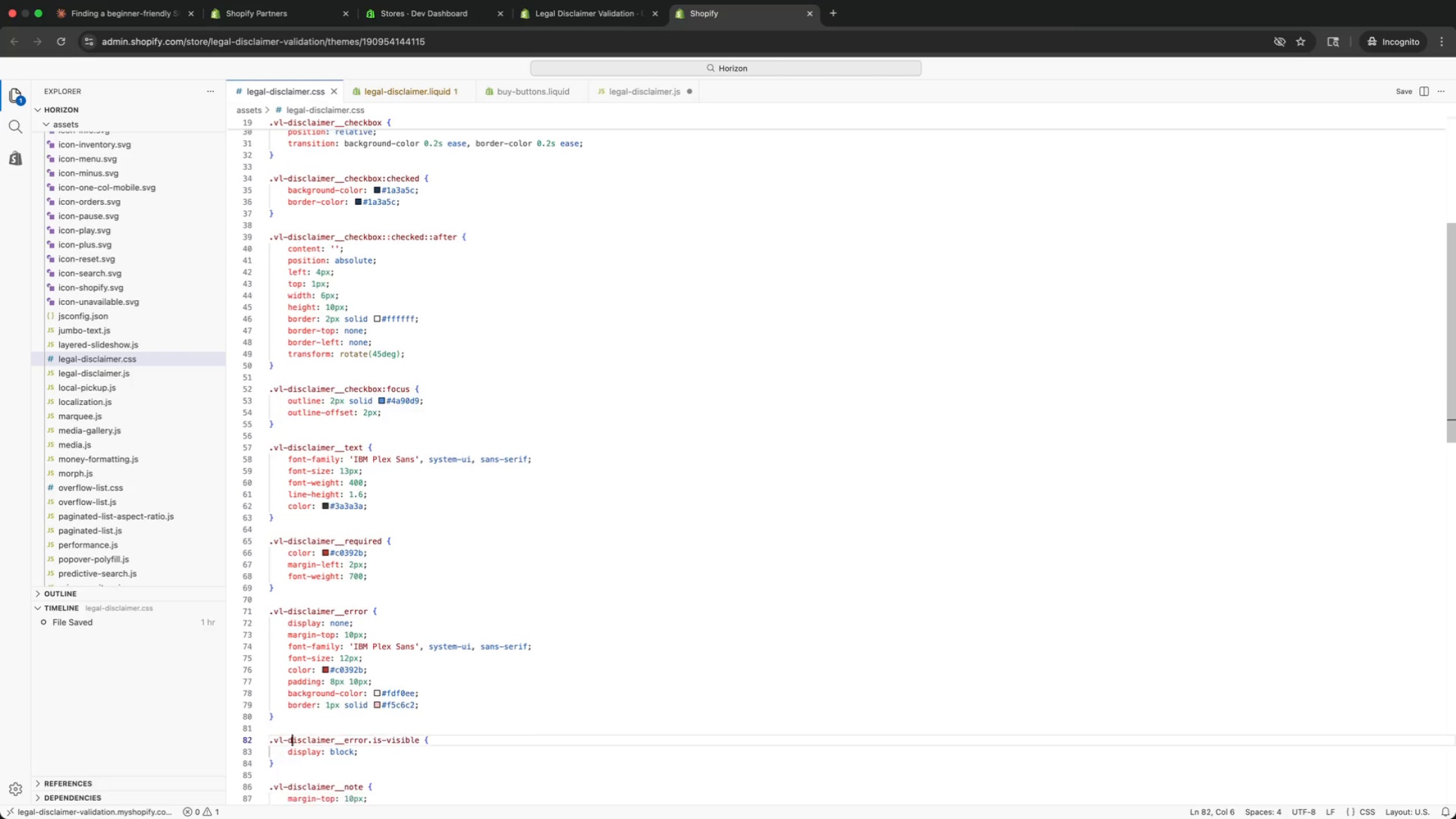 
key(ArrowDown)
 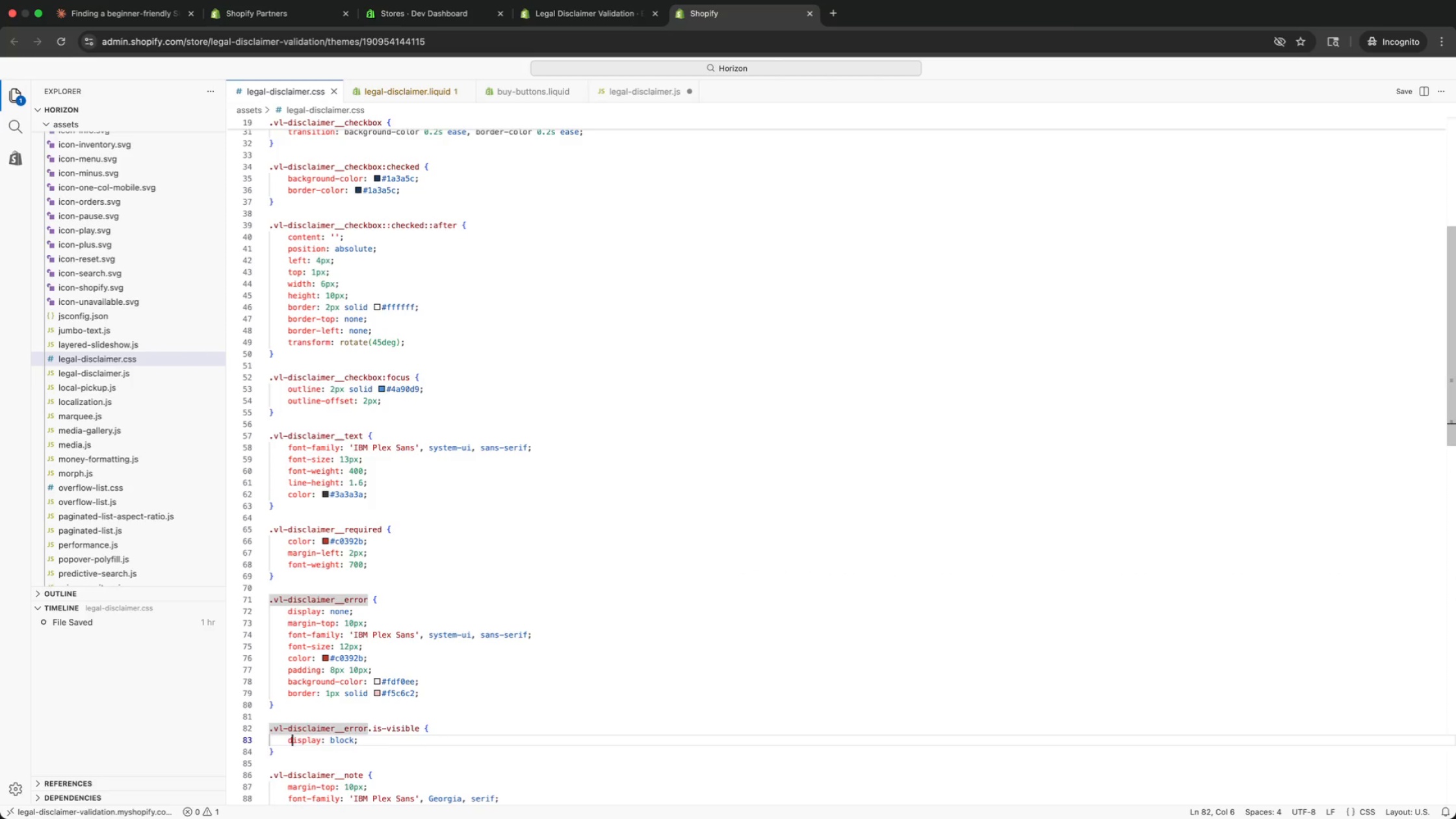 
key(ArrowDown)
 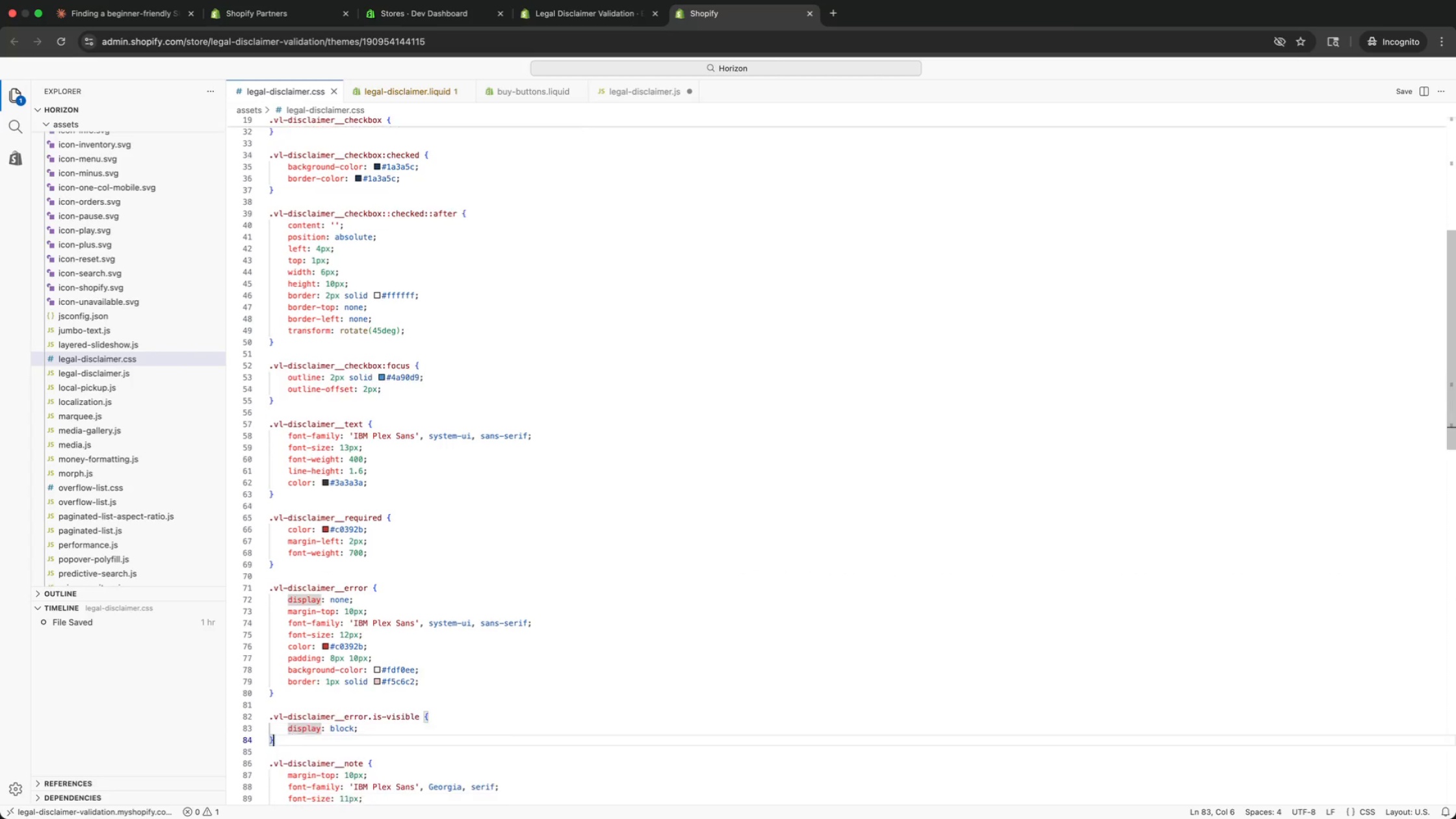 
key(ArrowDown)
 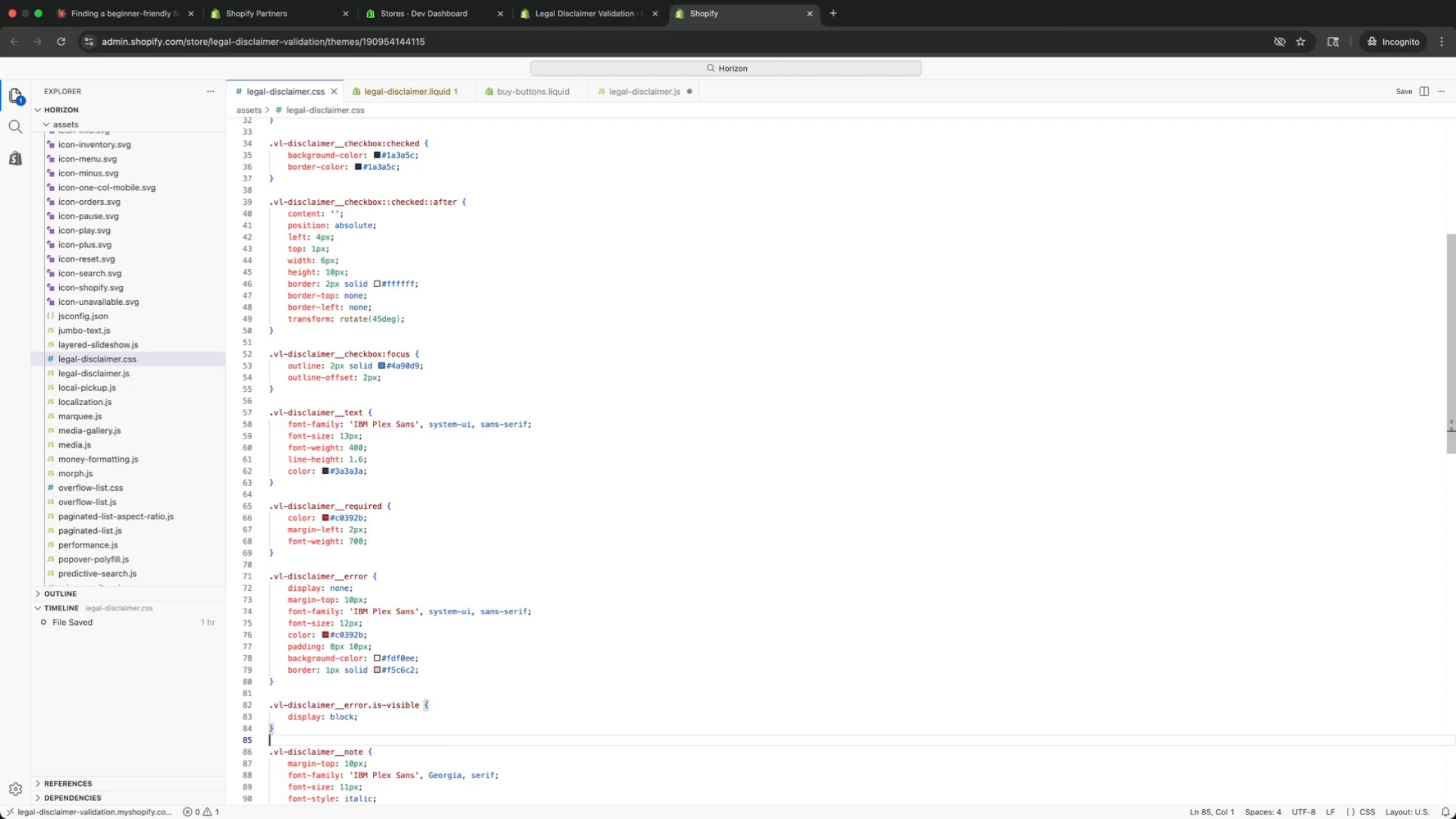 
key(ArrowDown)
 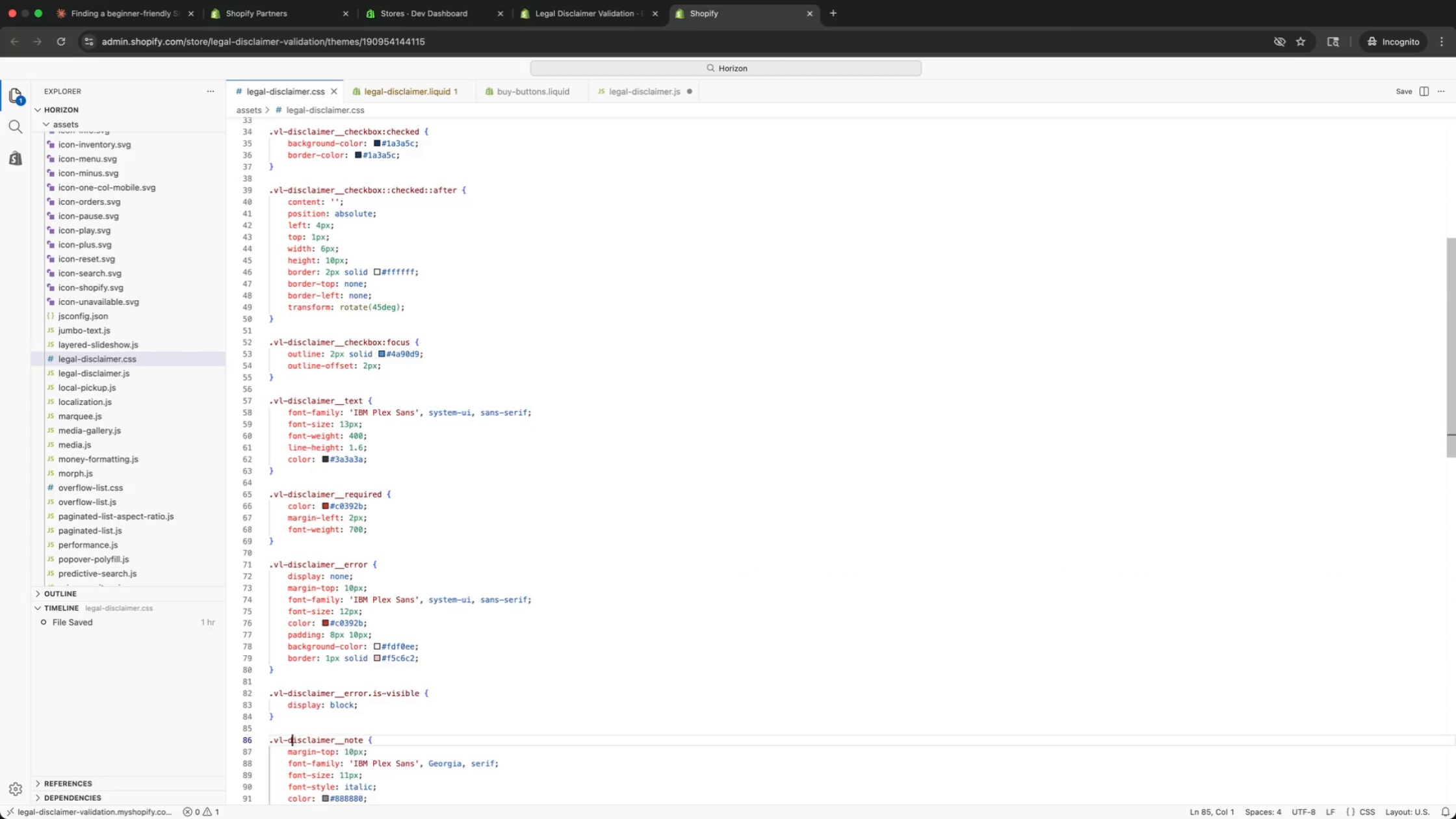 
key(ArrowDown)
 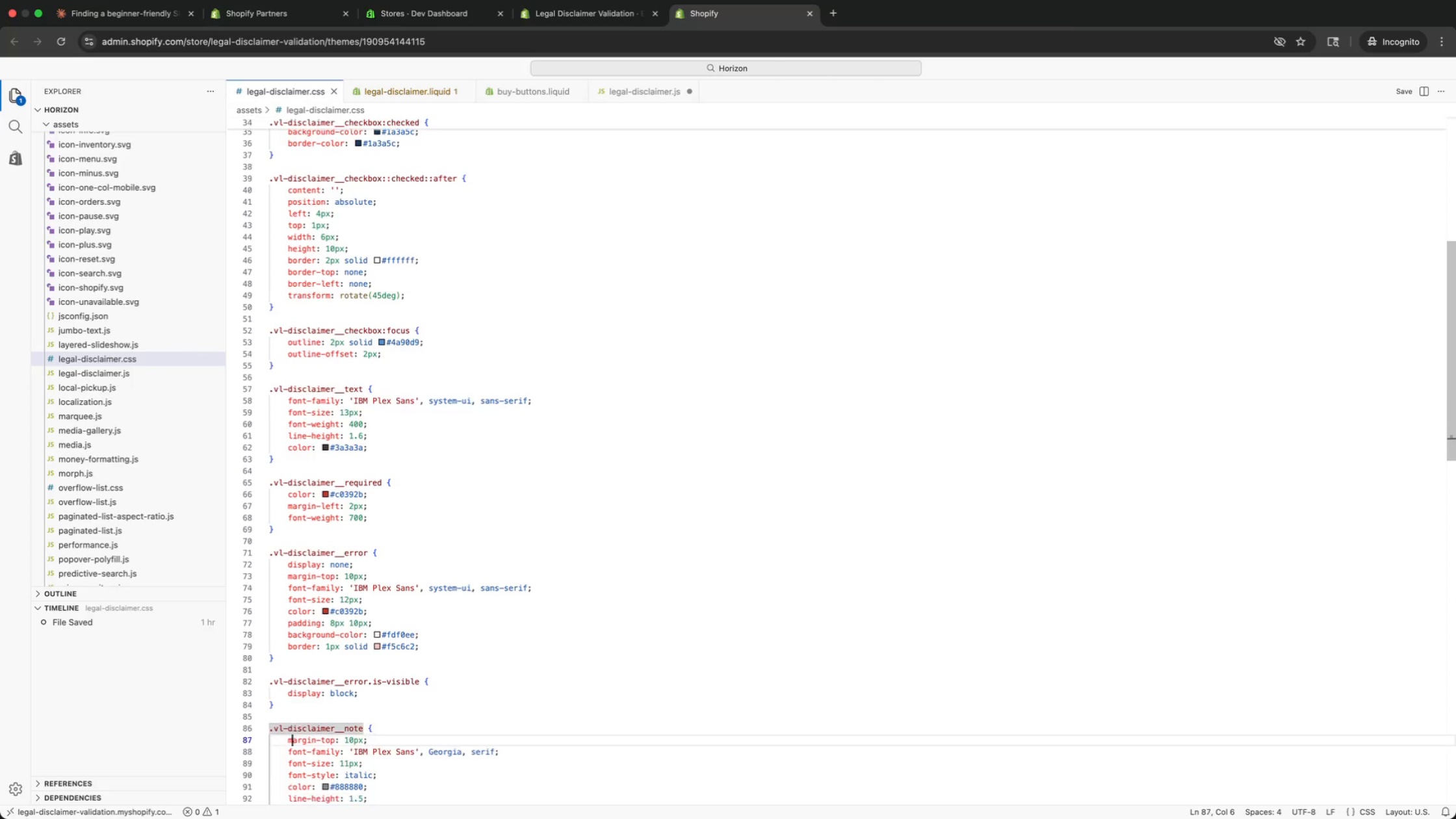 
key(ArrowDown)
 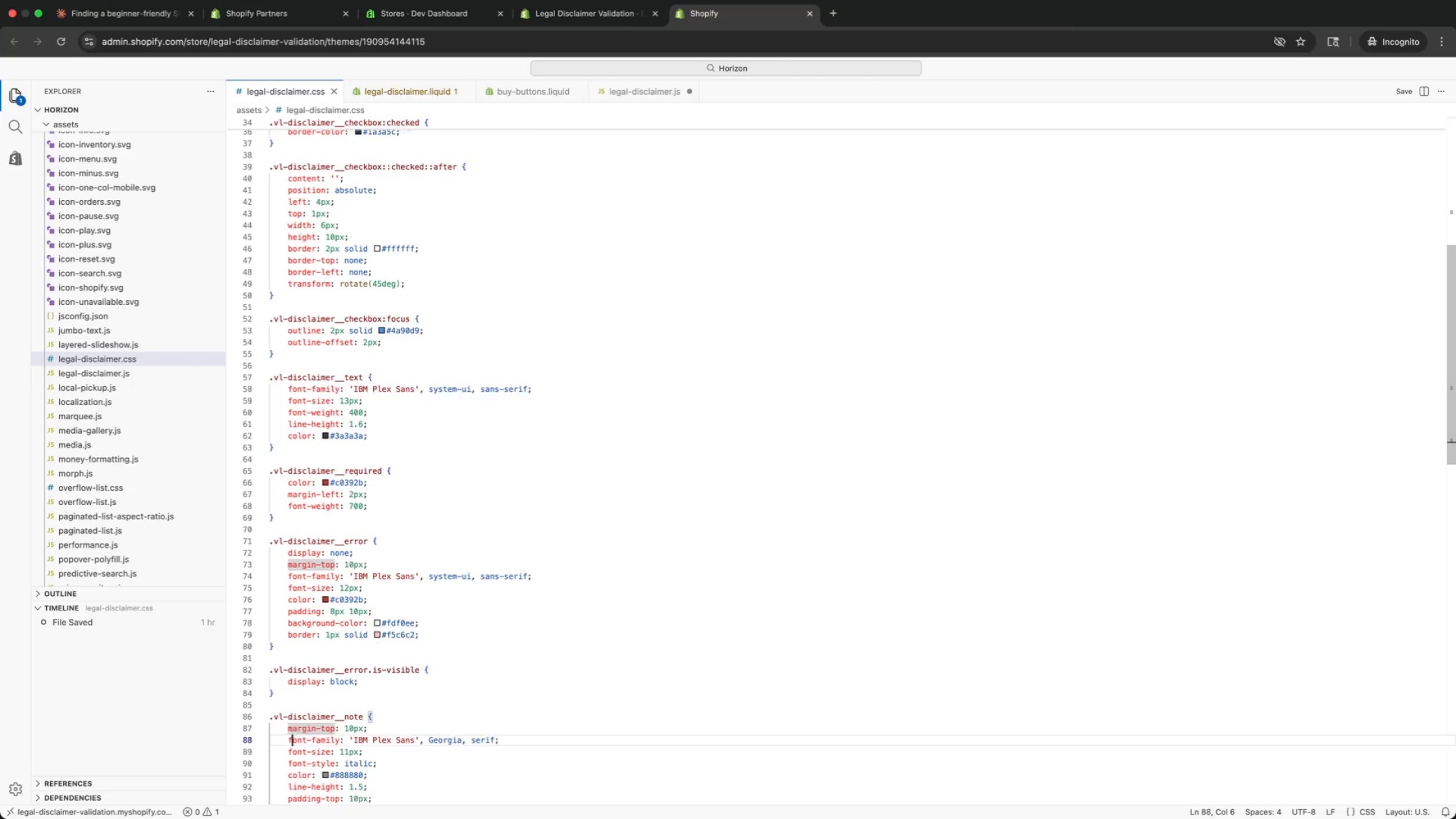 
key(ArrowDown)
 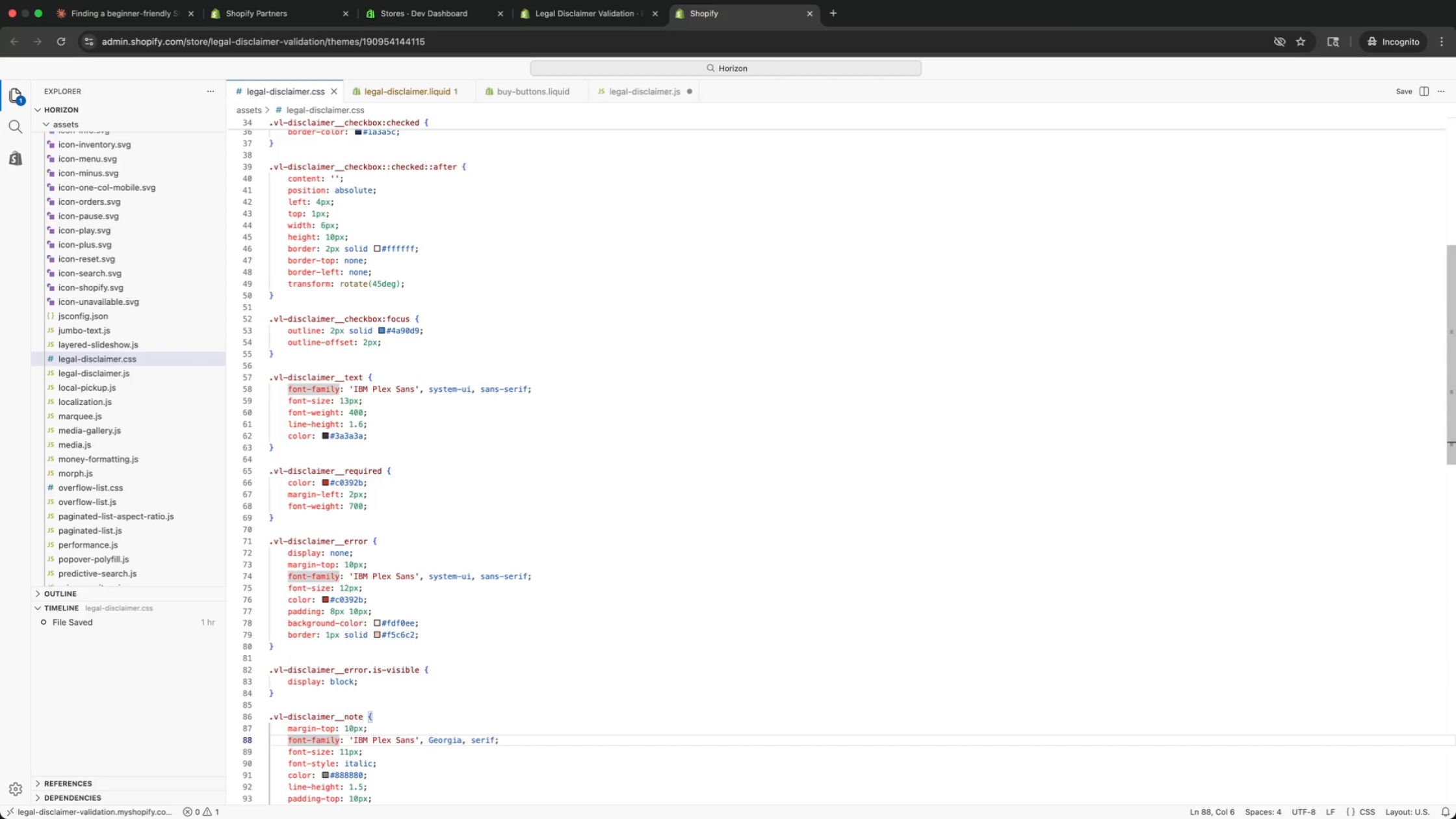 
key(ArrowUp)
 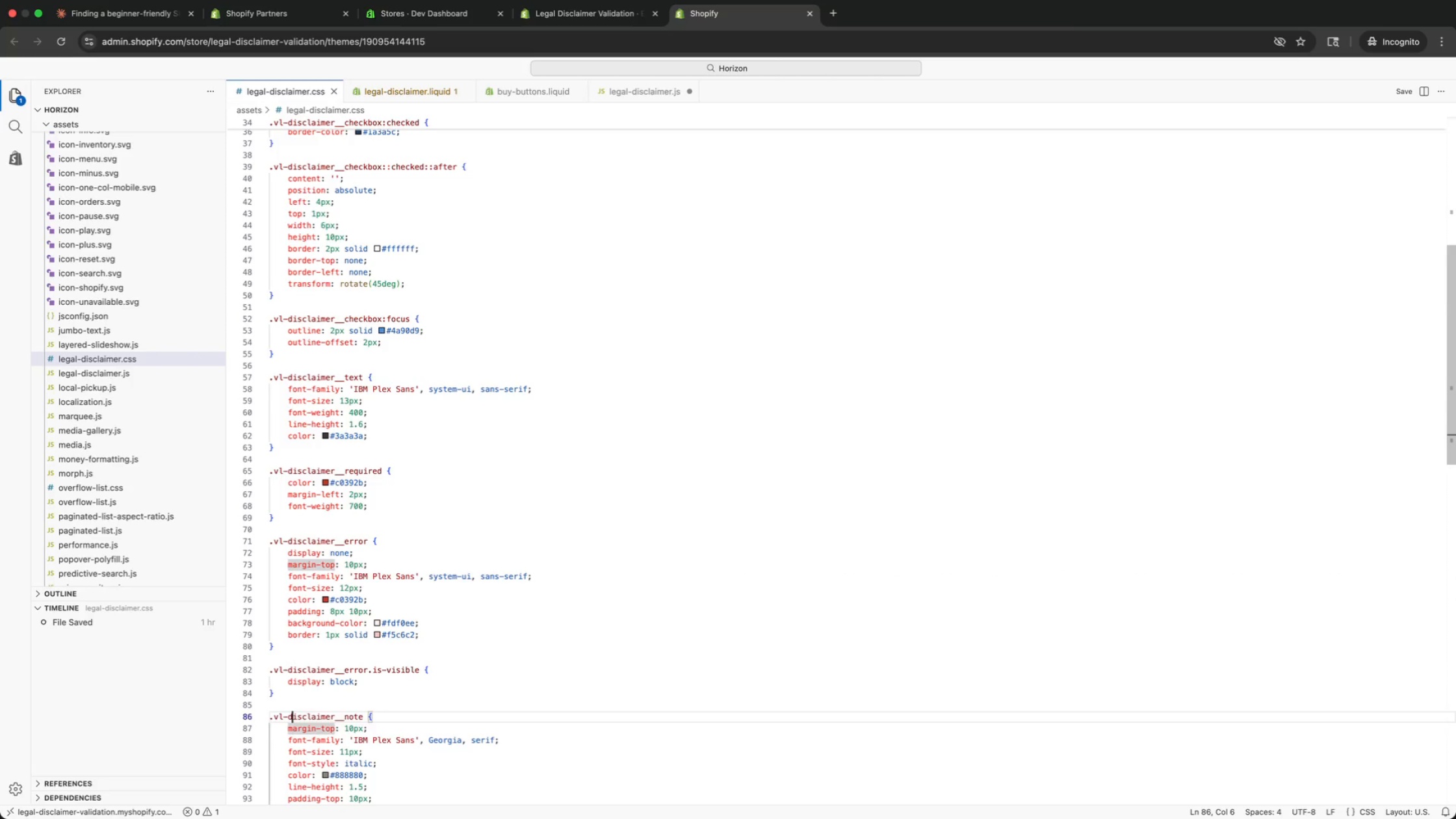 
key(ArrowUp)
 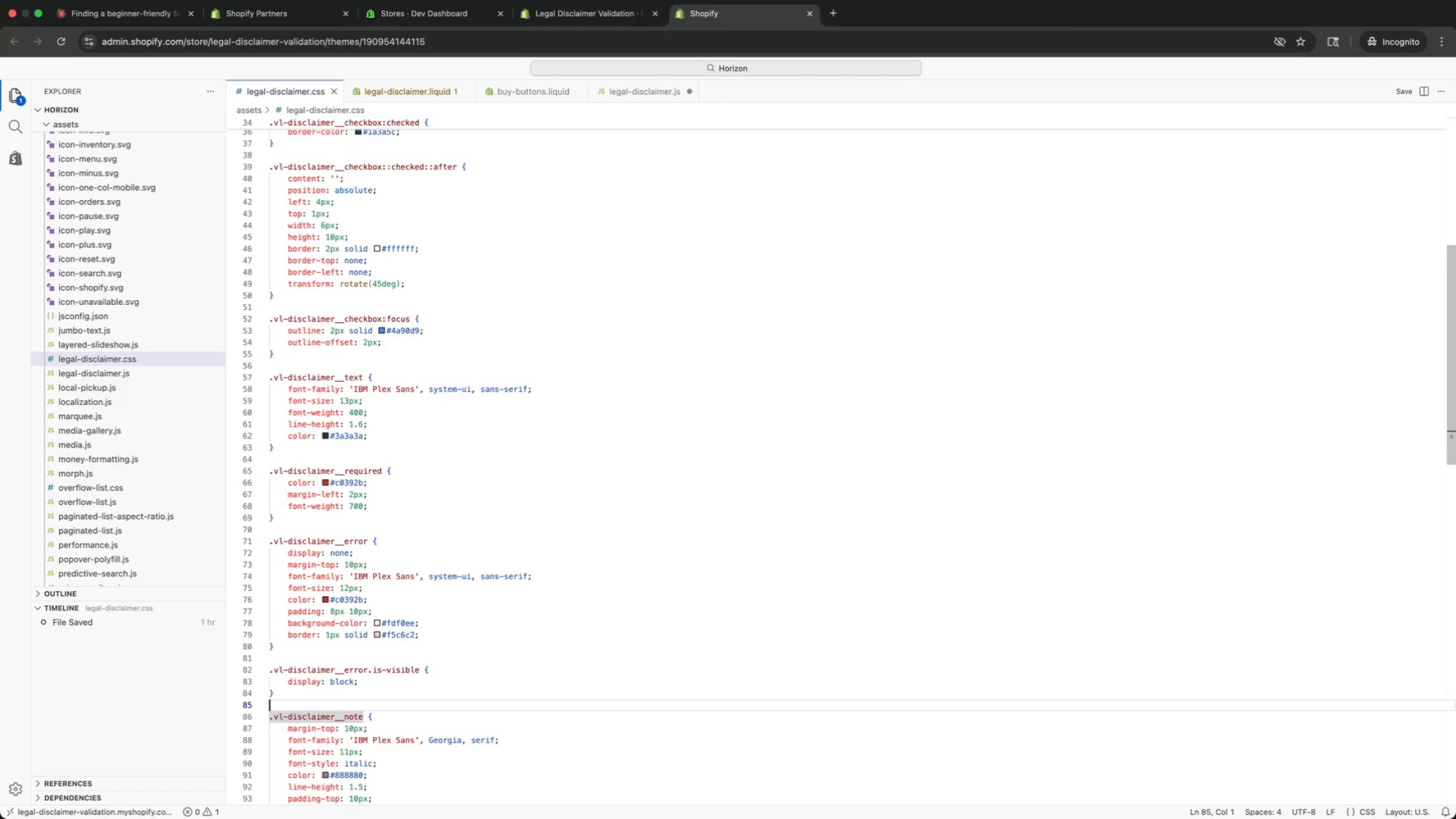 
key(ArrowUp)
 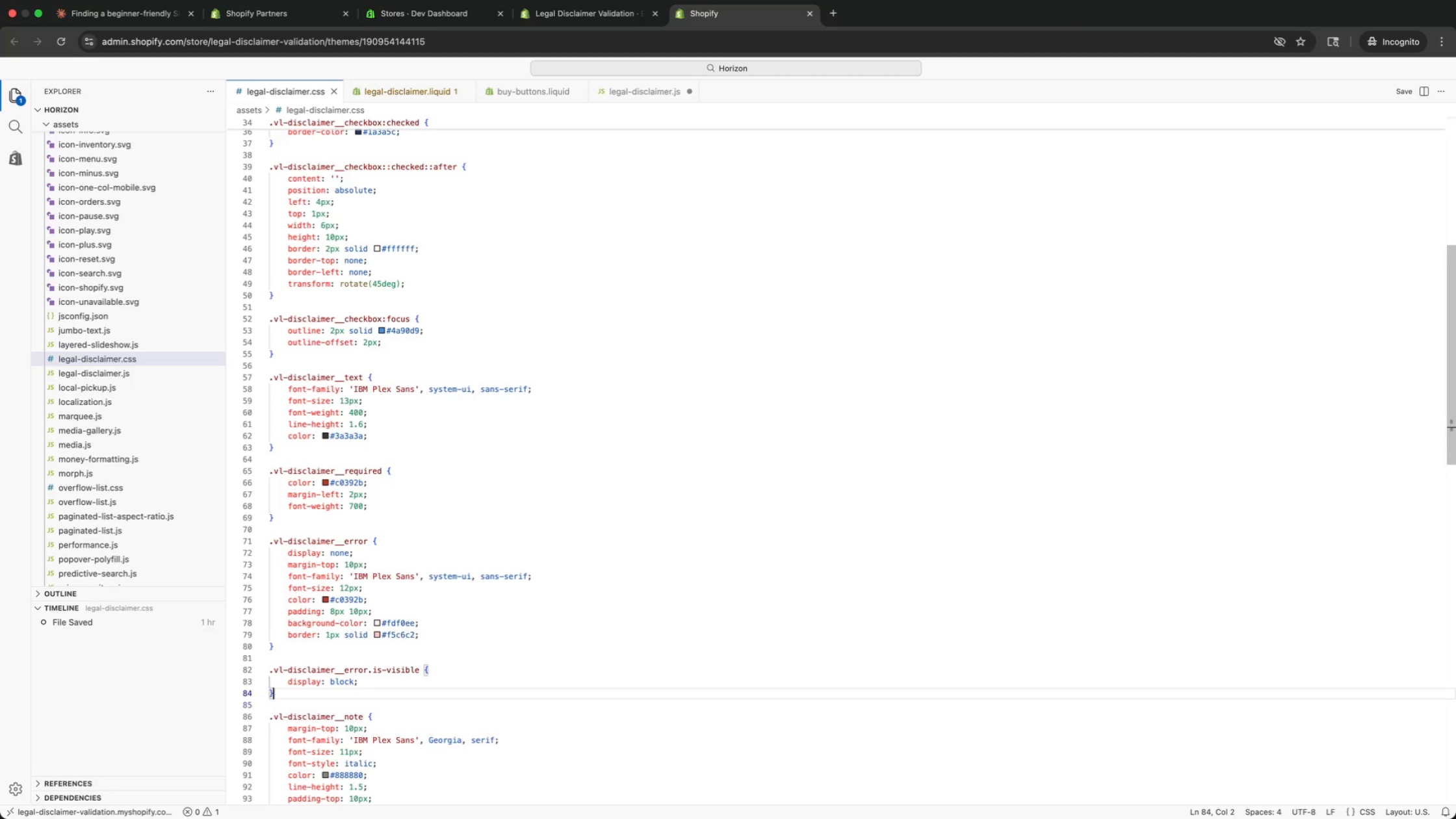 
key(ArrowUp)
 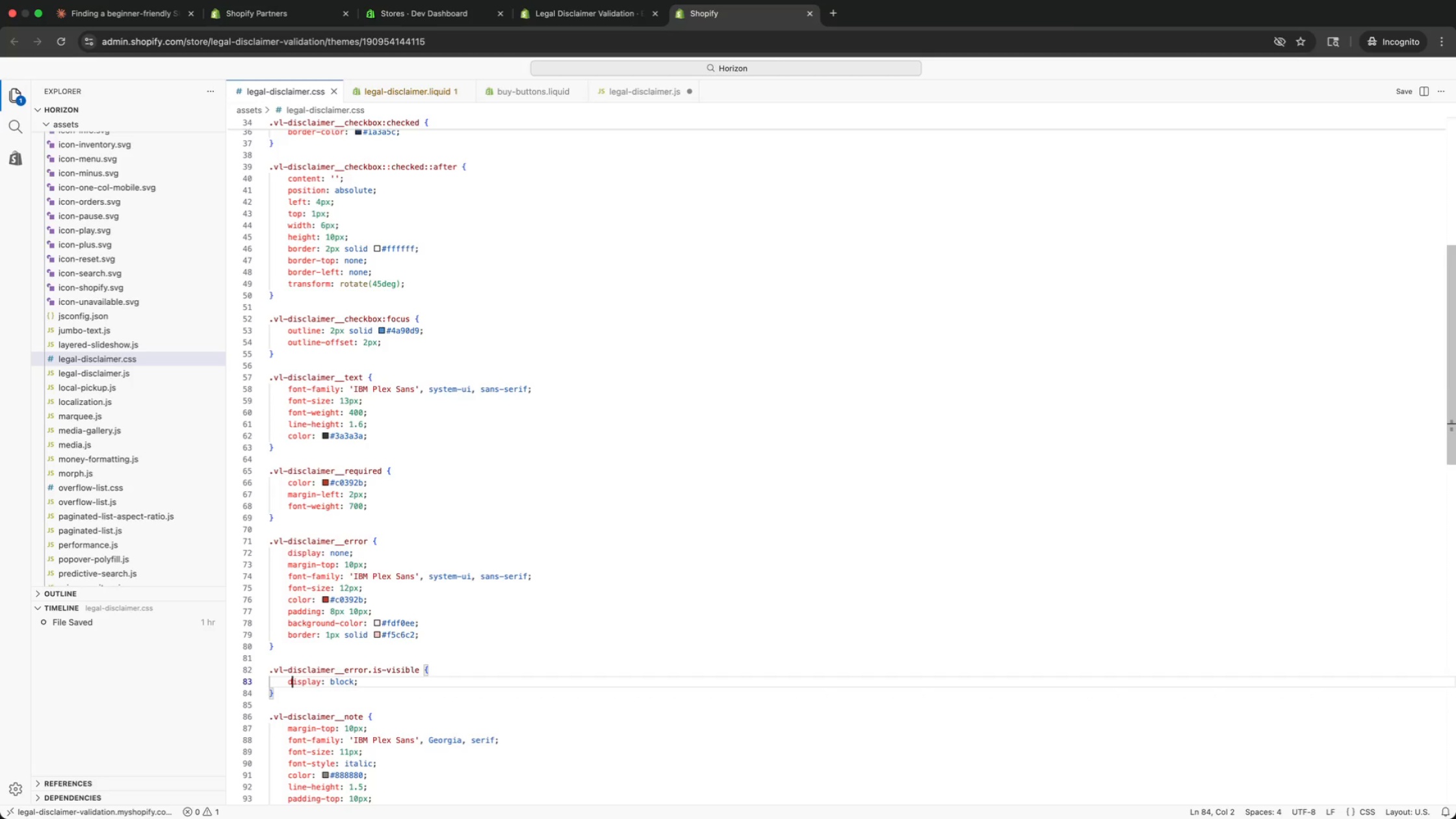 
key(ArrowUp)
 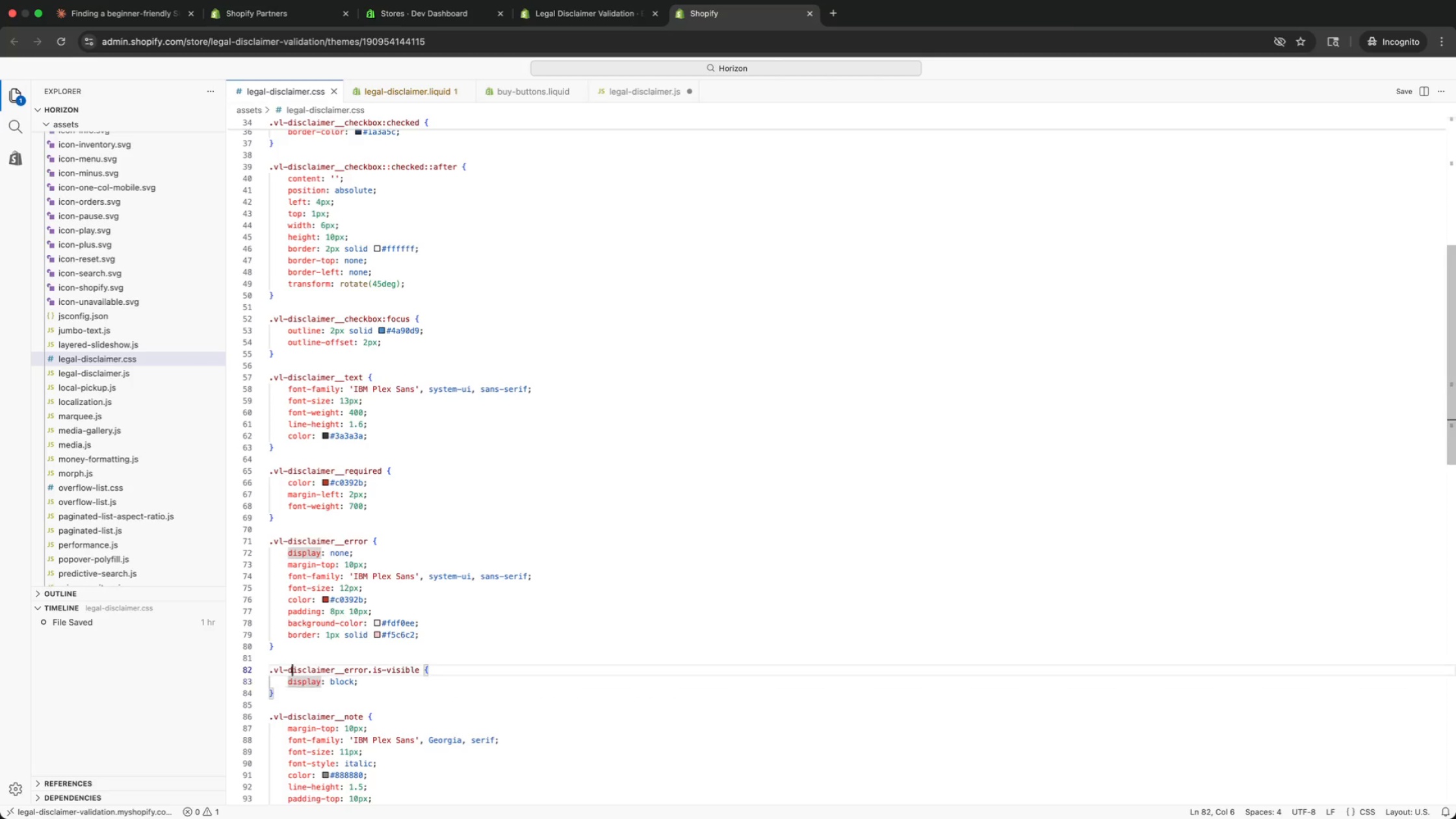 
key(ArrowUp)
 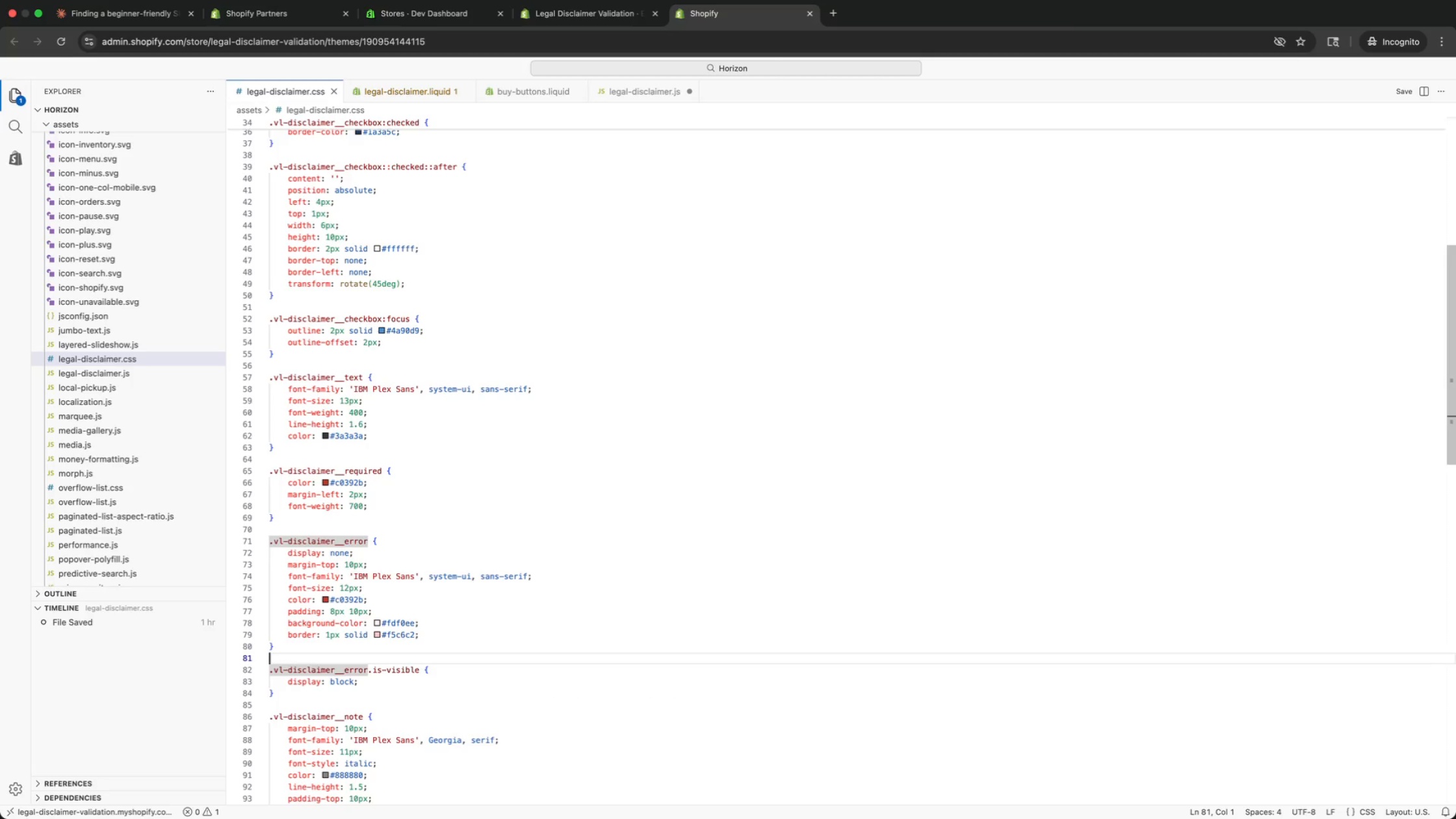 
key(ArrowUp)
 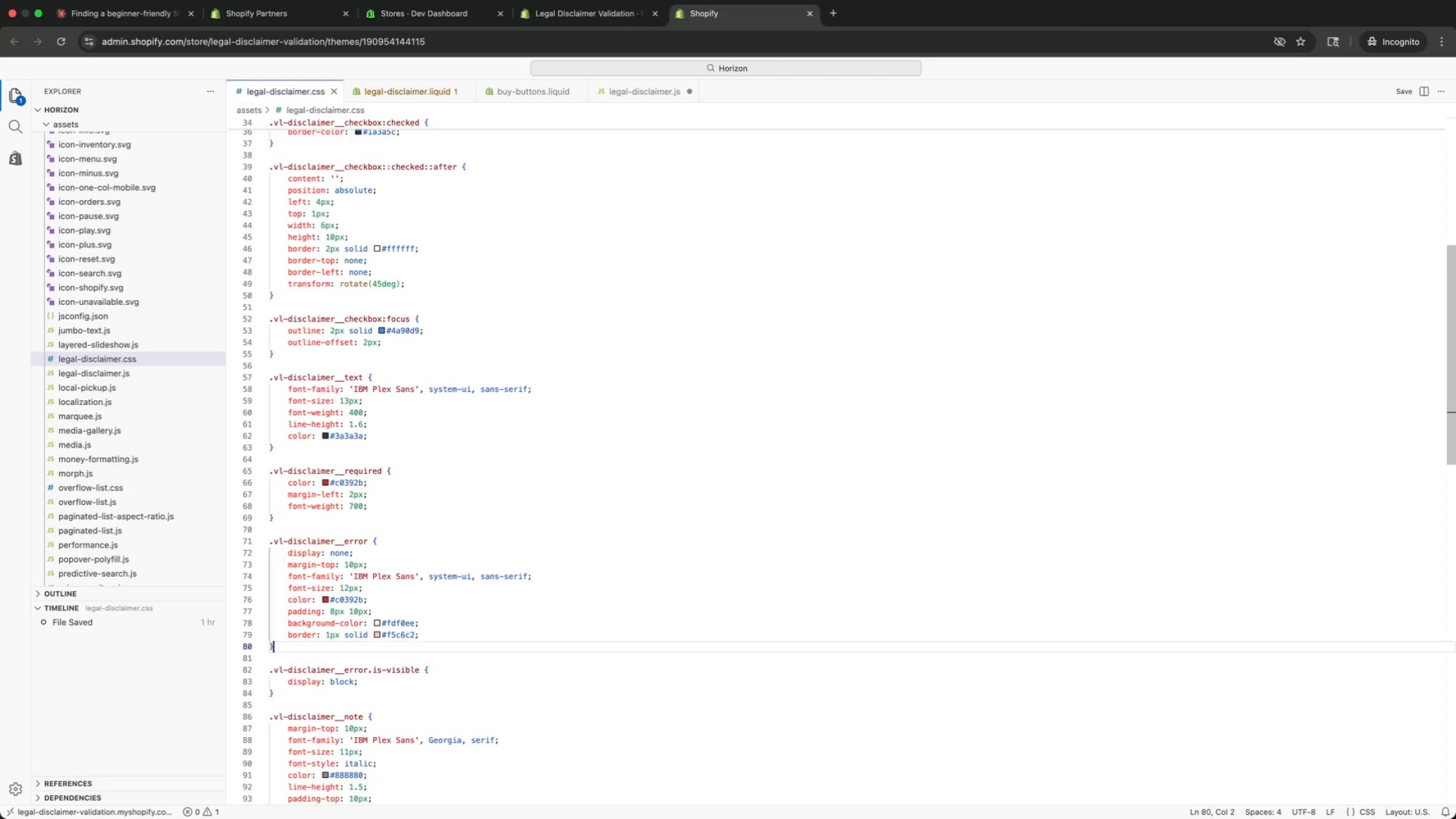 
key(ArrowUp)
 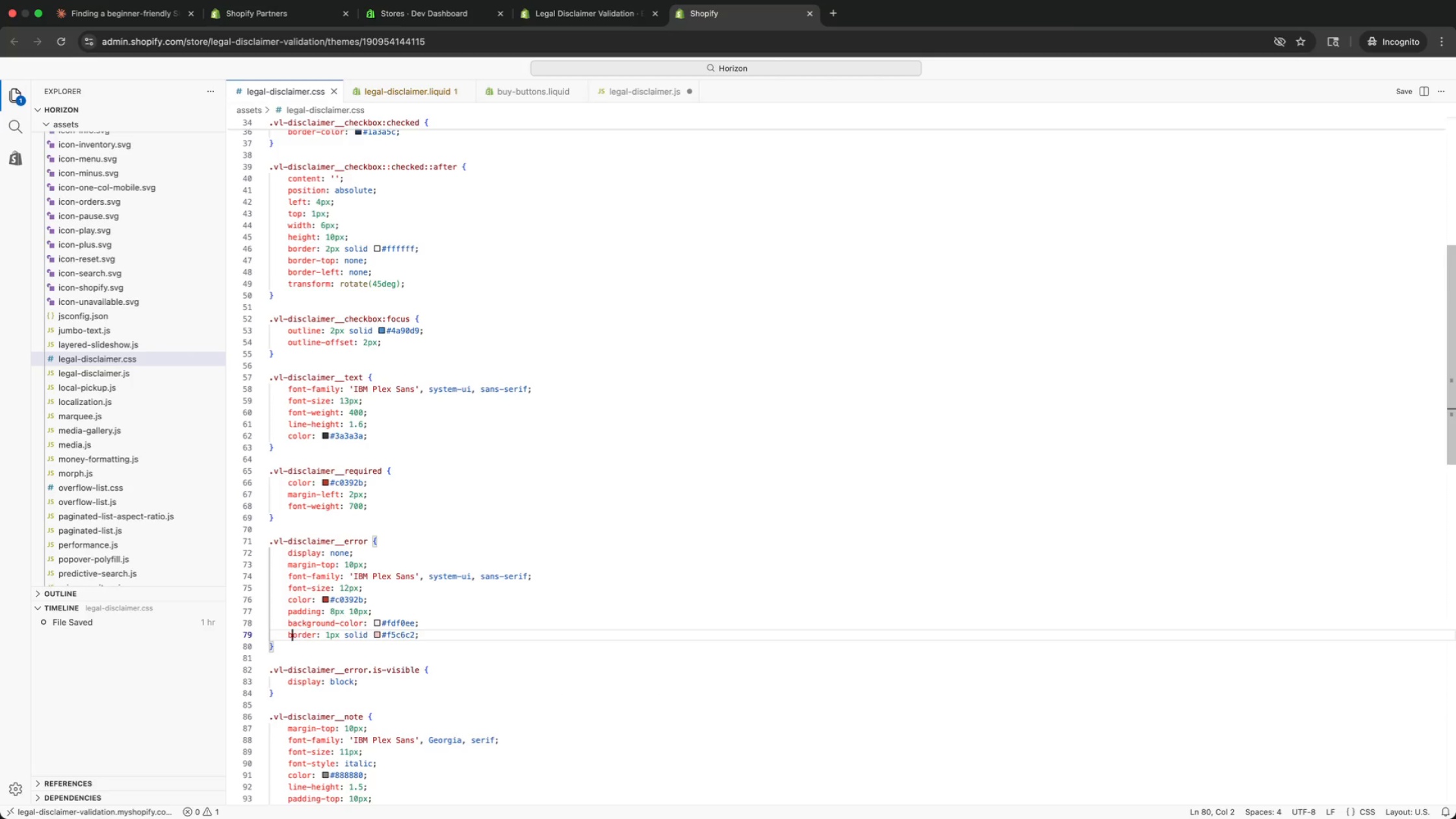 
key(ArrowUp)
 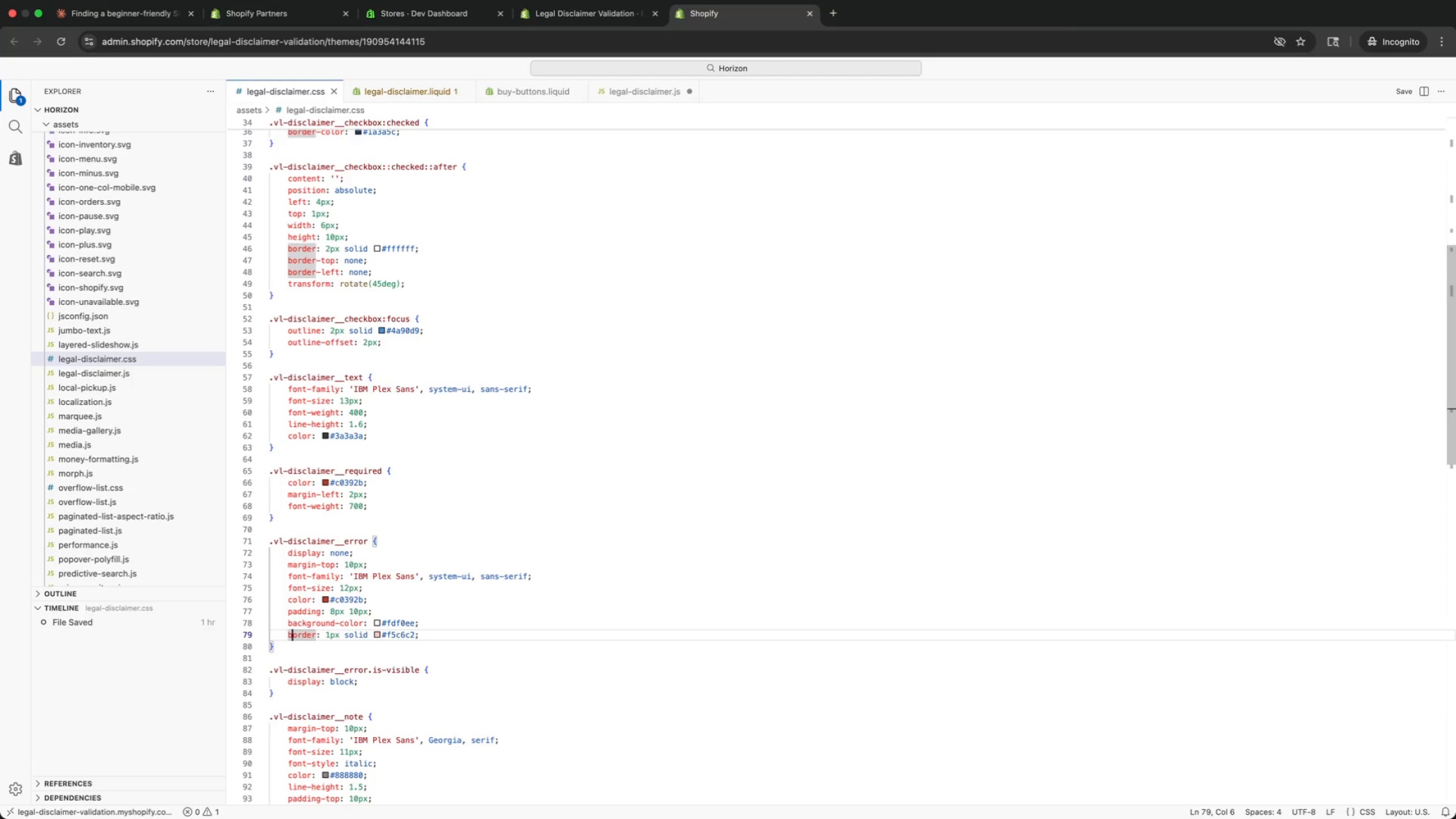 
key(ArrowUp)
 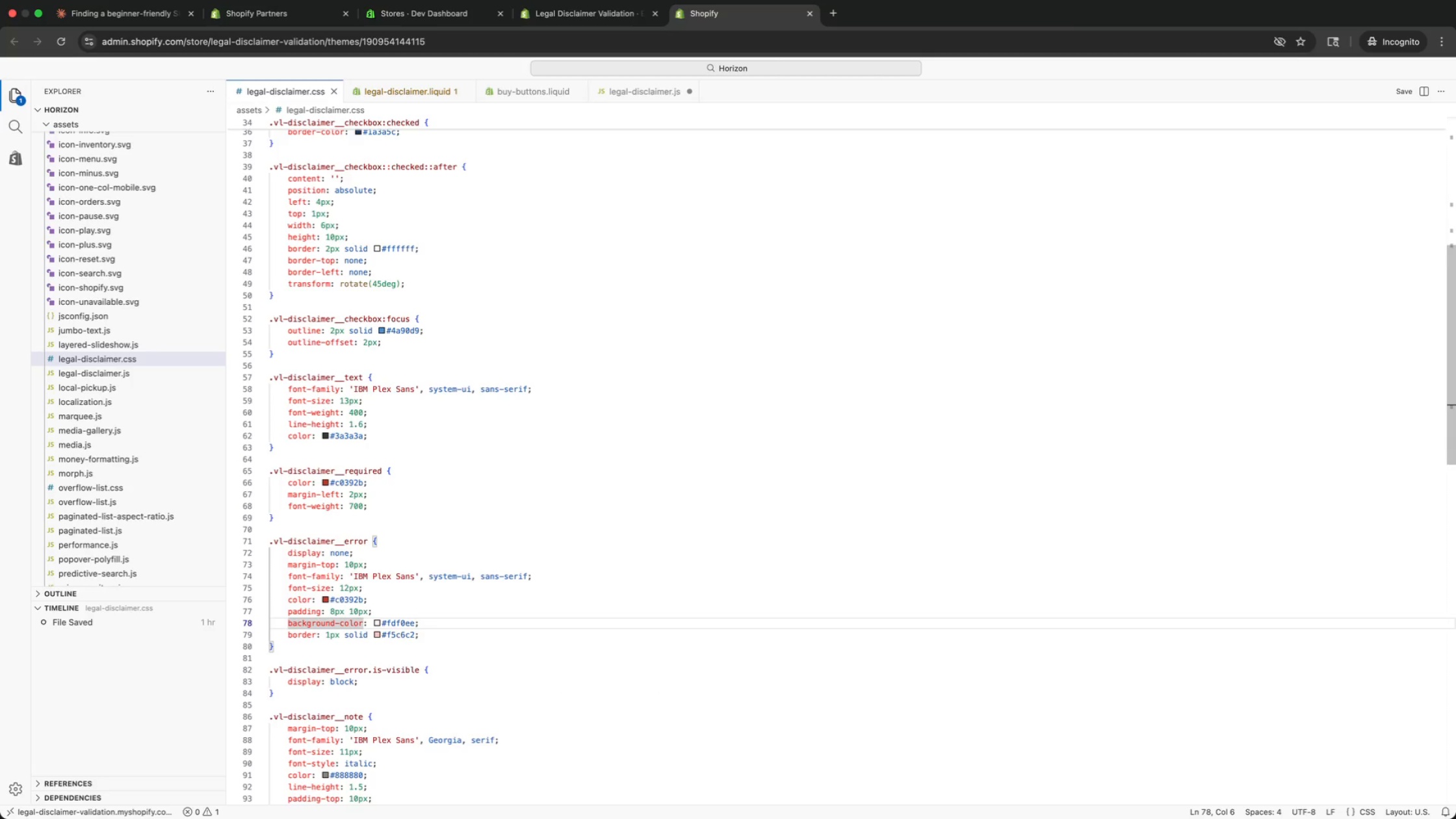 
key(ArrowUp)
 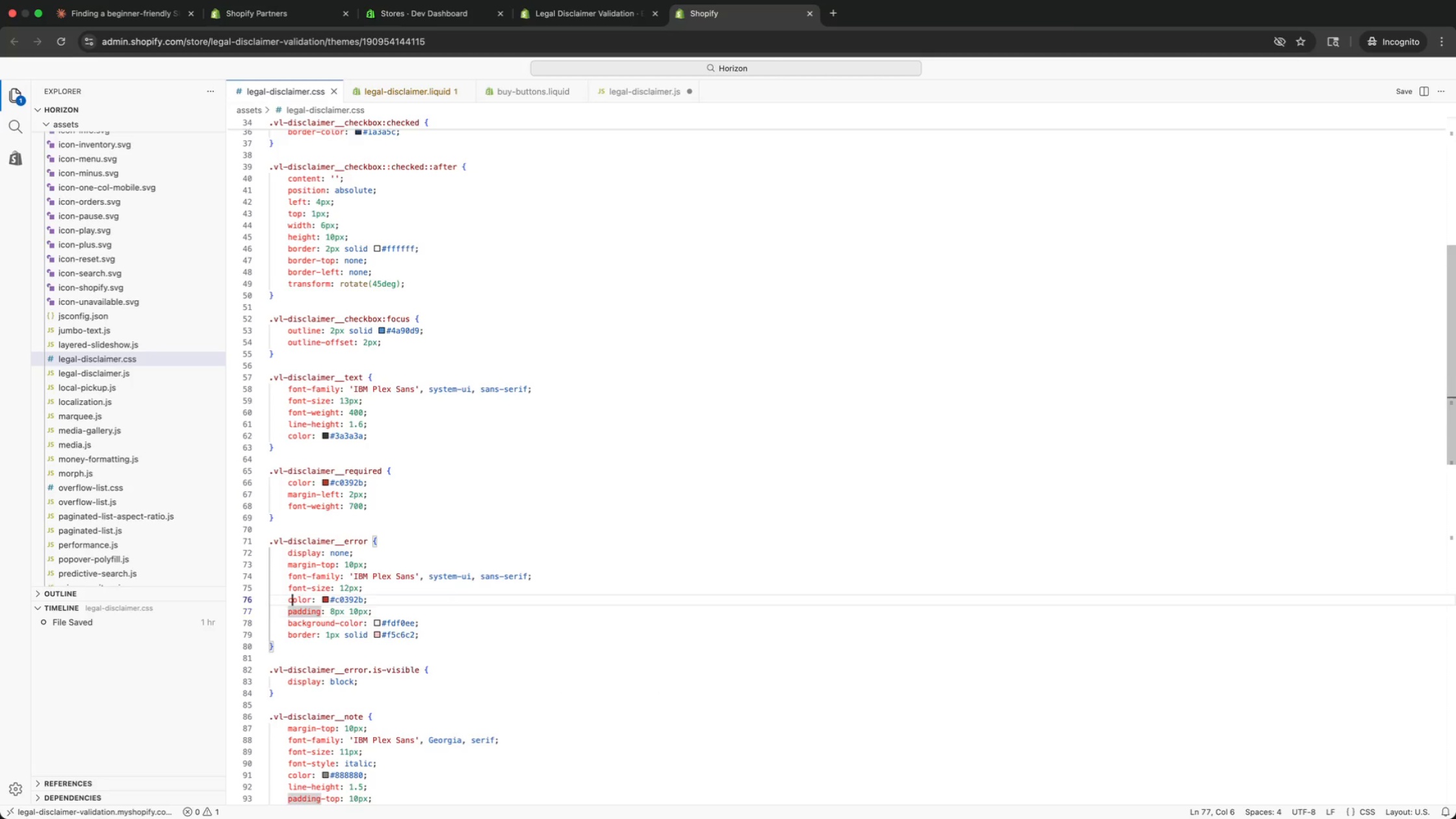 
key(ArrowUp)
 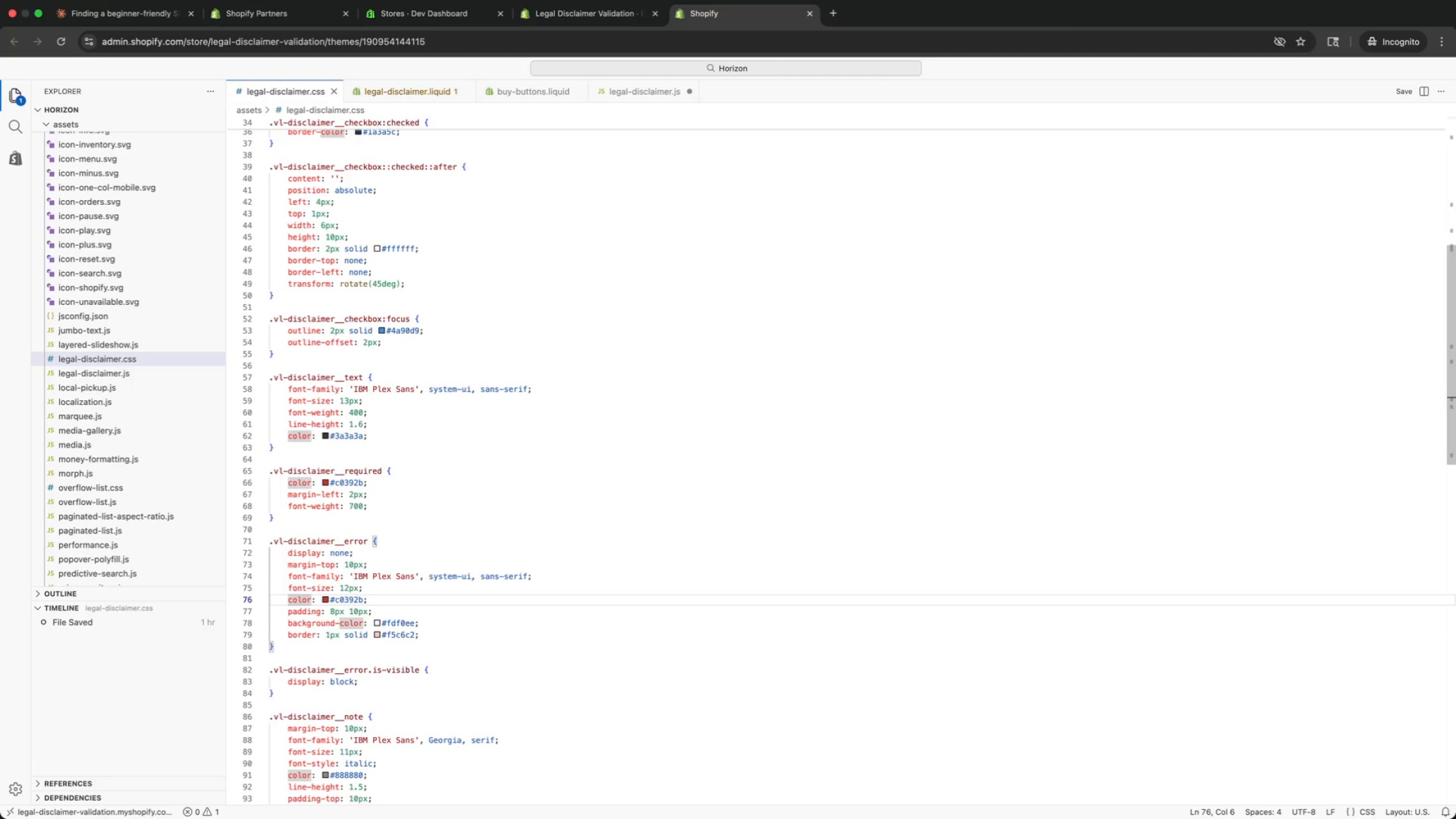 
key(ArrowDown)
 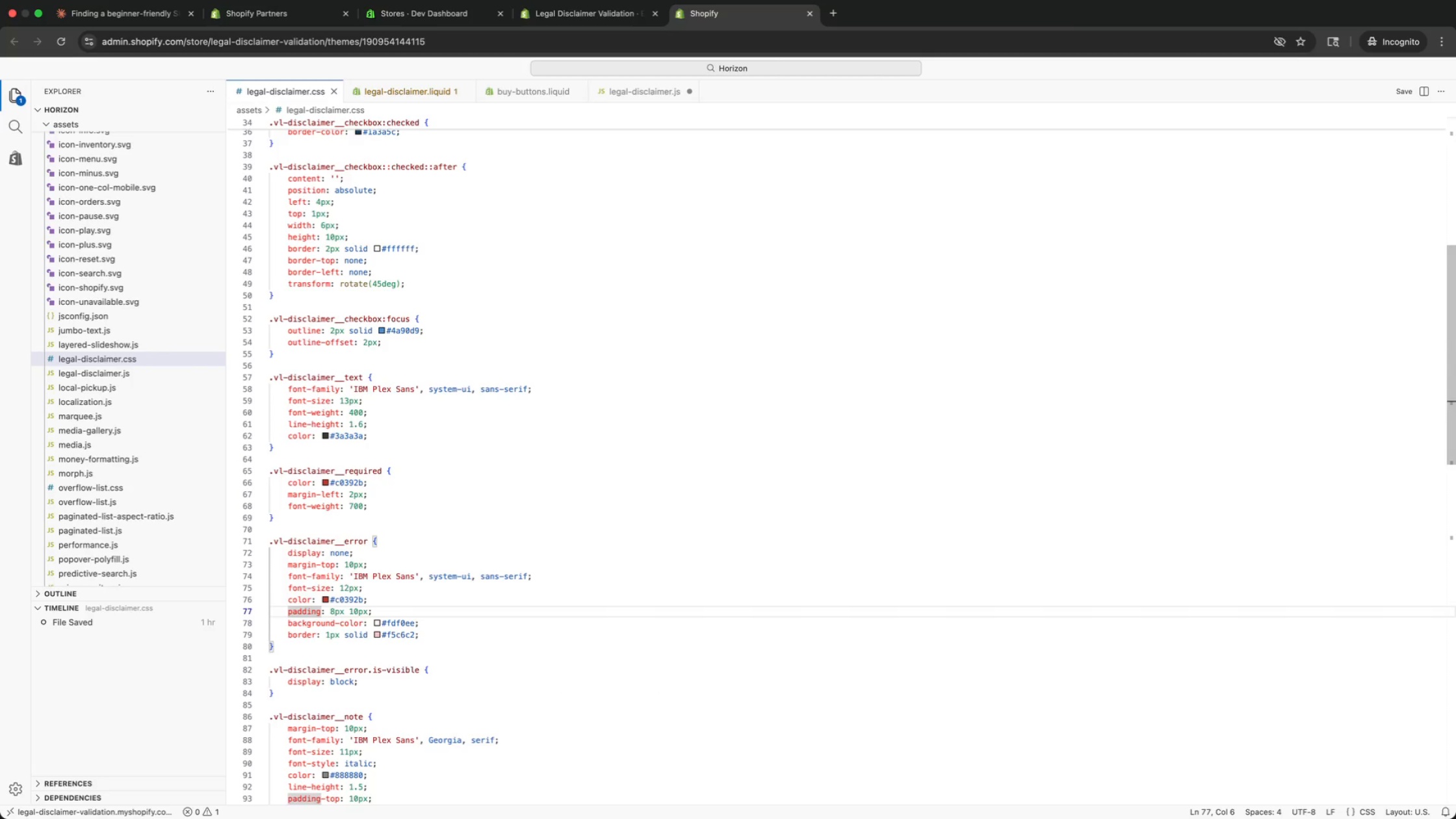 
key(ArrowDown)
 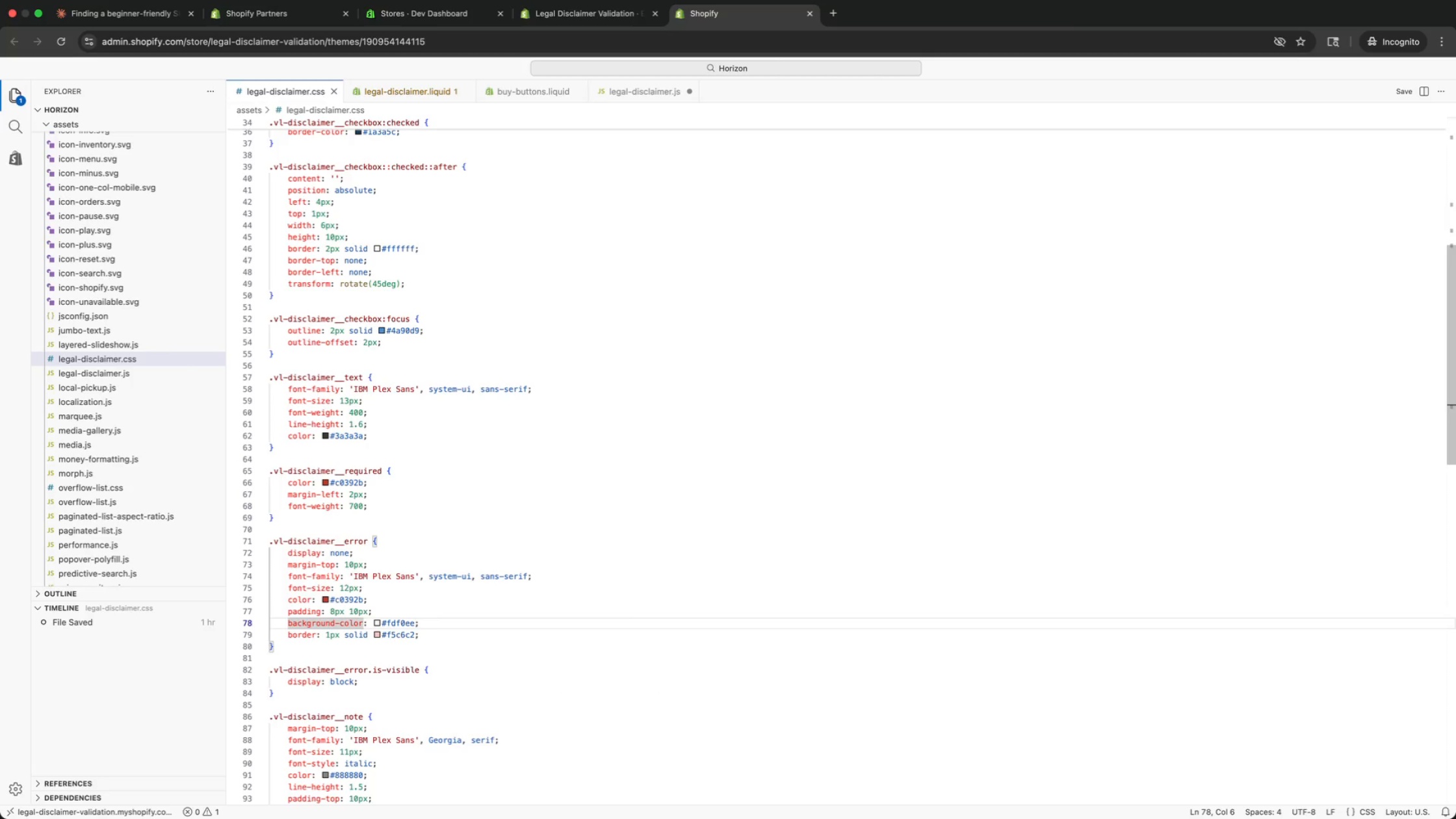 
key(ArrowDown)
 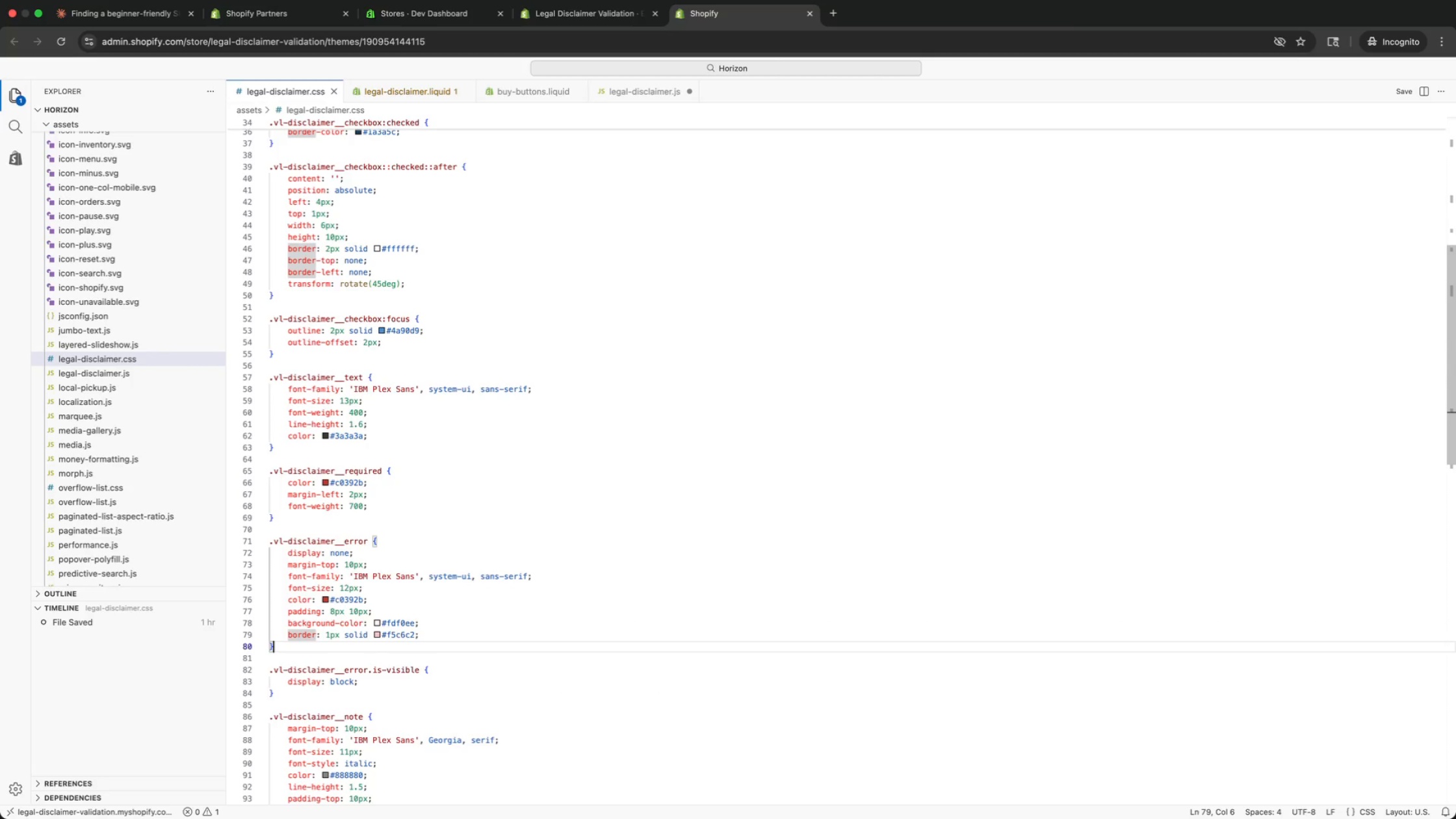 
key(ArrowDown)
 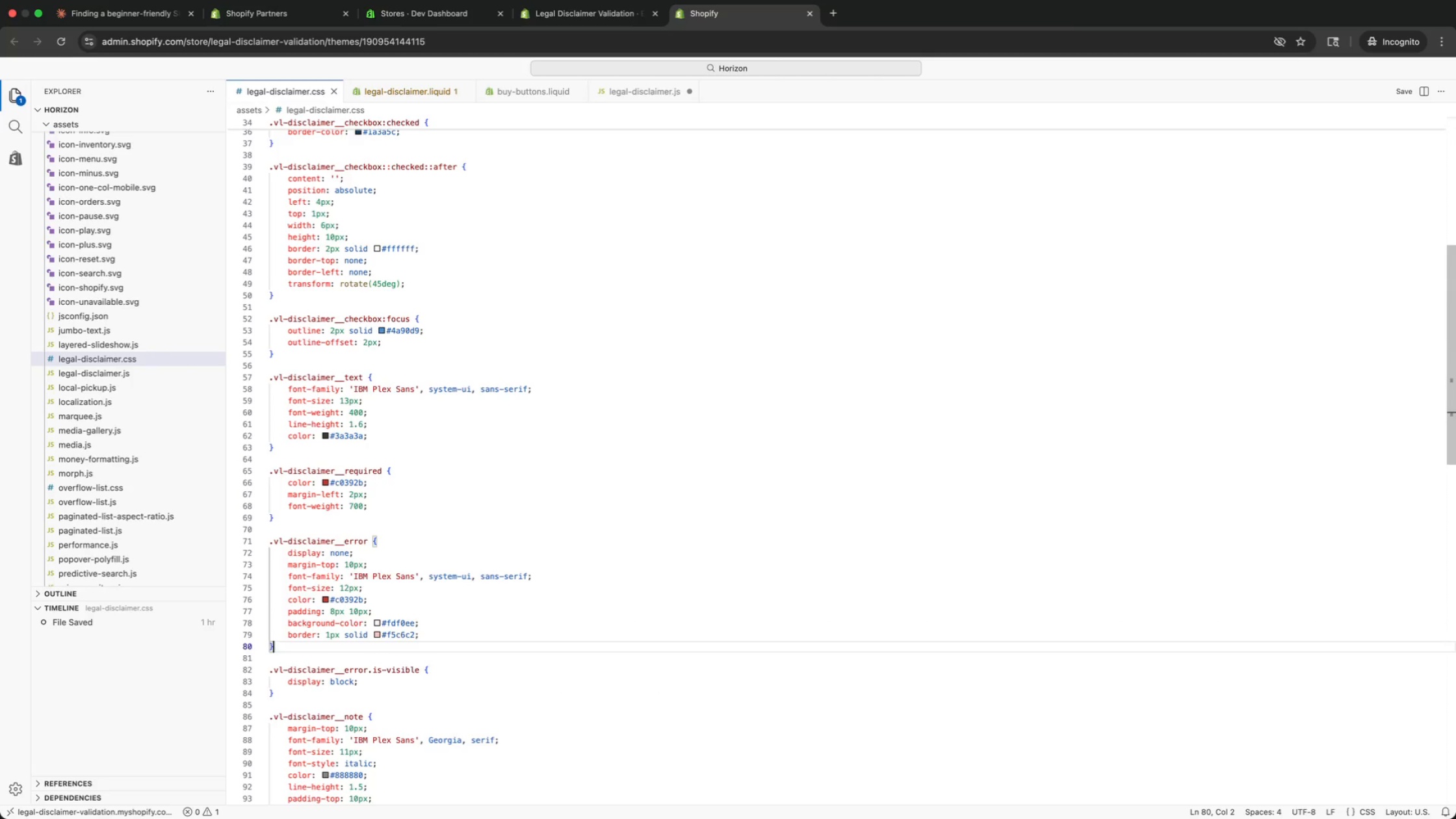 
key(ArrowDown)
 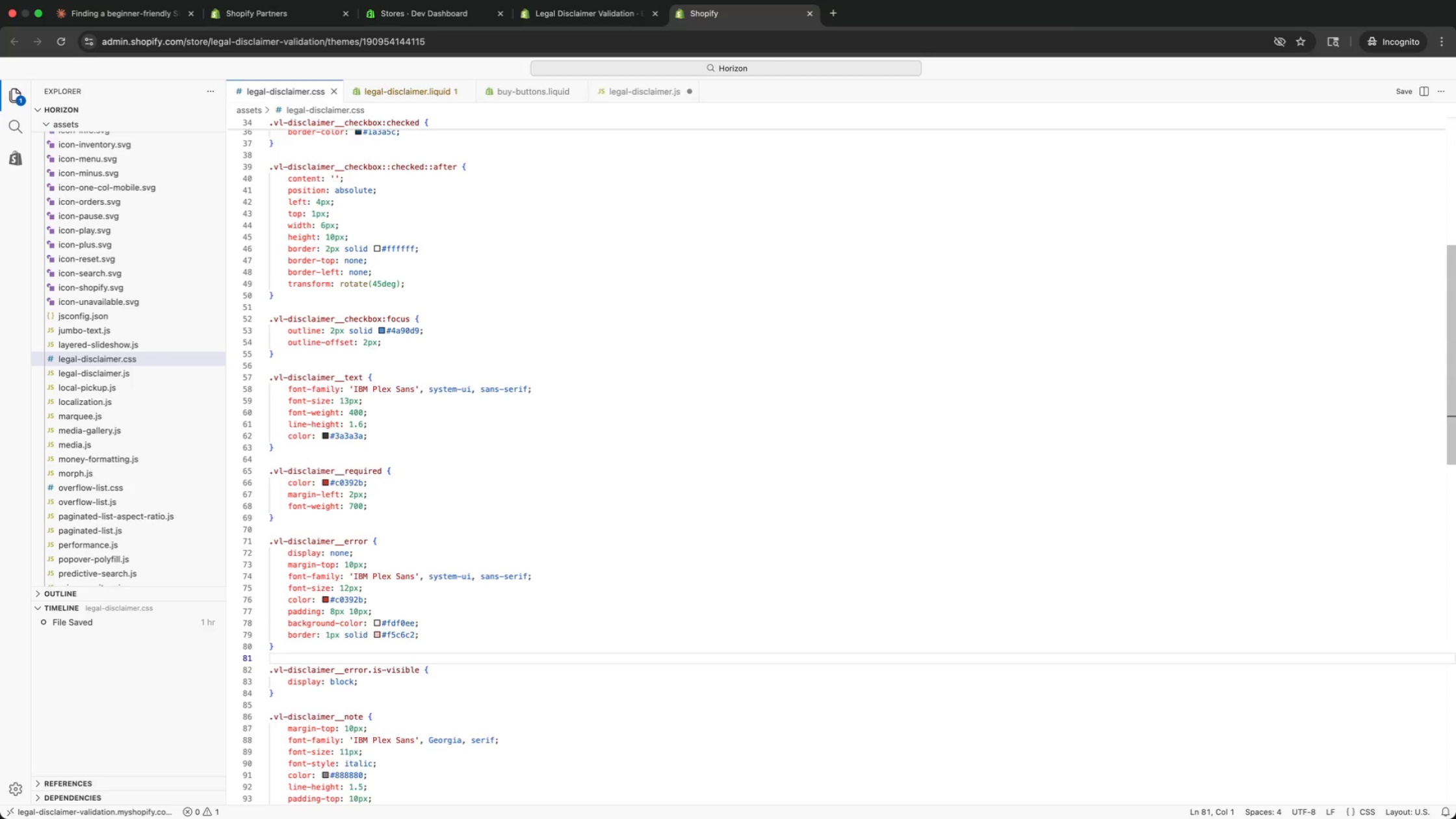 
key(ArrowDown)
 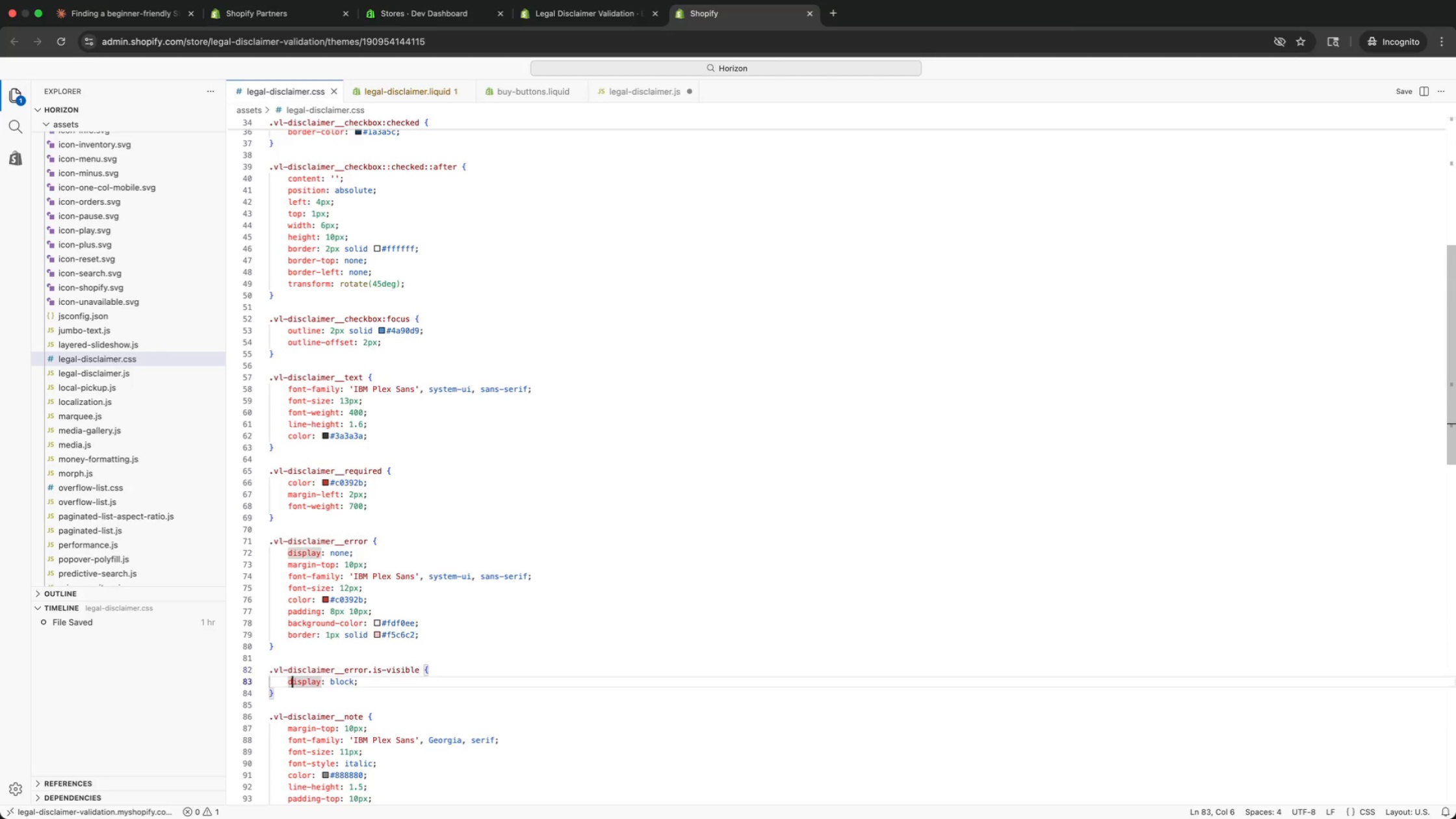 
key(ArrowDown)
 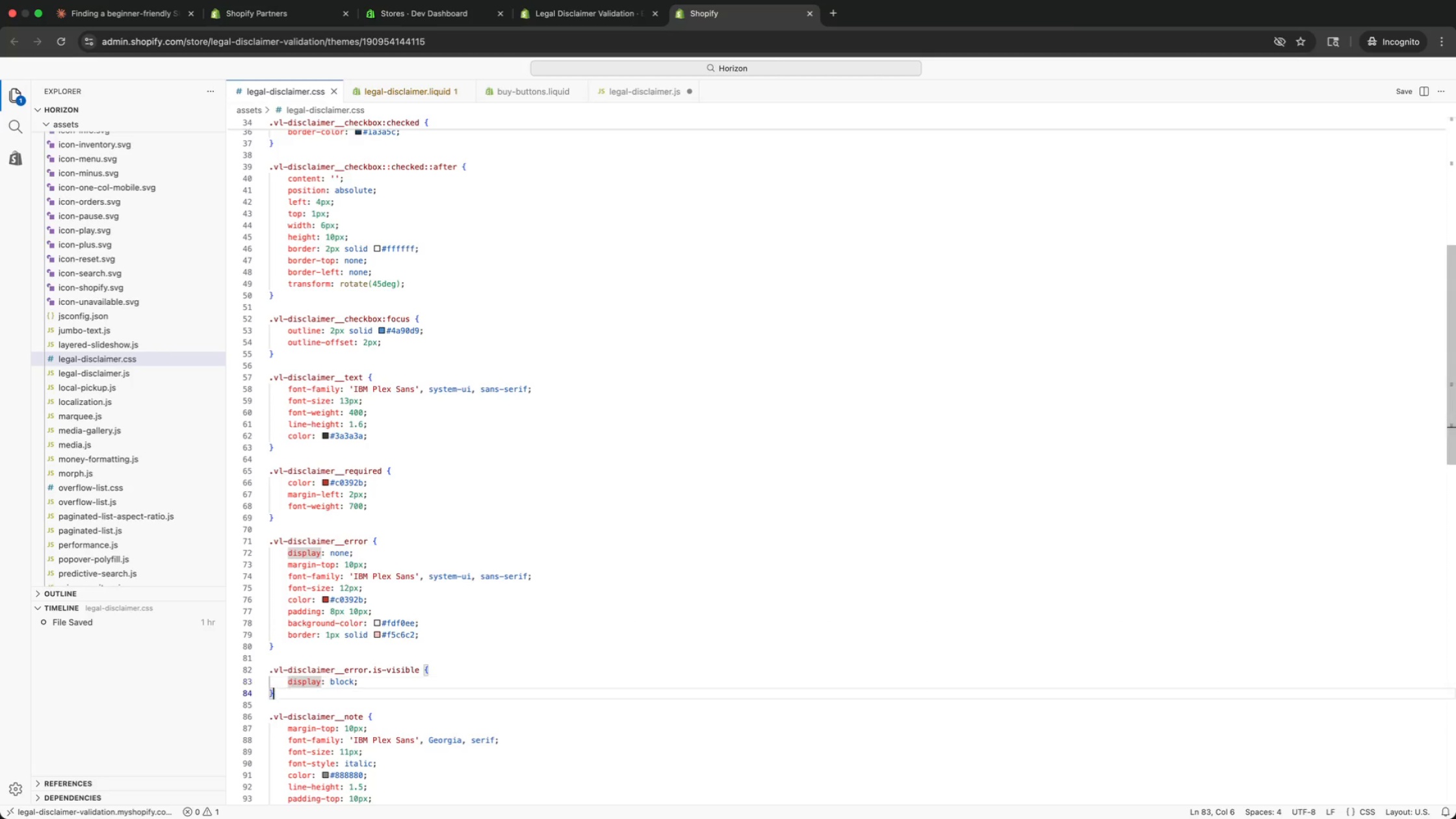 
key(ArrowDown)
 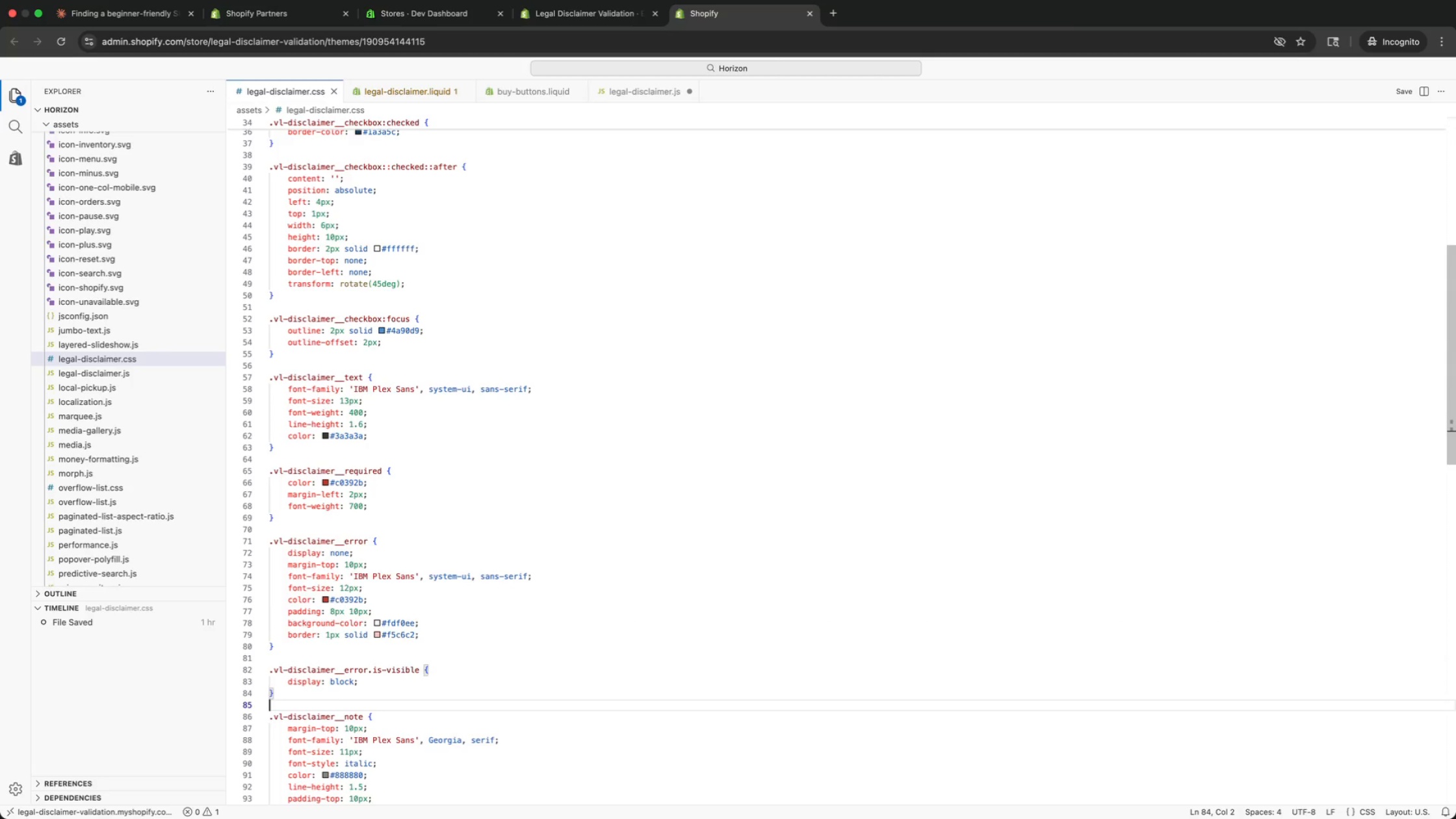 
key(ArrowDown)
 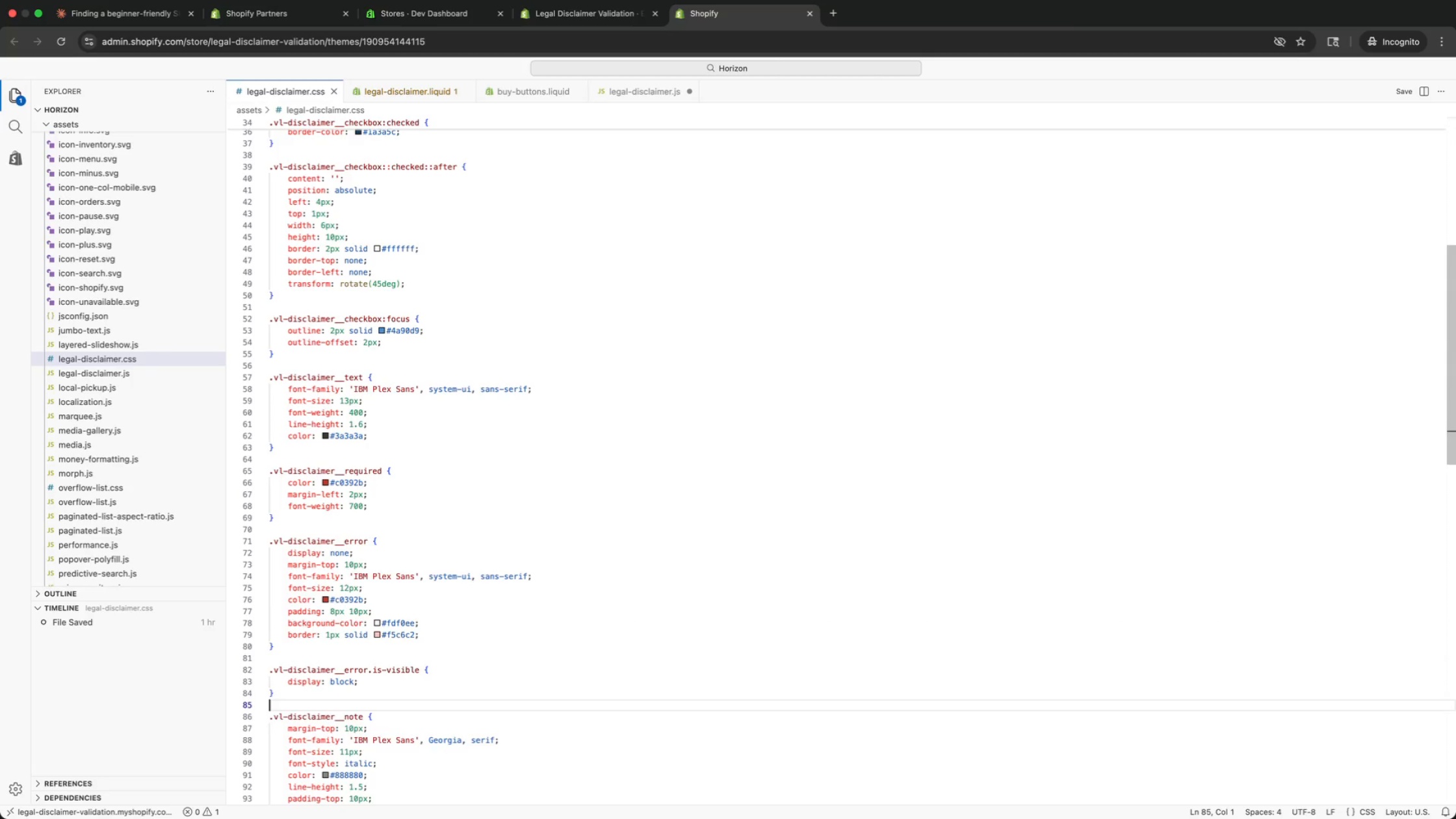 
key(ArrowDown)
 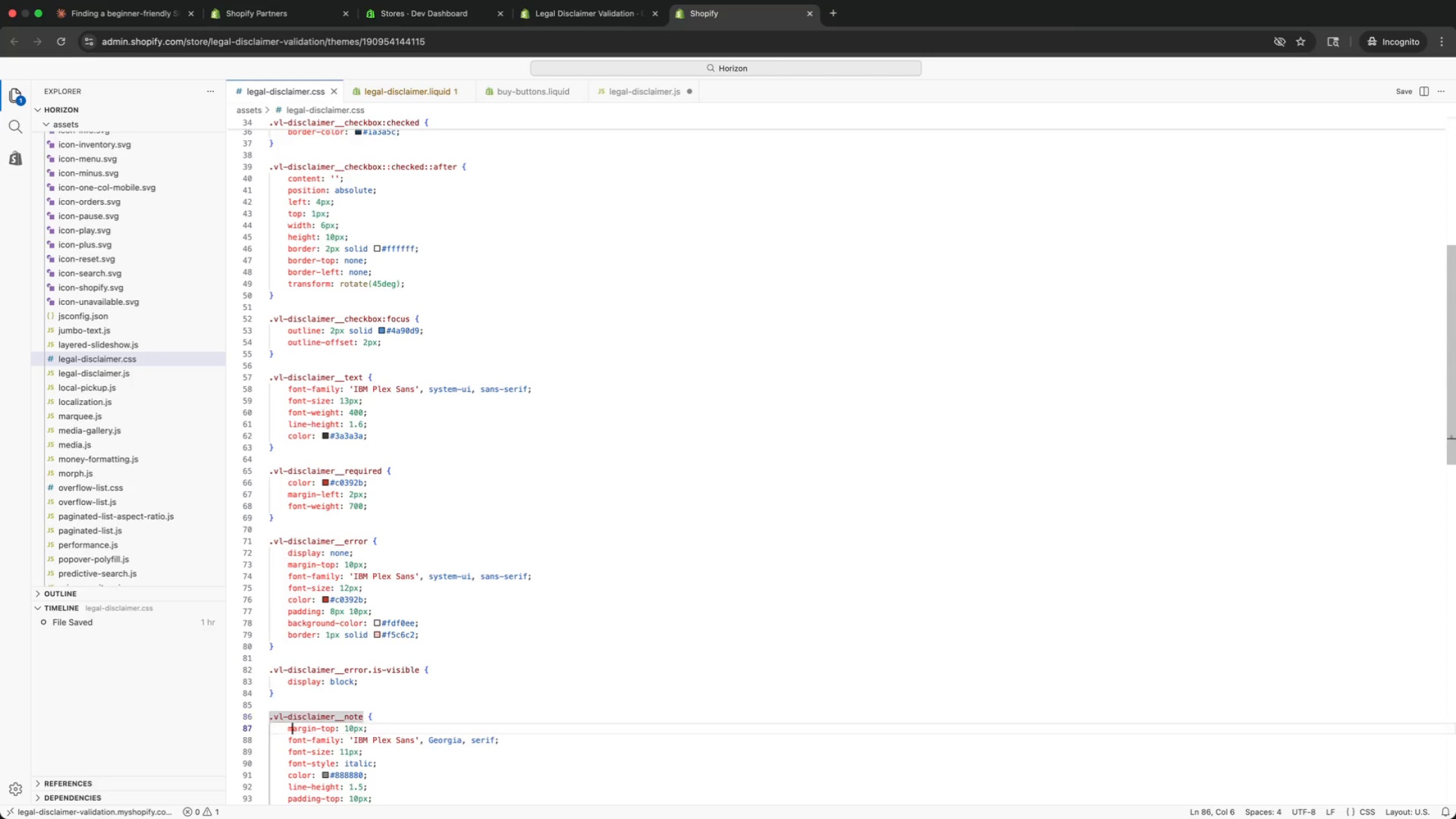 
key(ArrowDown)
 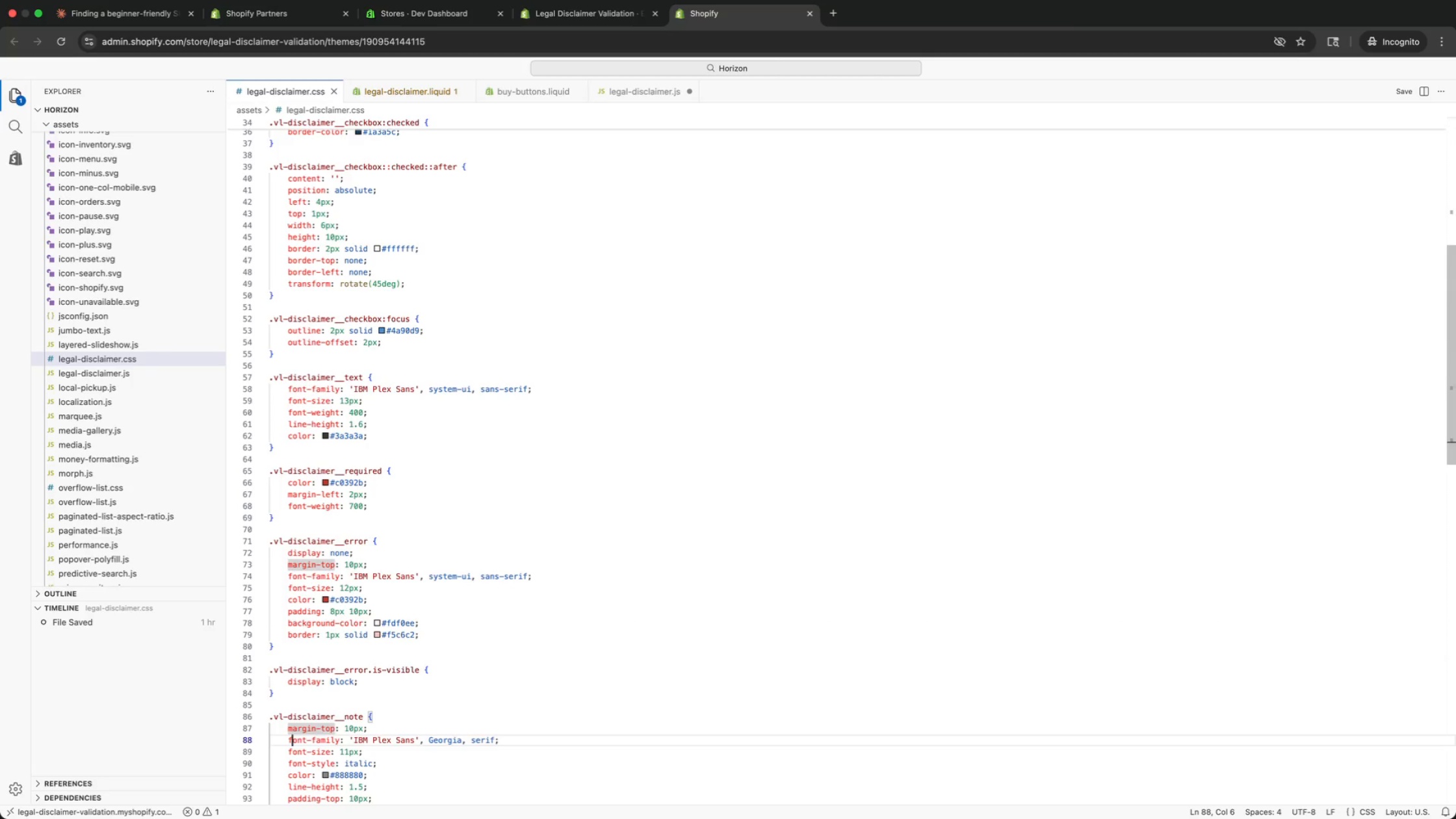 
key(ArrowDown)
 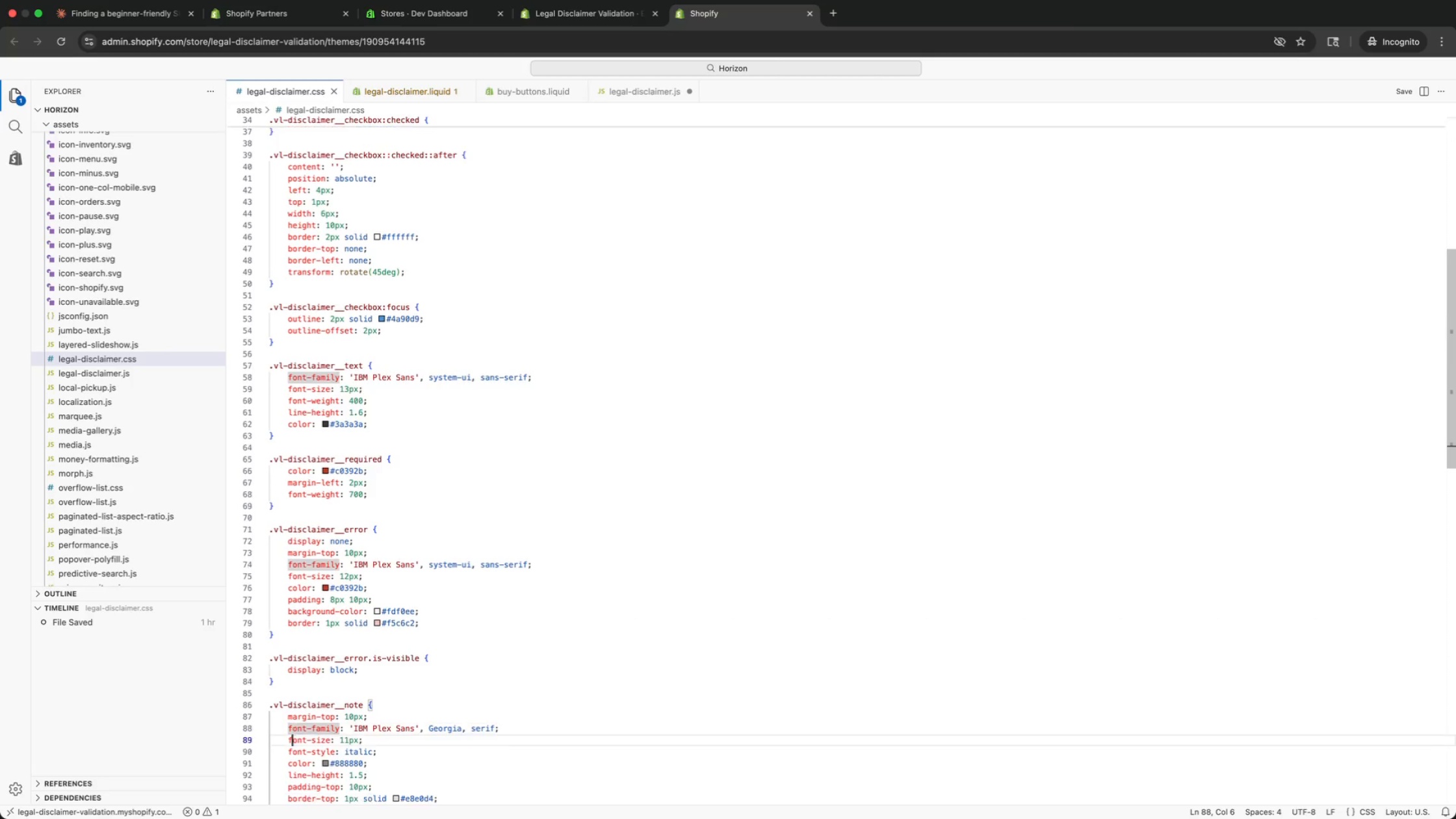 
key(ArrowDown)
 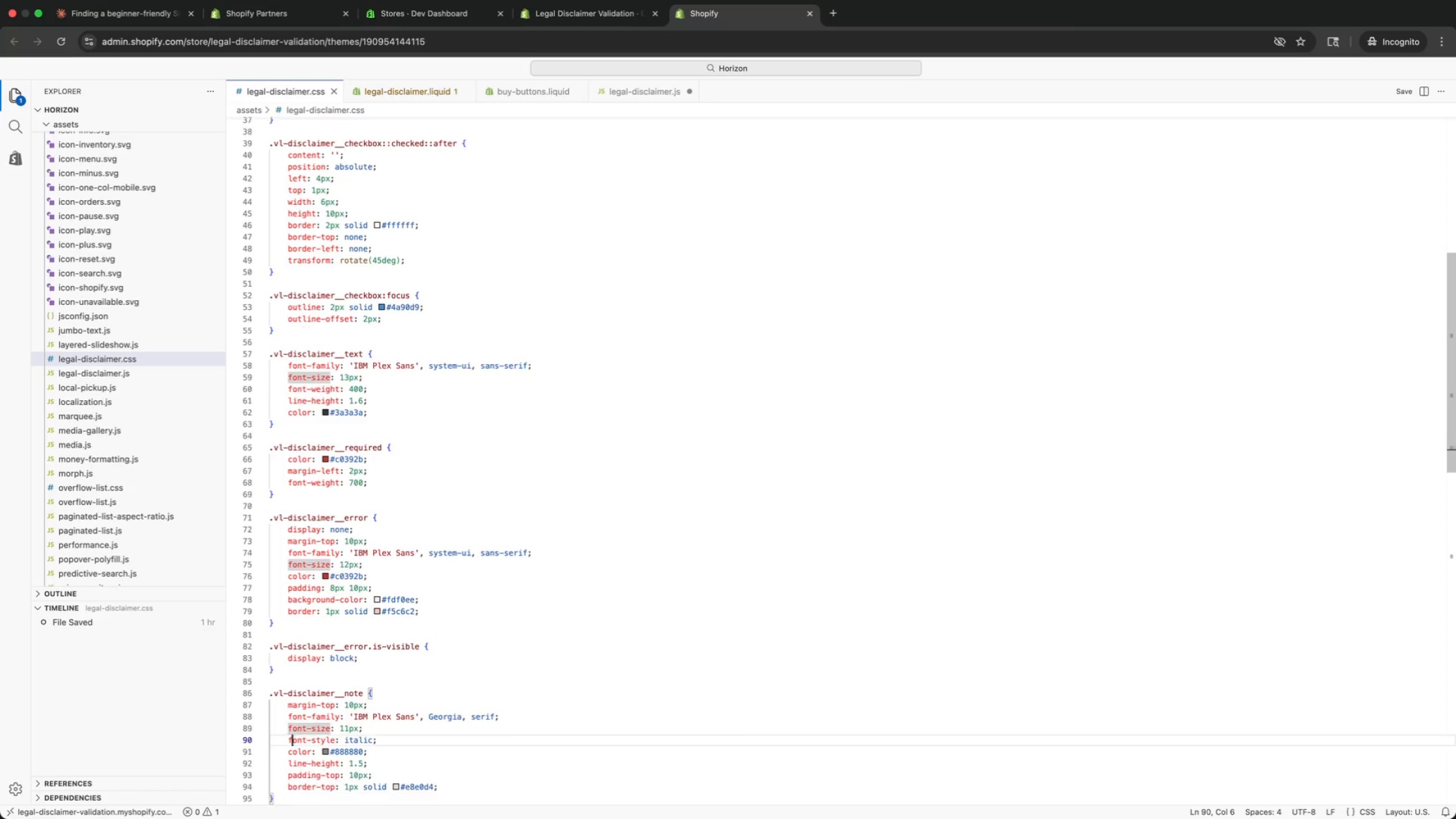 
key(ArrowDown)
 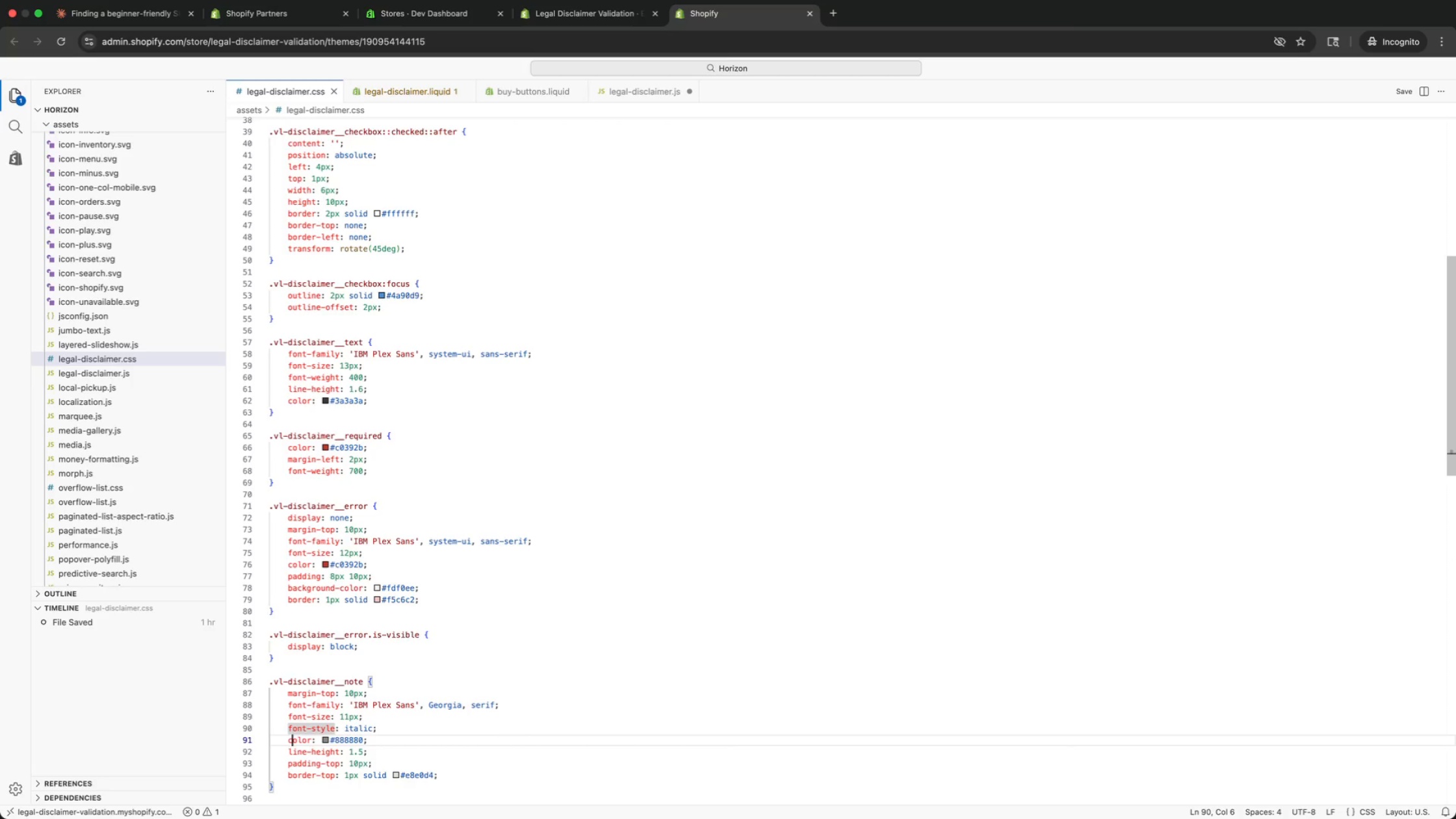 
key(ArrowDown)
 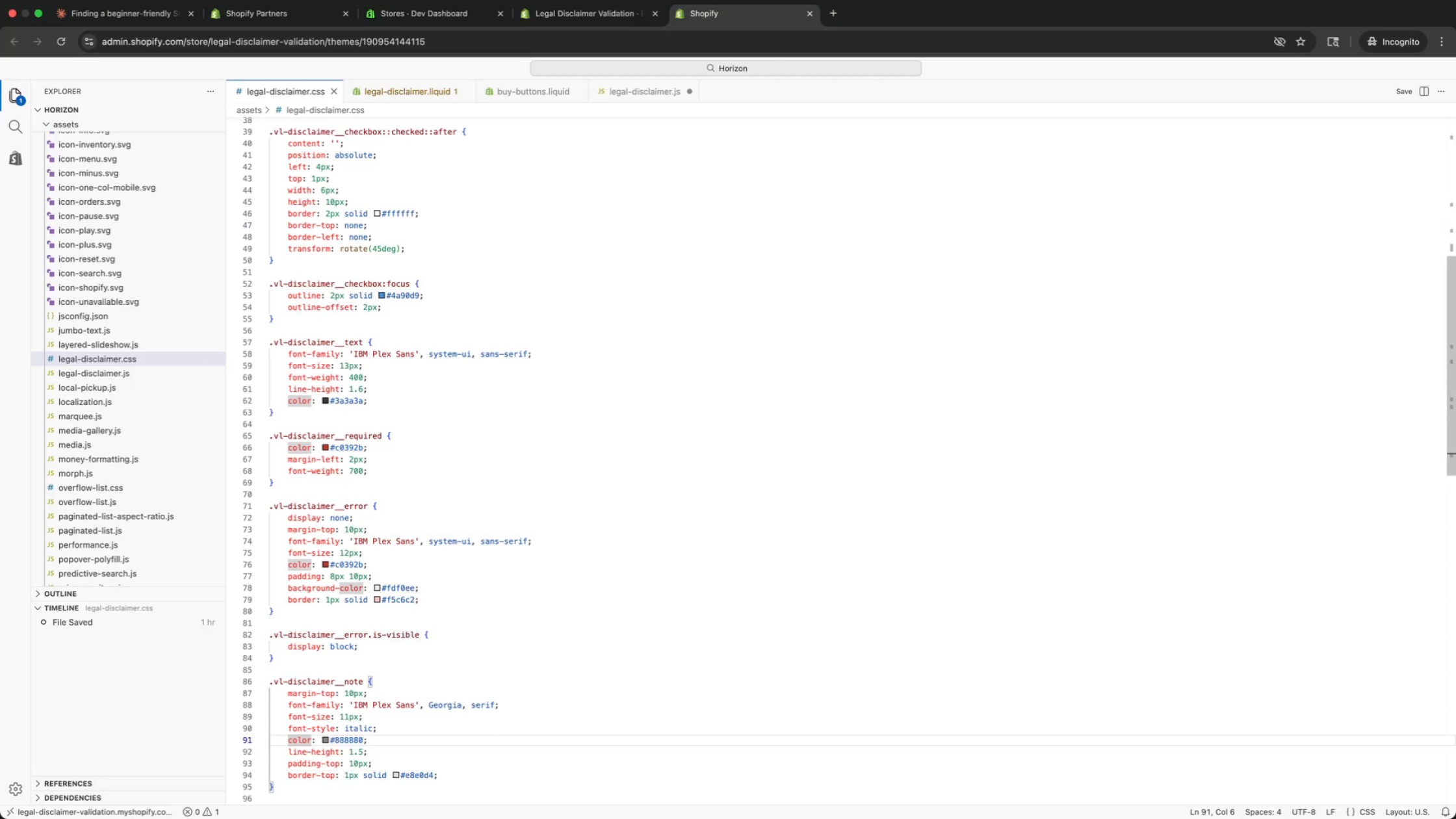 
key(ArrowDown)
 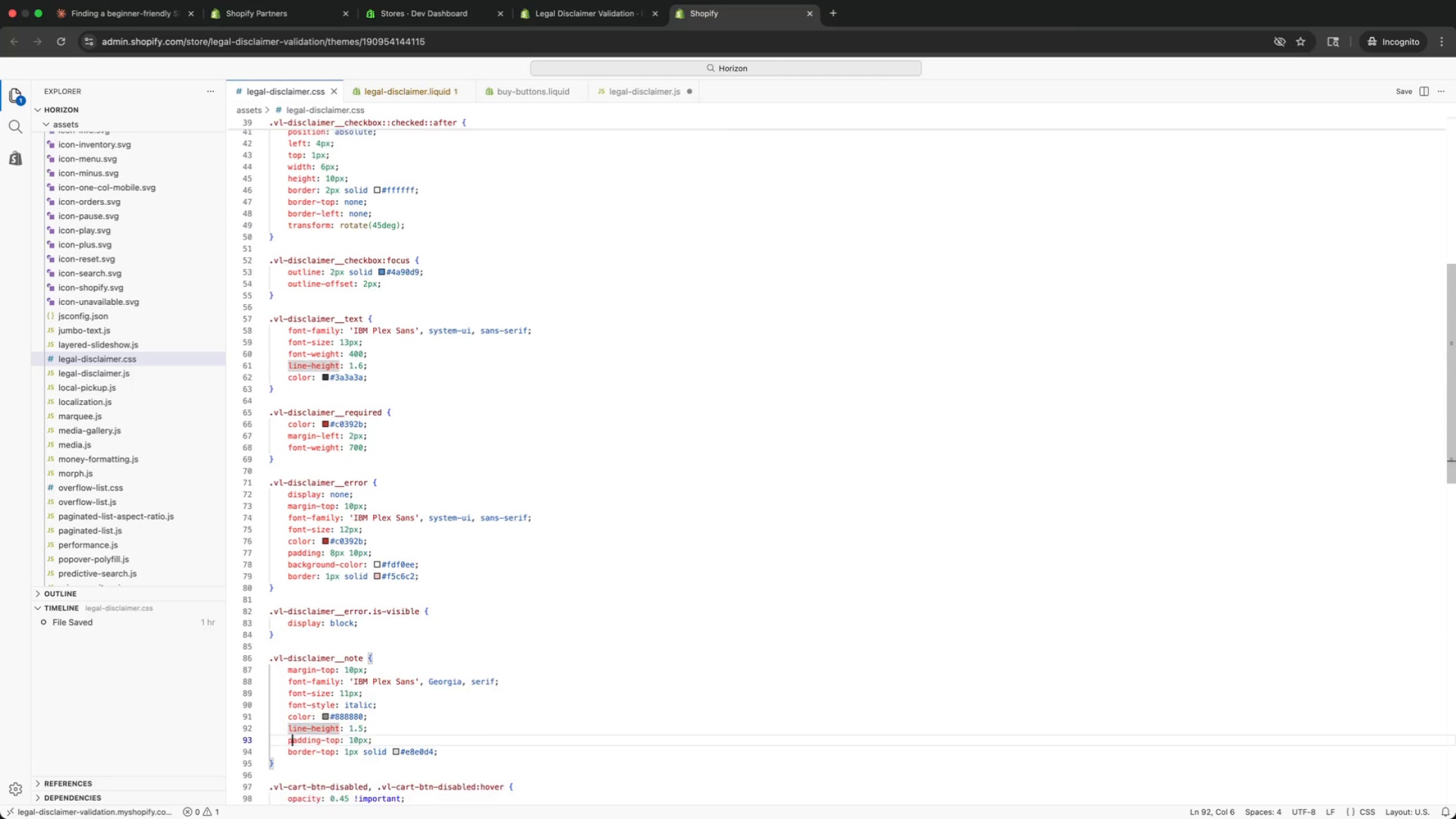 
key(ArrowDown)
 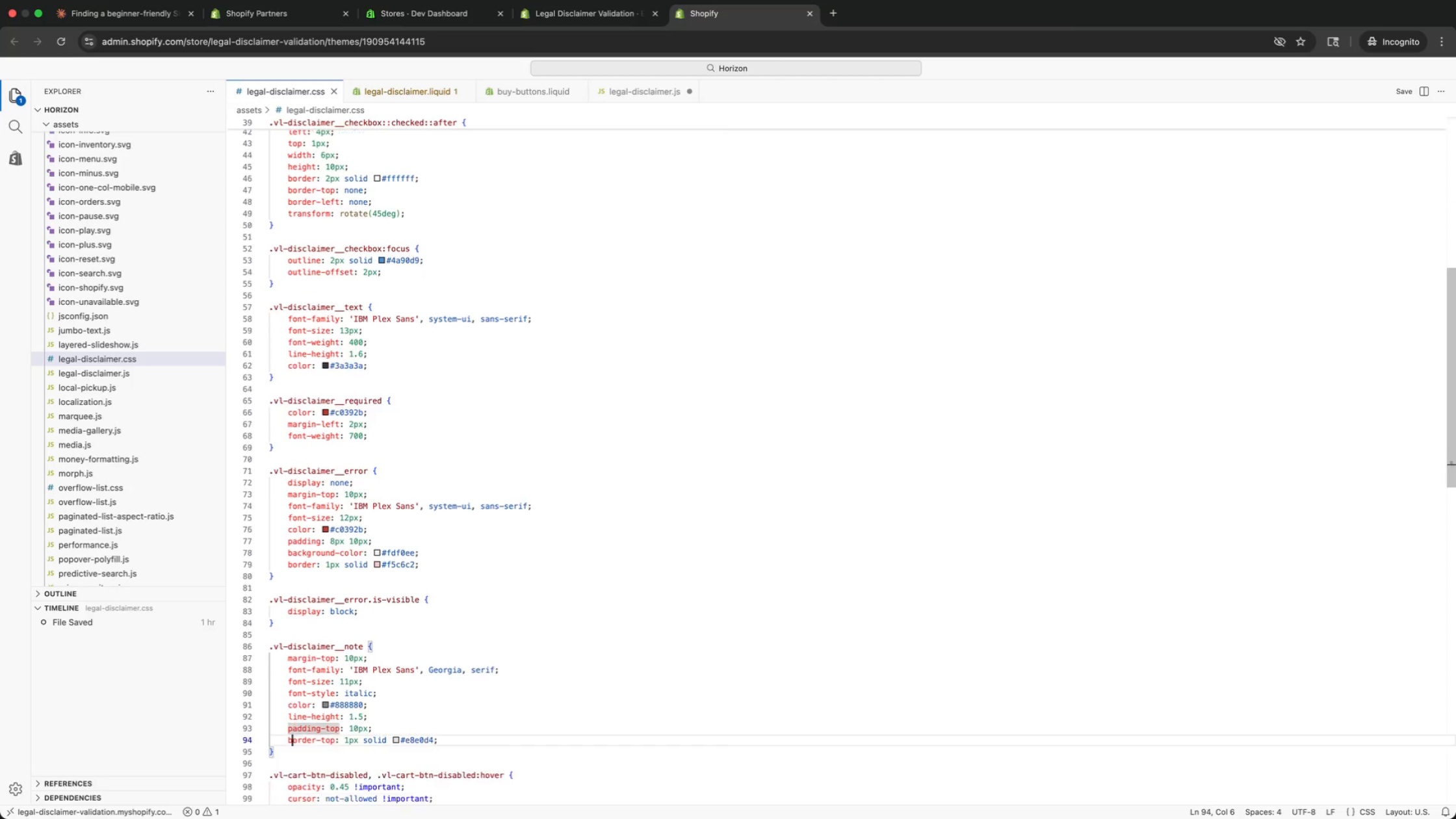 
key(ArrowDown)
 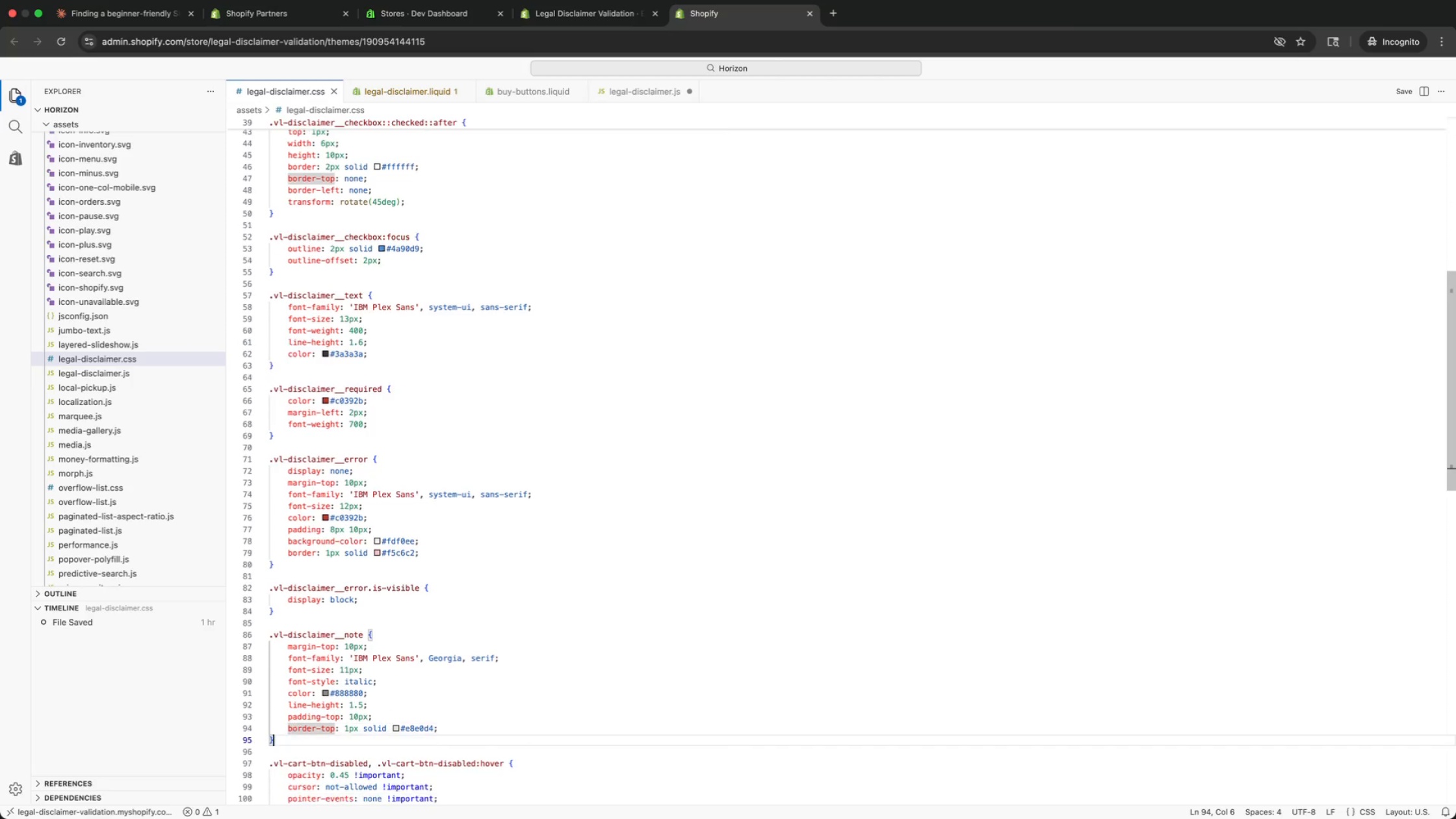 
key(ArrowDown)
 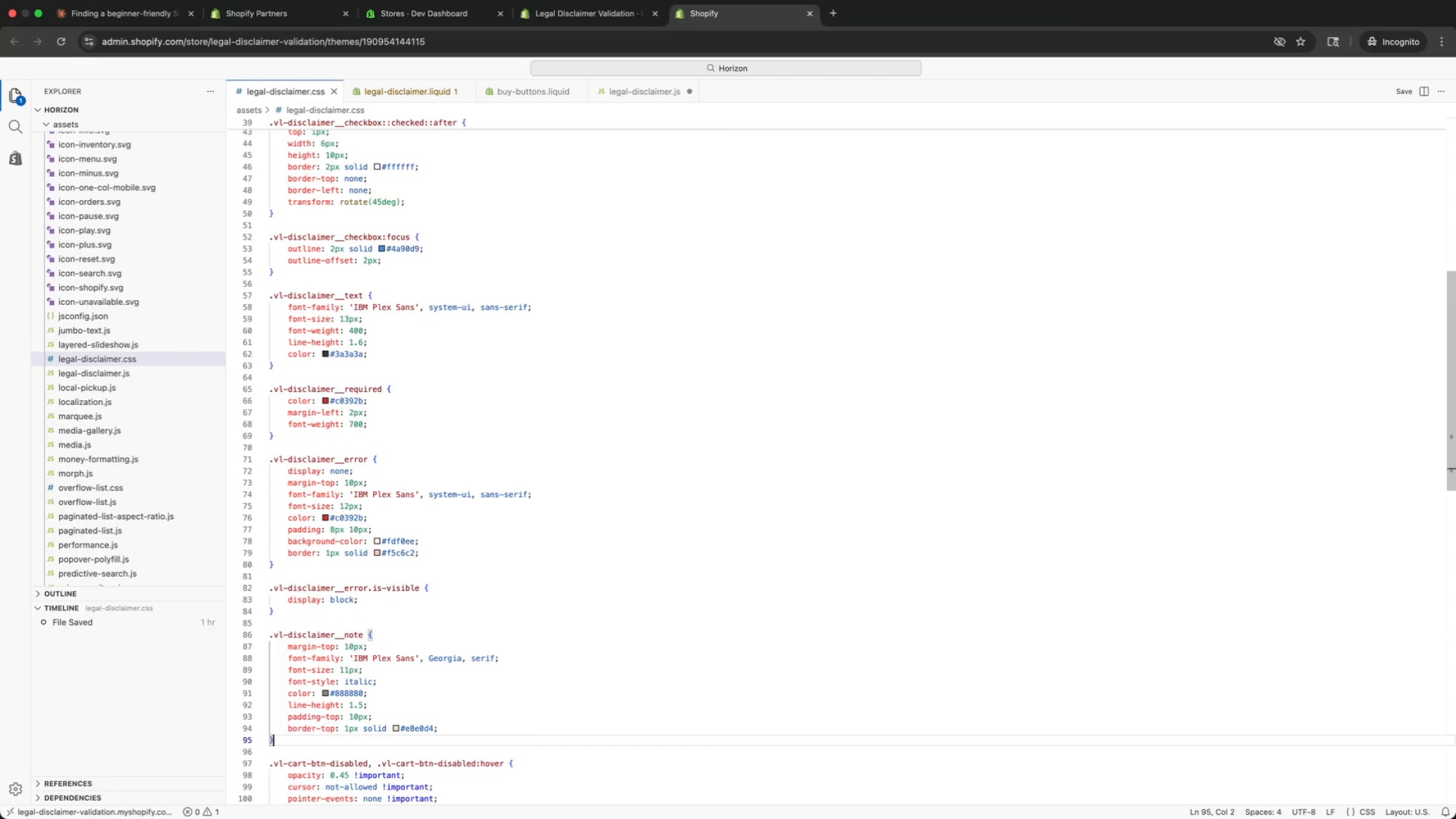 
key(ArrowDown)
 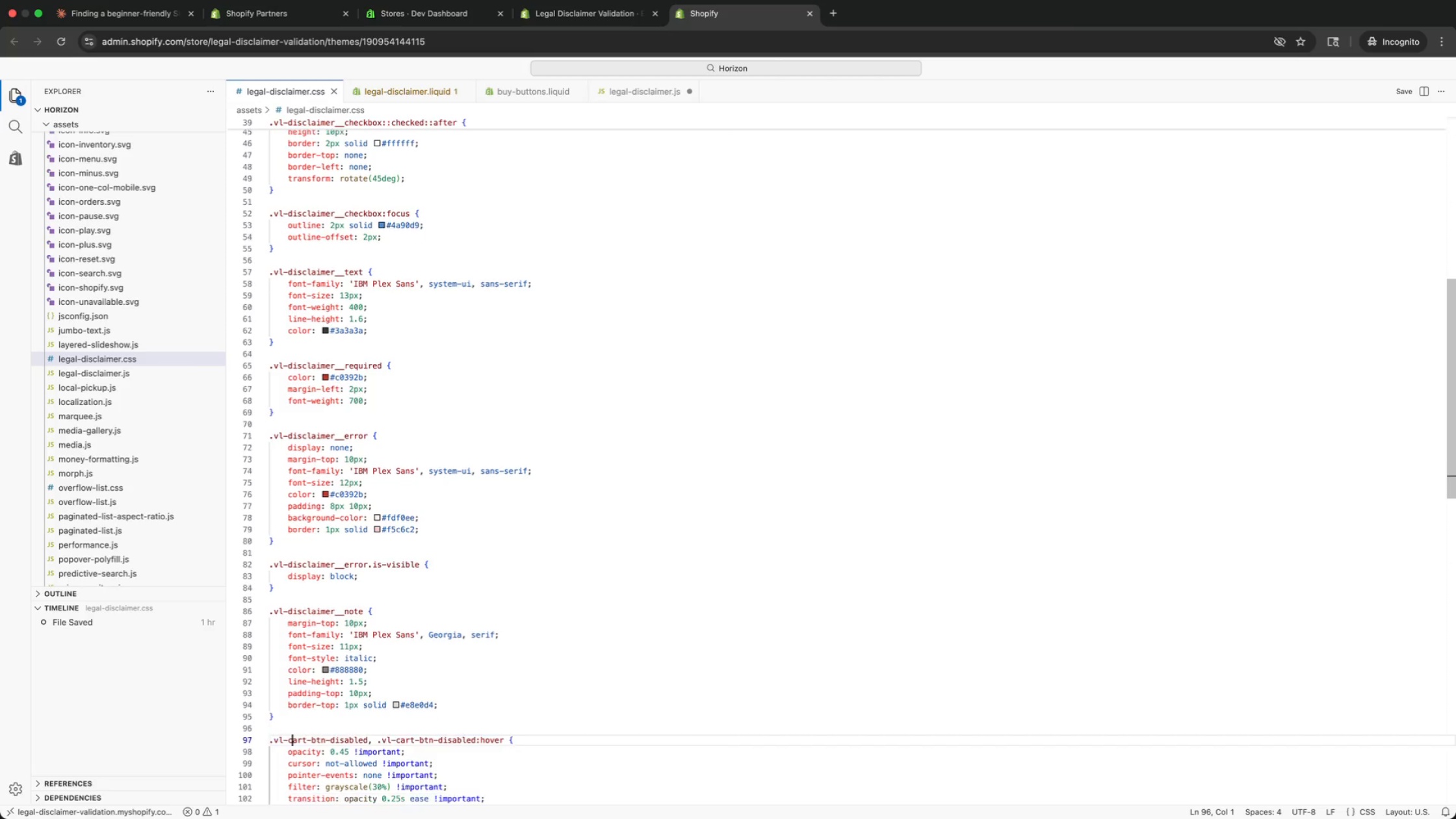 
key(ArrowDown)
 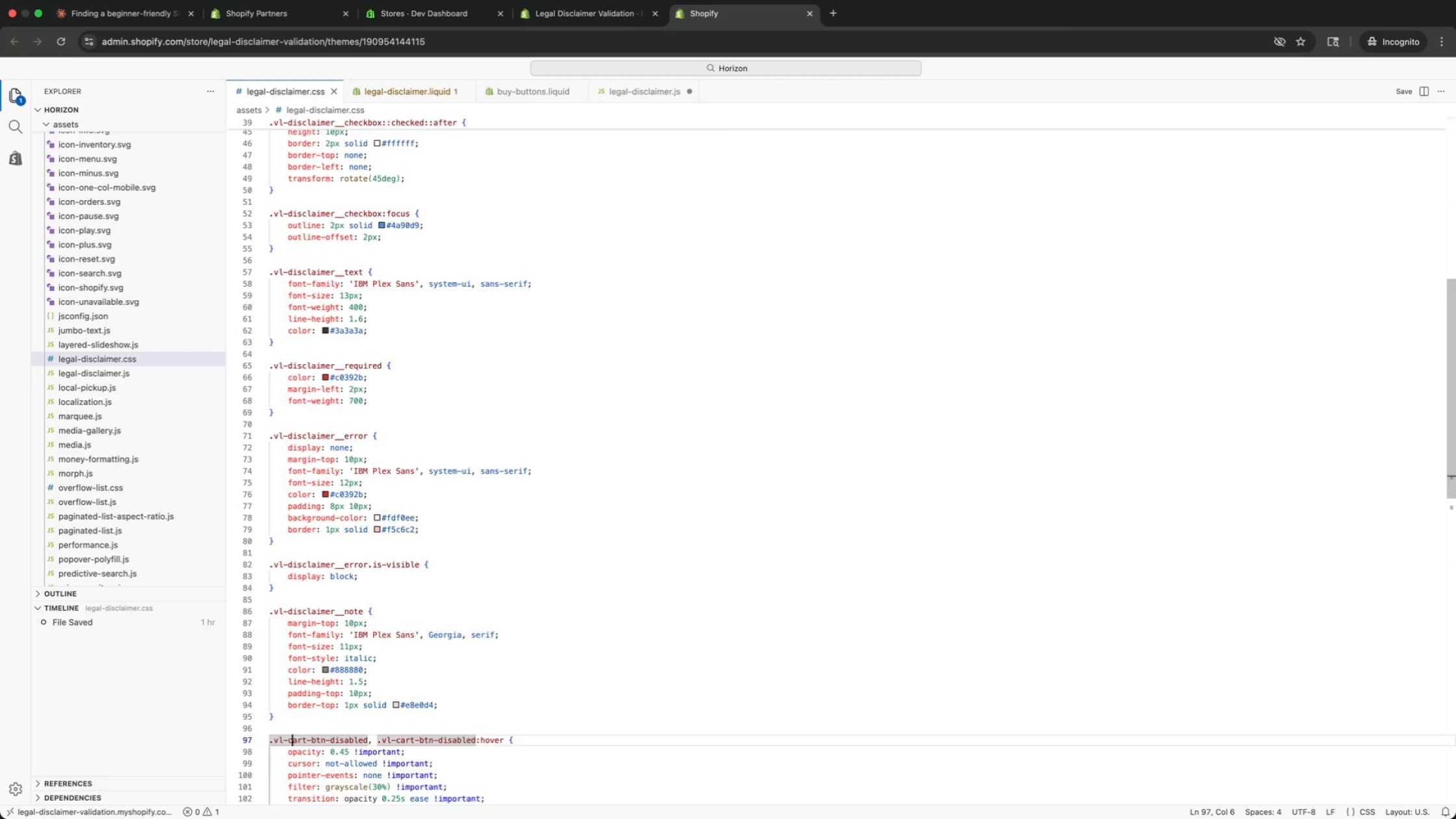 
key(ArrowDown)
 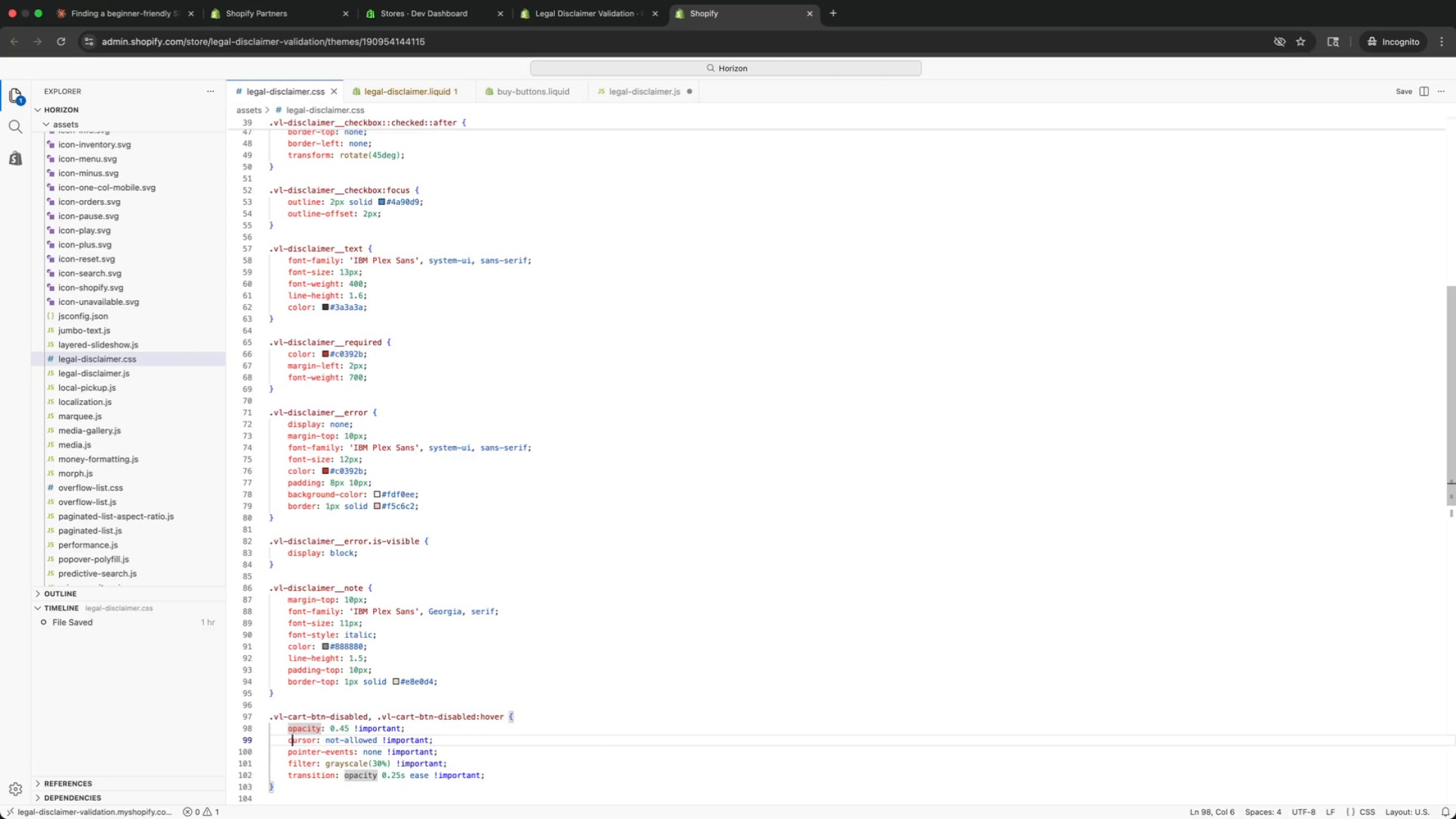 
key(ArrowDown)
 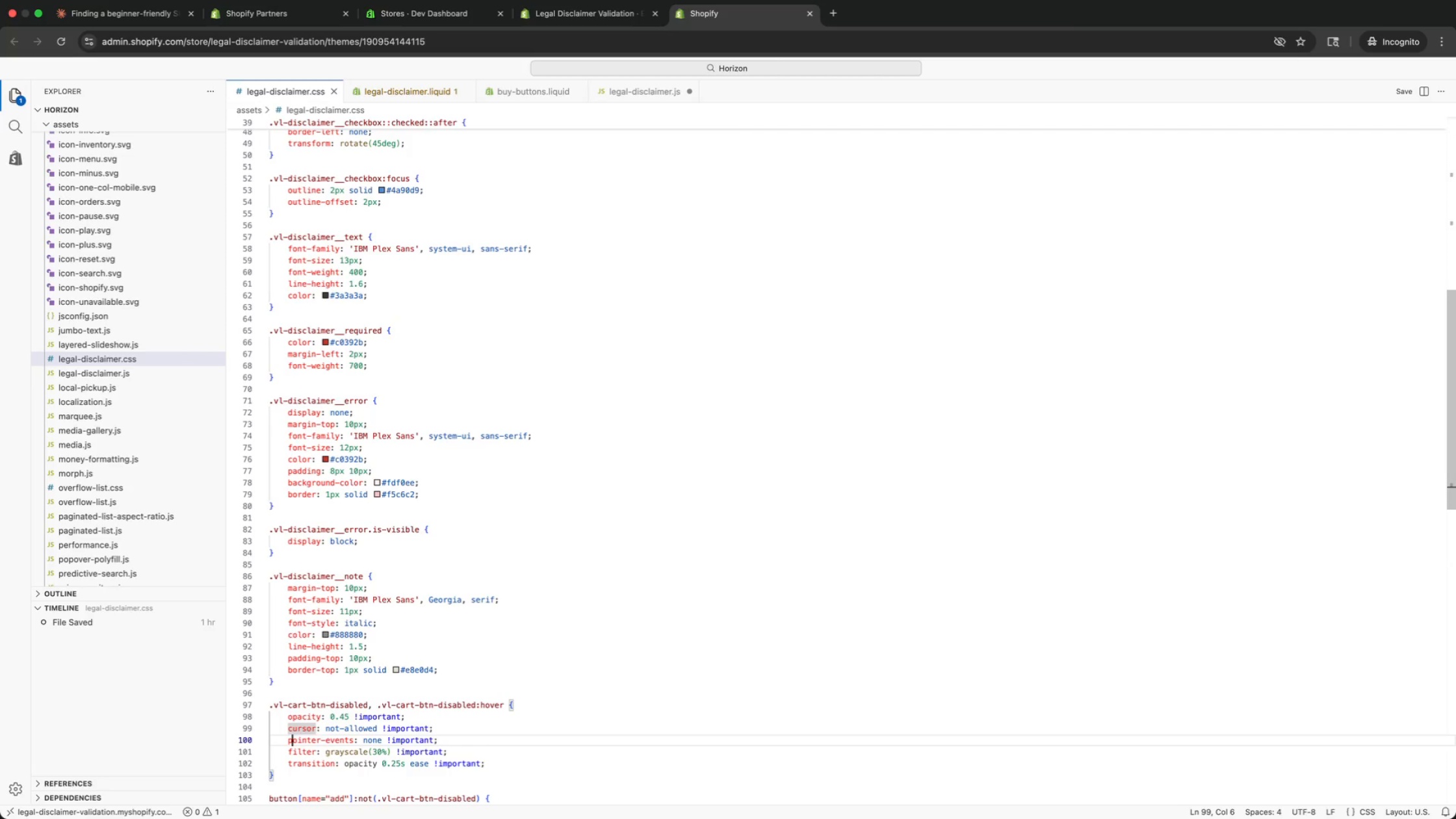 
key(ArrowDown)
 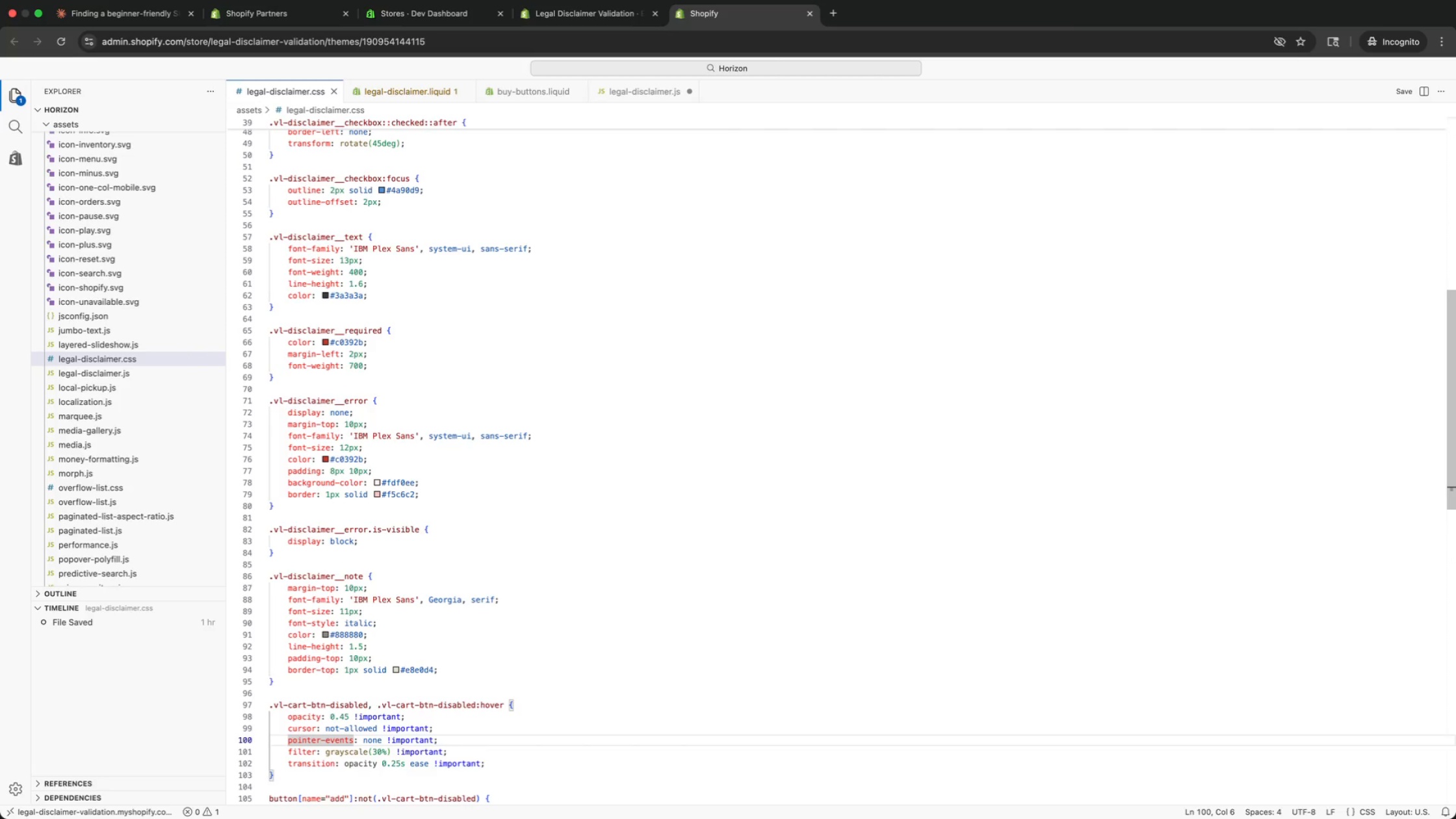 
key(ArrowUp)
 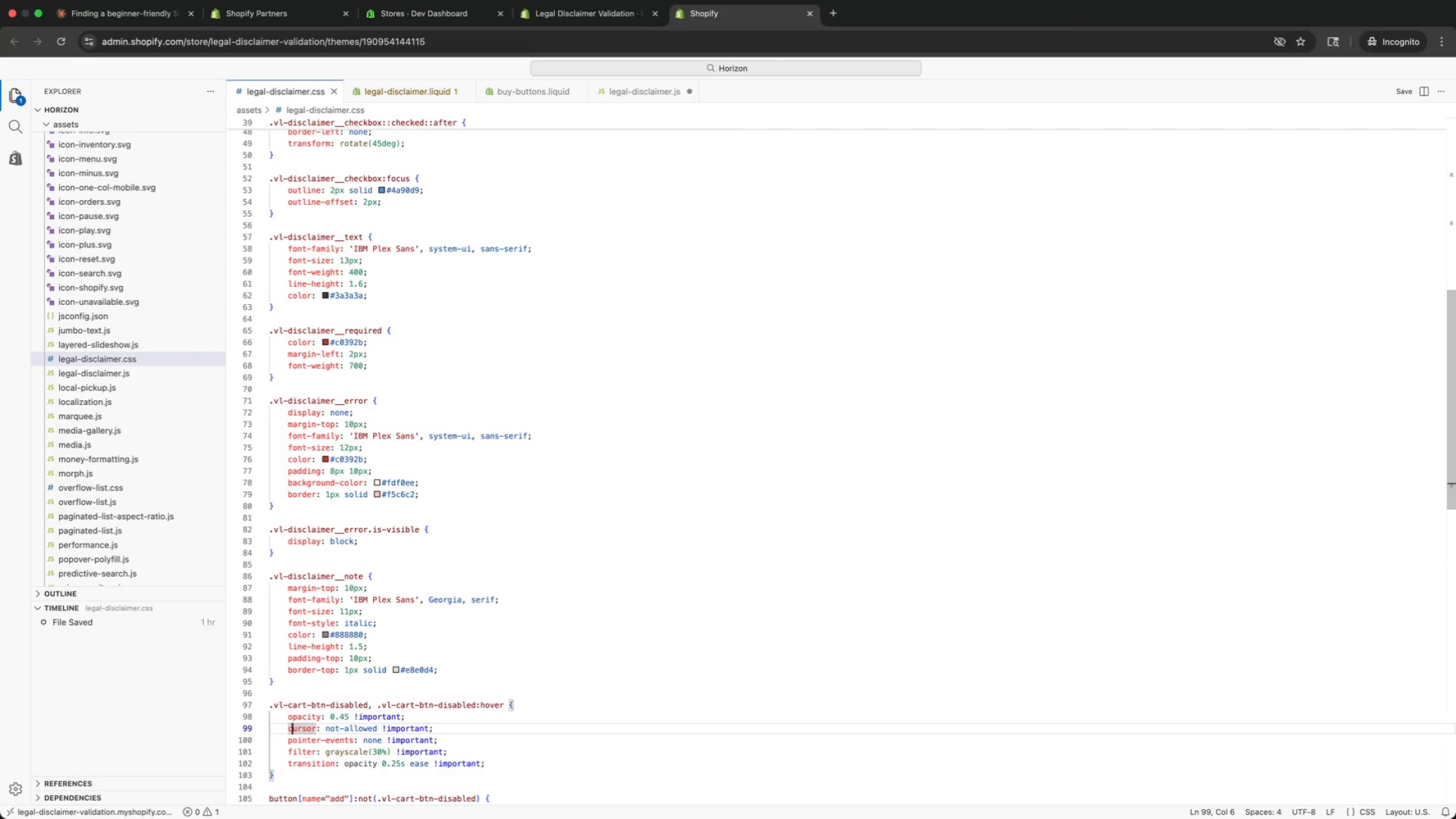 
key(ArrowUp)
 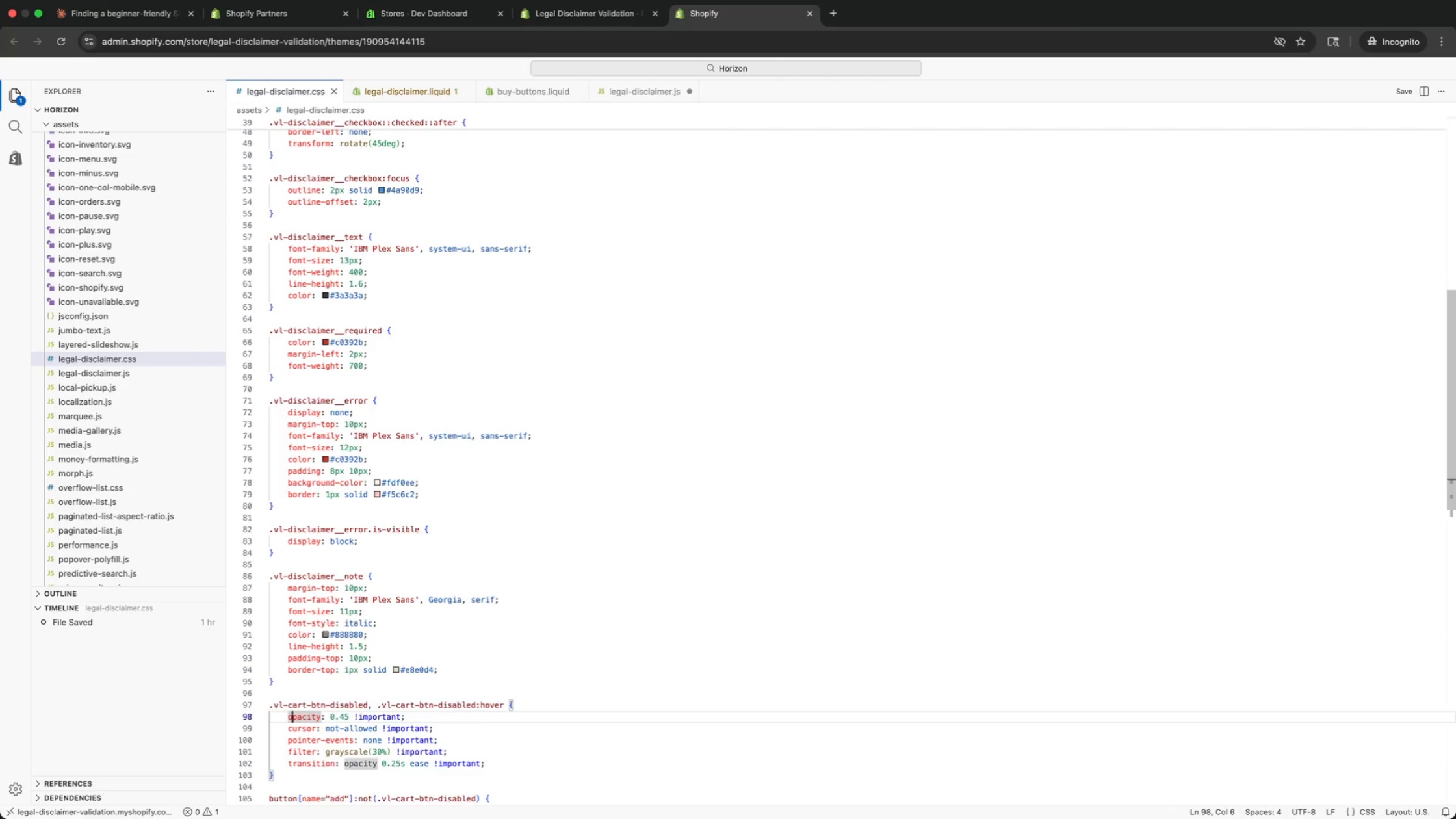 
key(ArrowUp)
 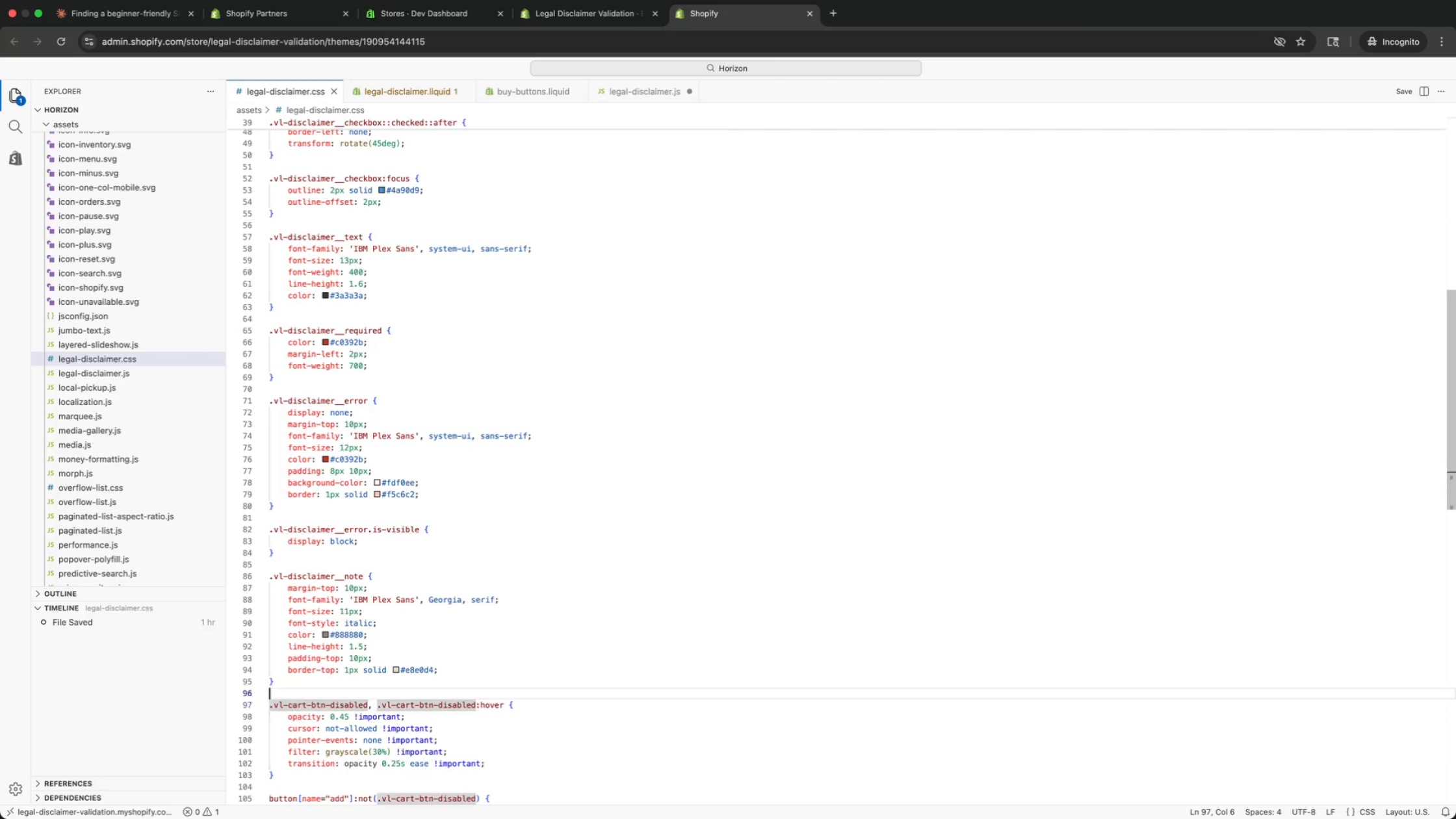 
key(ArrowUp)
 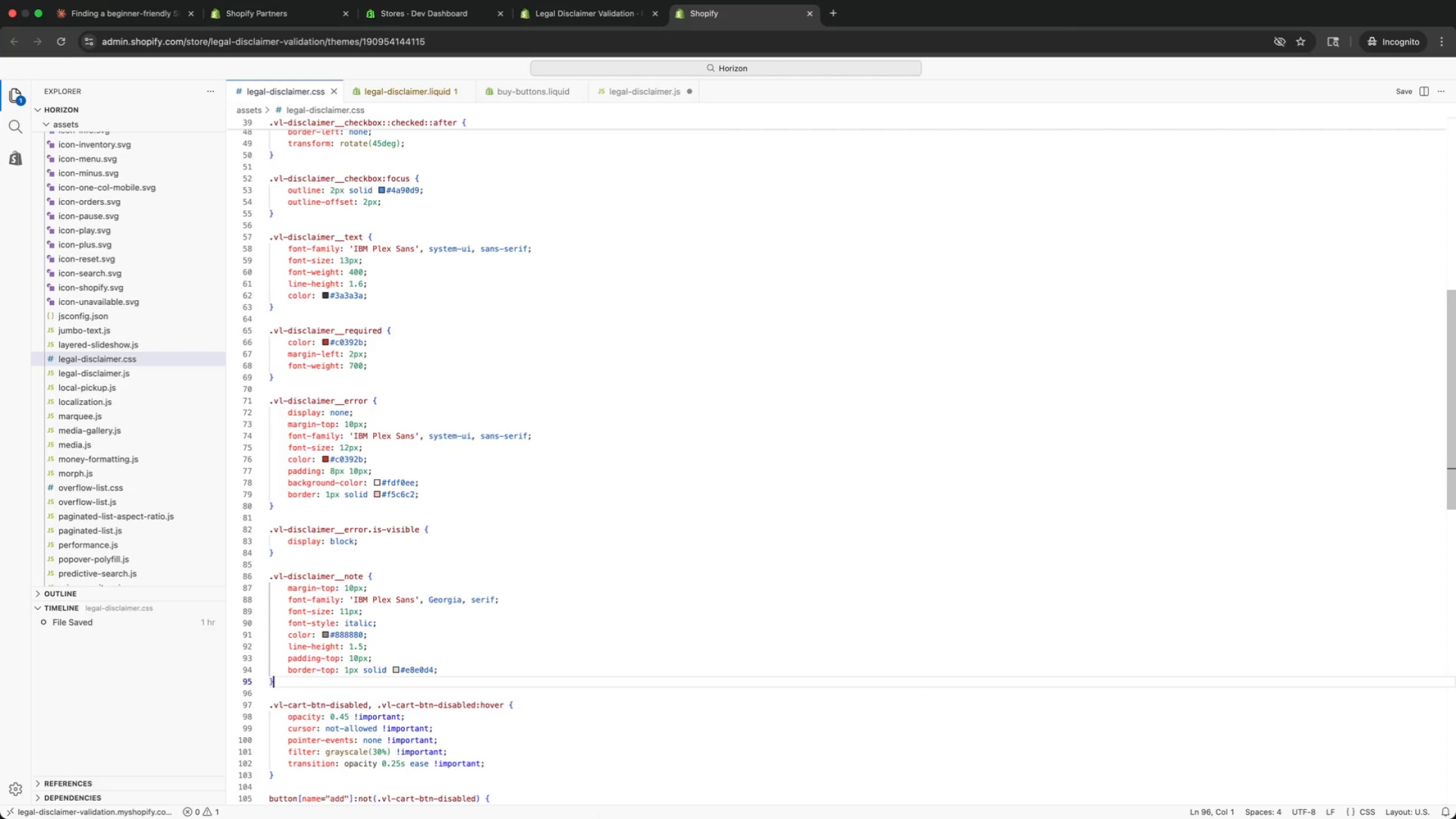 
key(ArrowUp)
 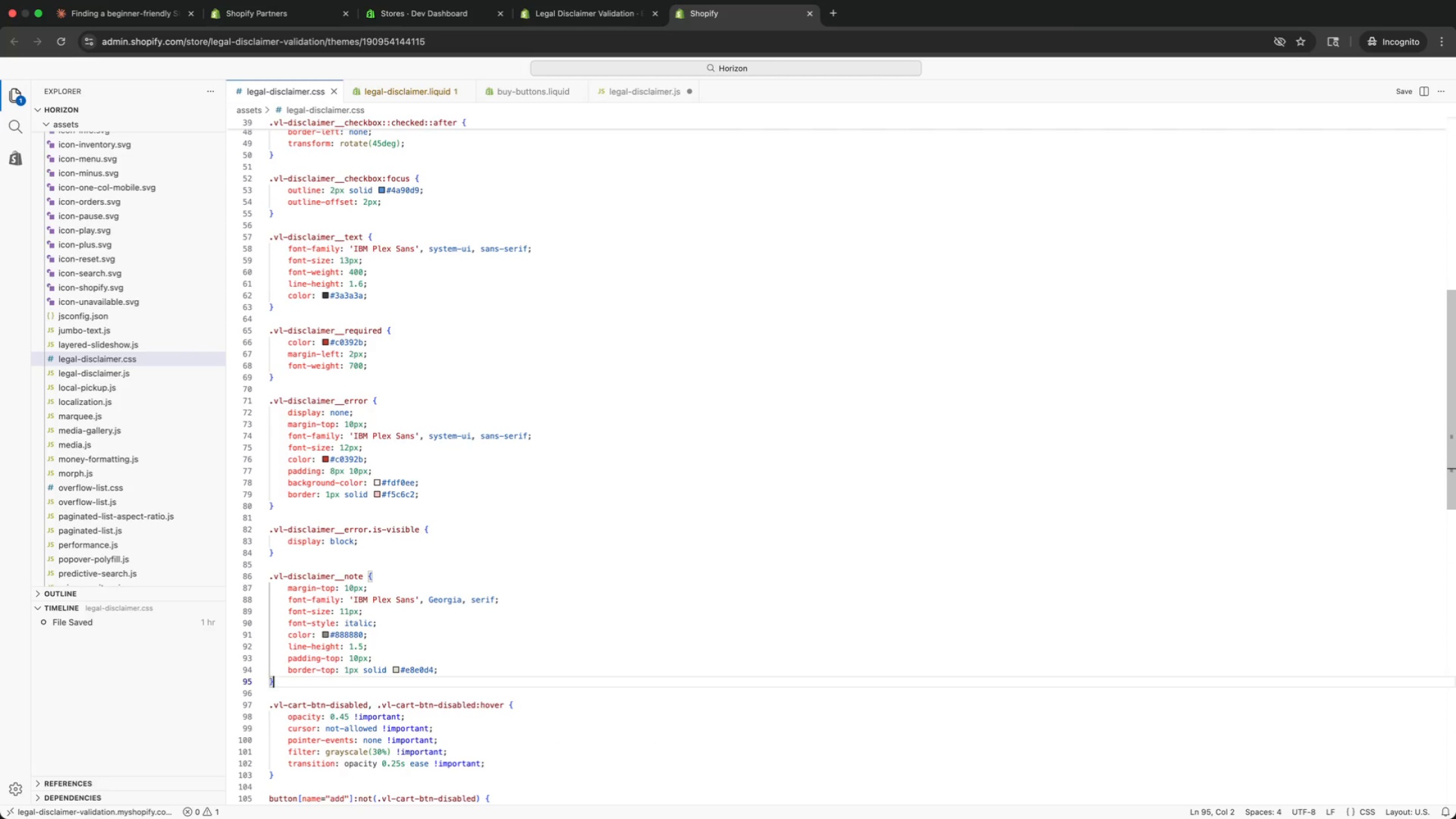 
key(ArrowUp)
 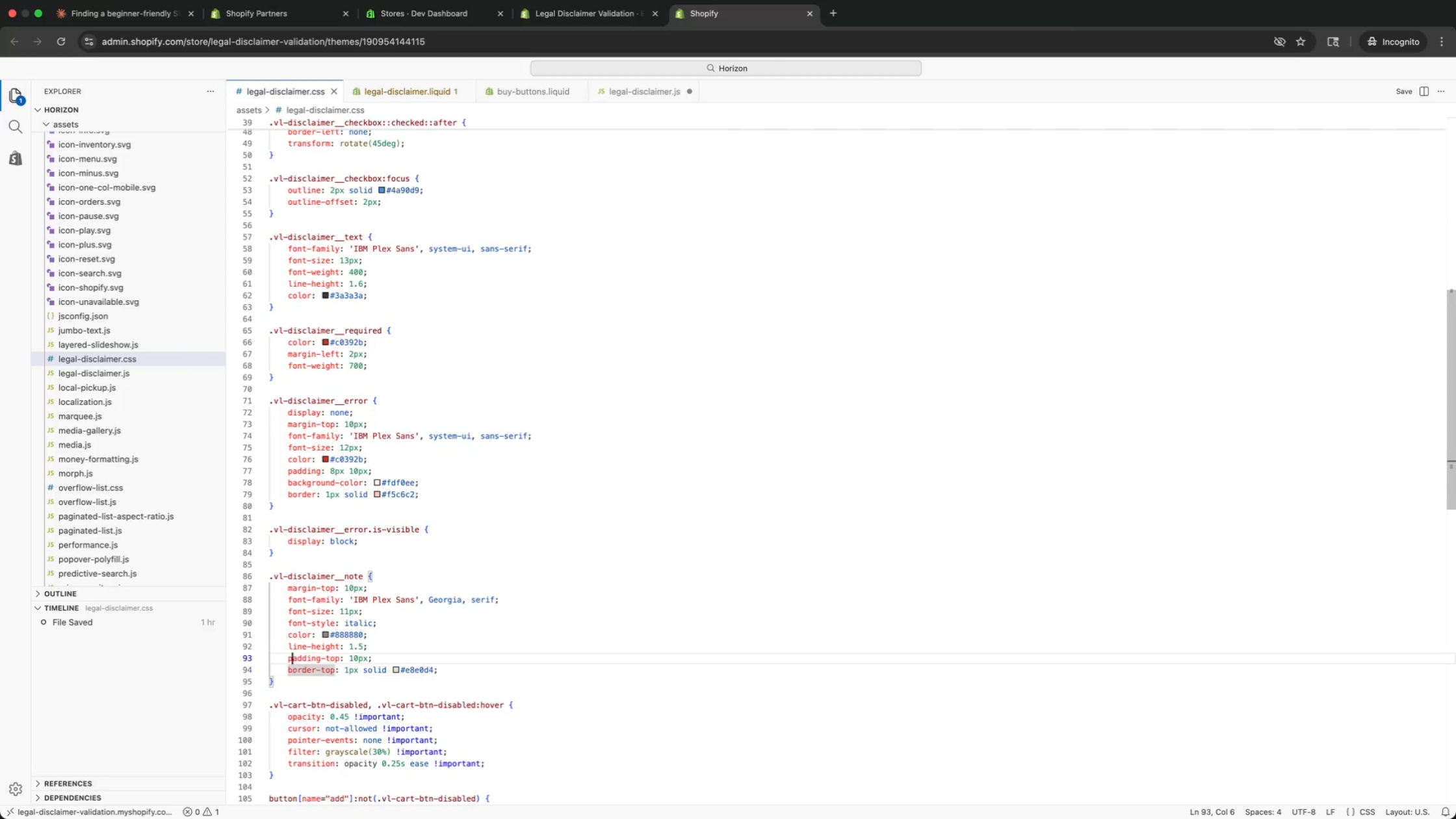 
key(ArrowUp)
 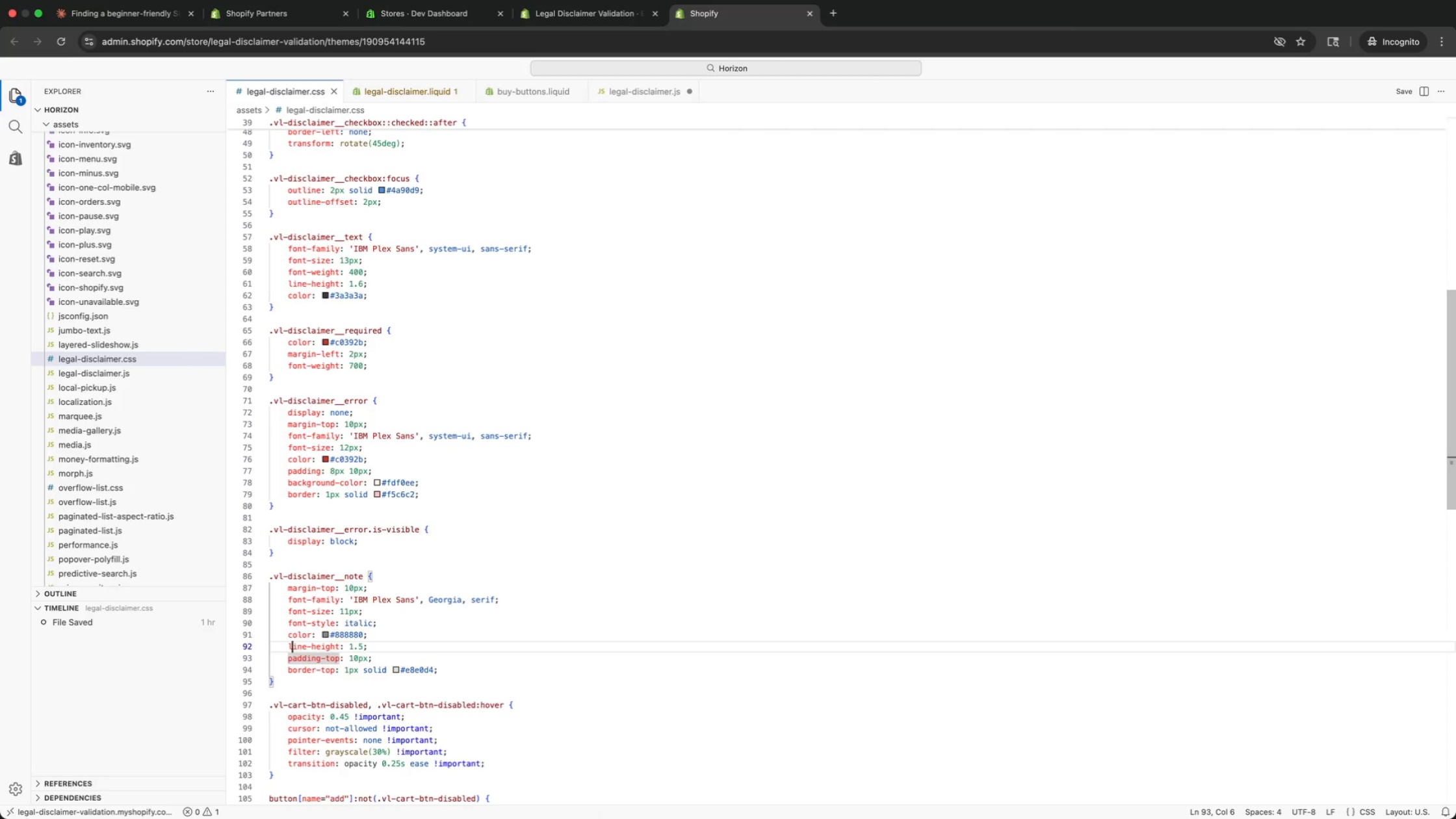 
key(ArrowUp)
 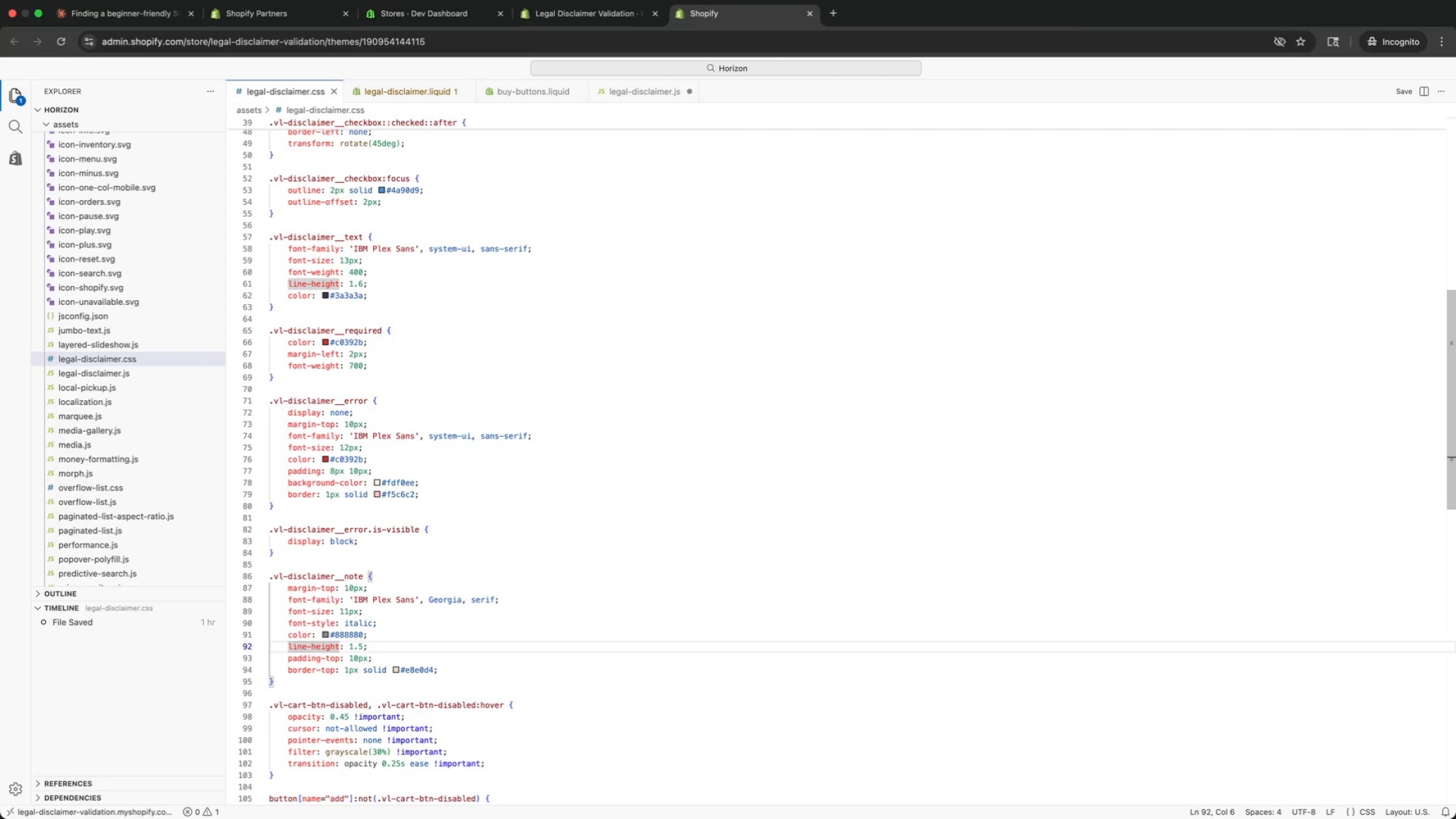 
key(ArrowUp)
 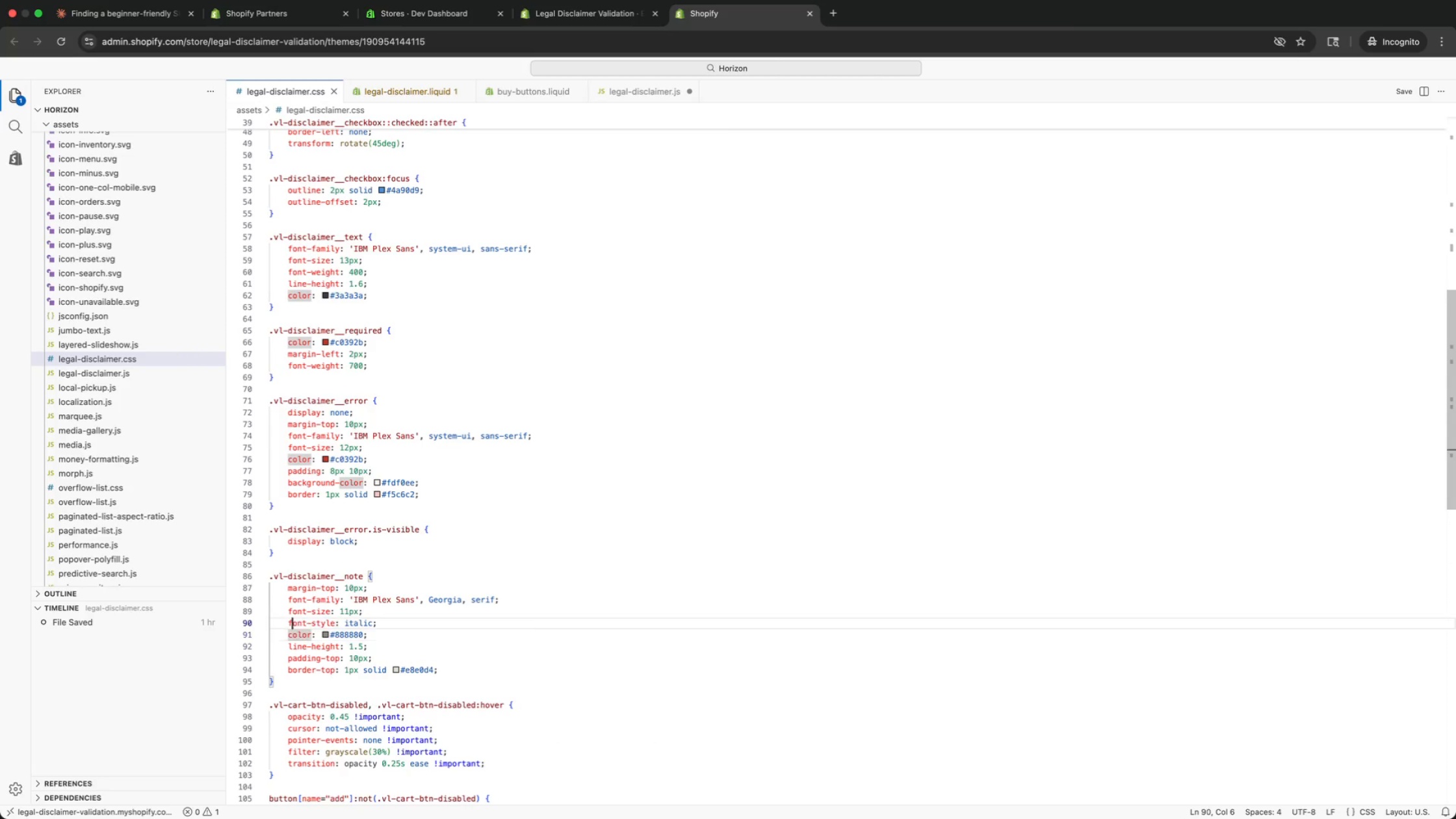 
key(ArrowUp)
 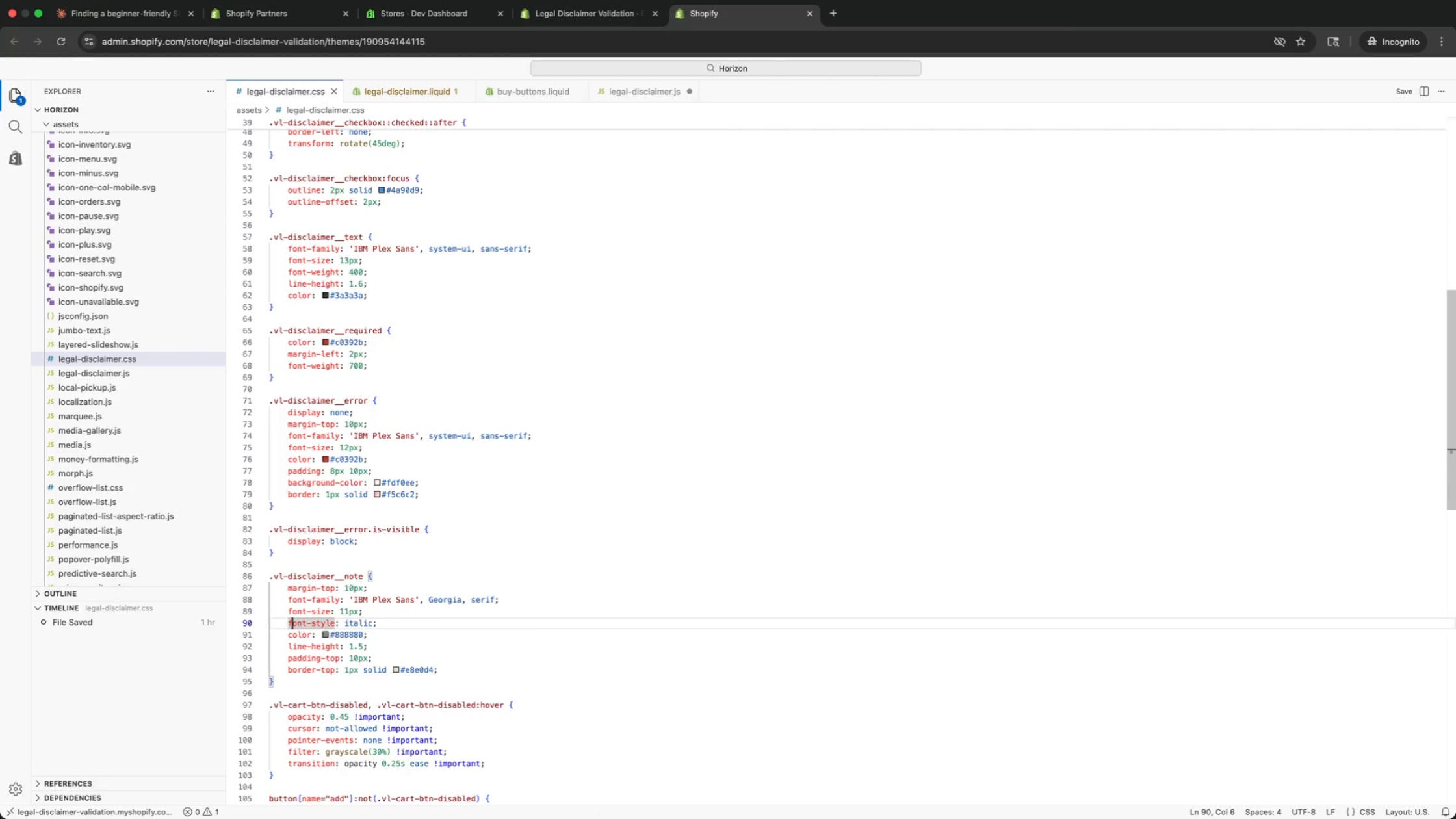 
key(ArrowDown)
 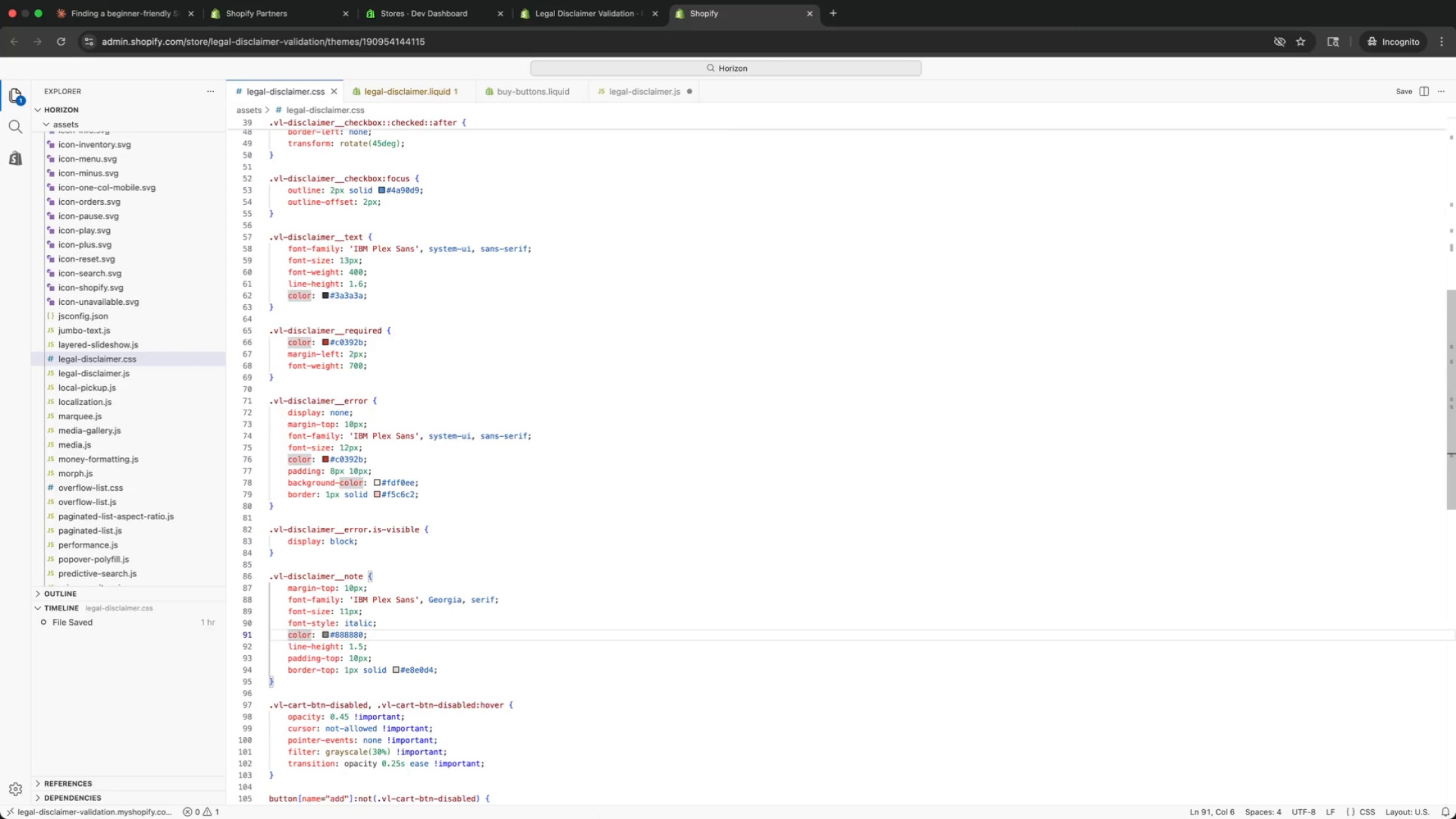 
key(ArrowDown)
 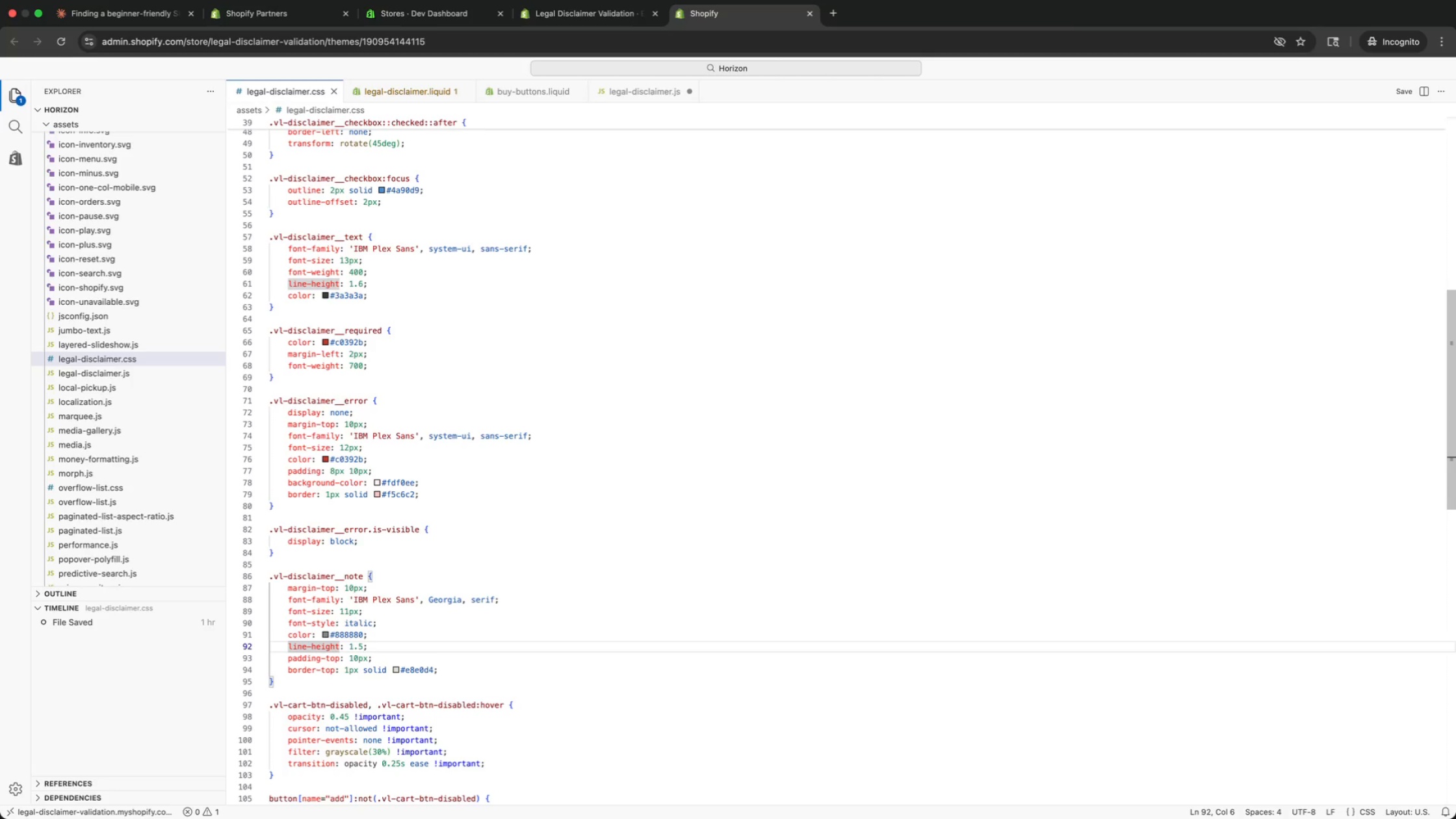 
key(ArrowDown)
 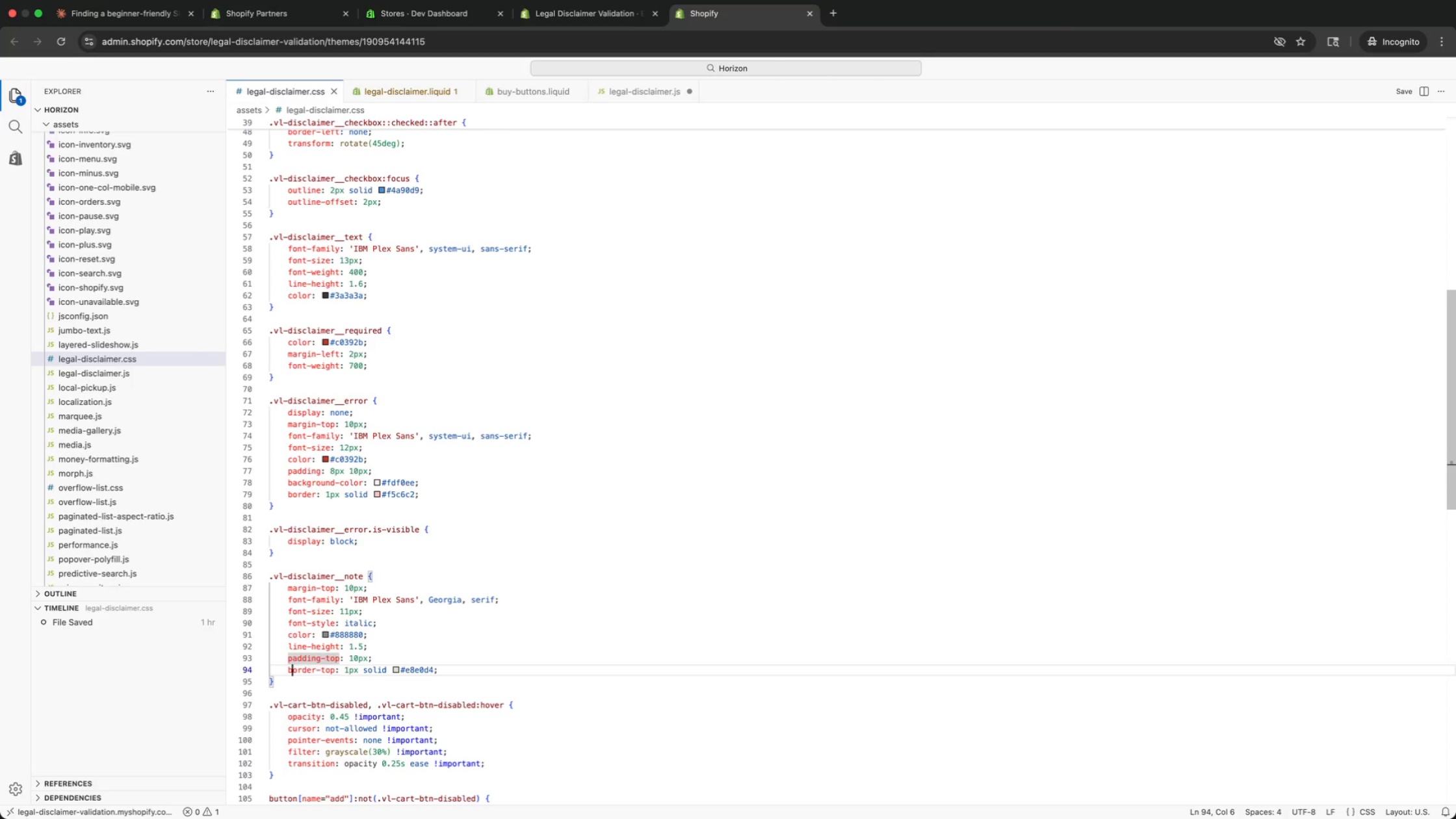 
key(ArrowDown)
 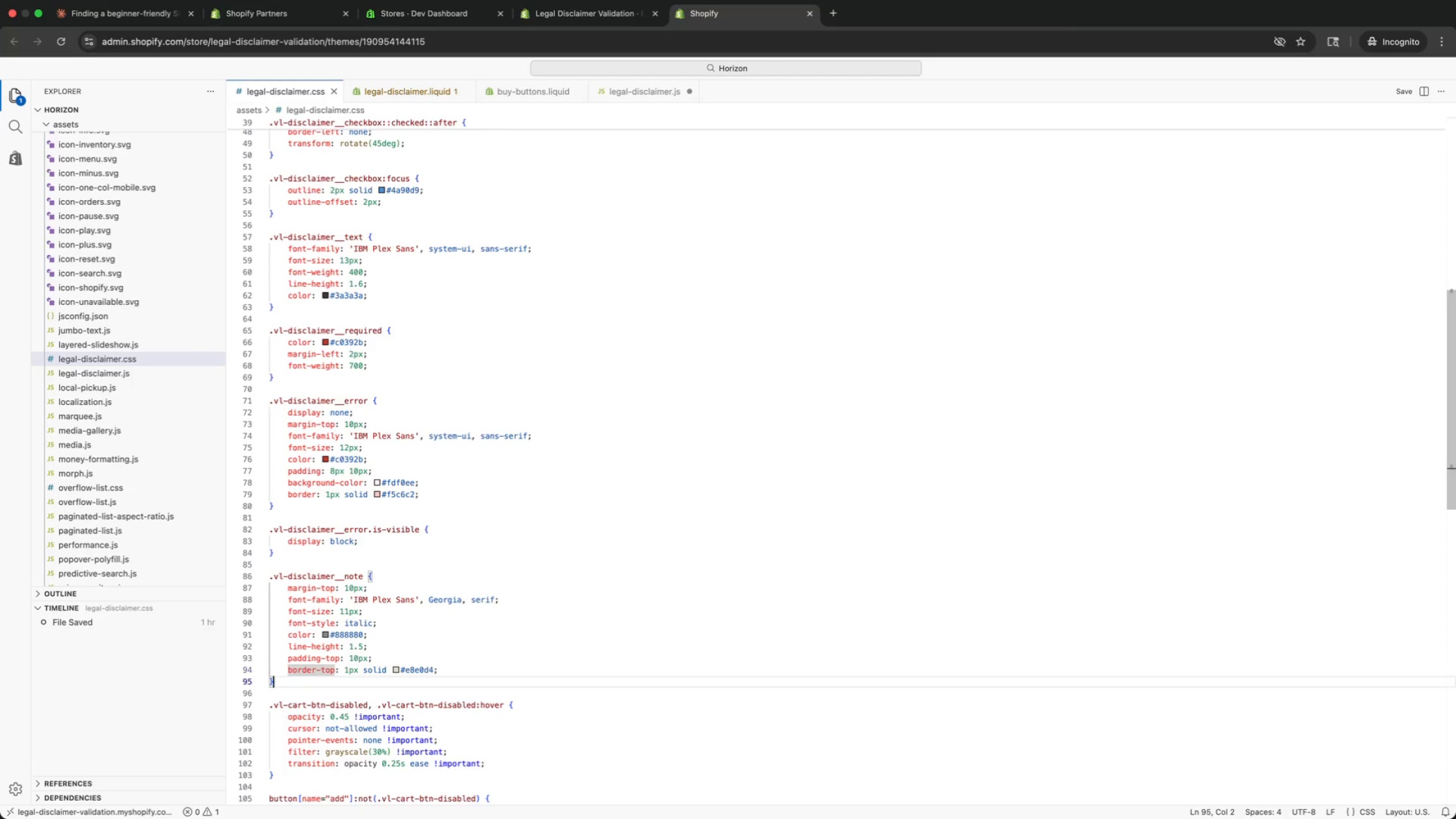 
key(ArrowDown)
 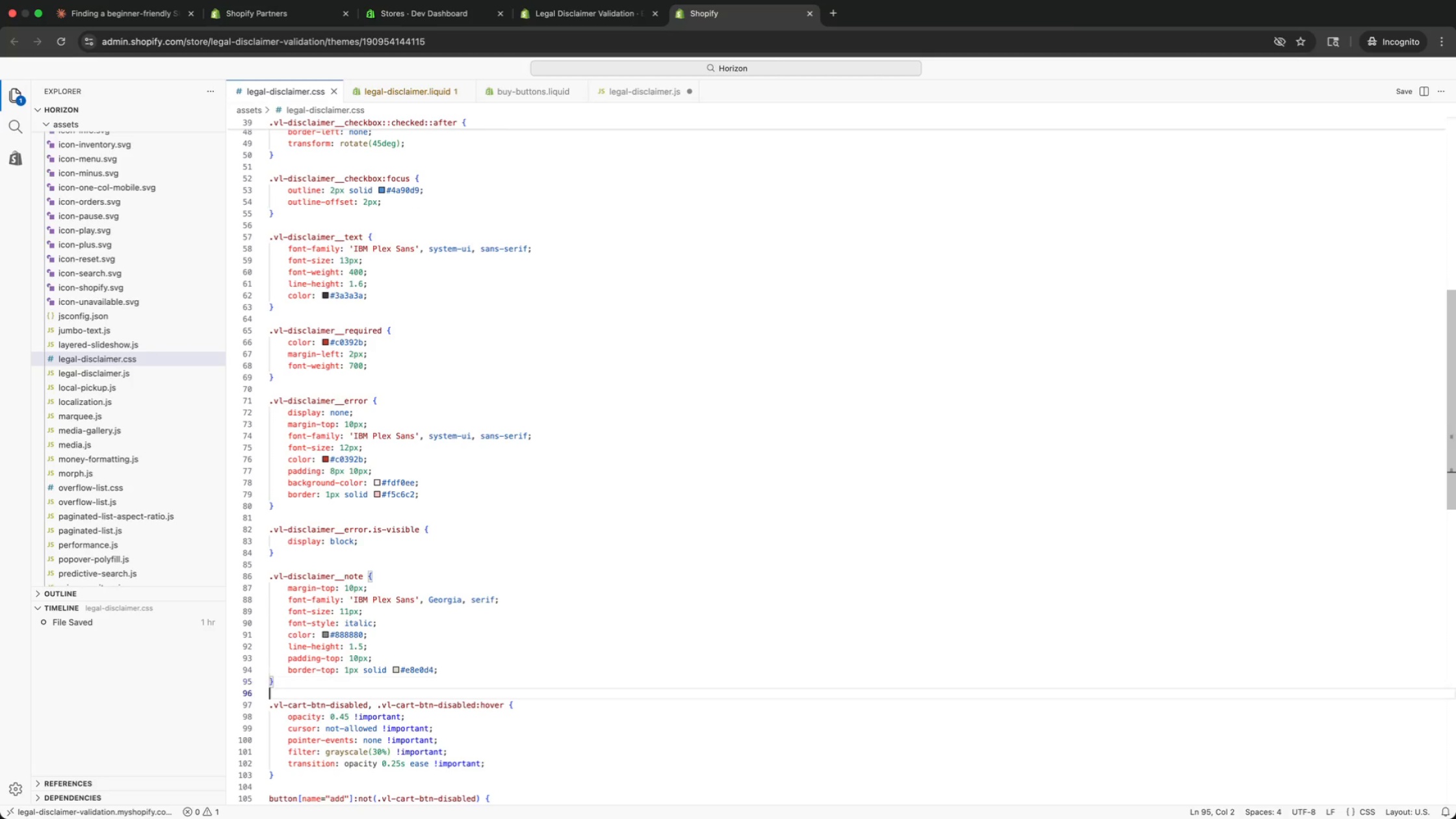 
key(ArrowDown)
 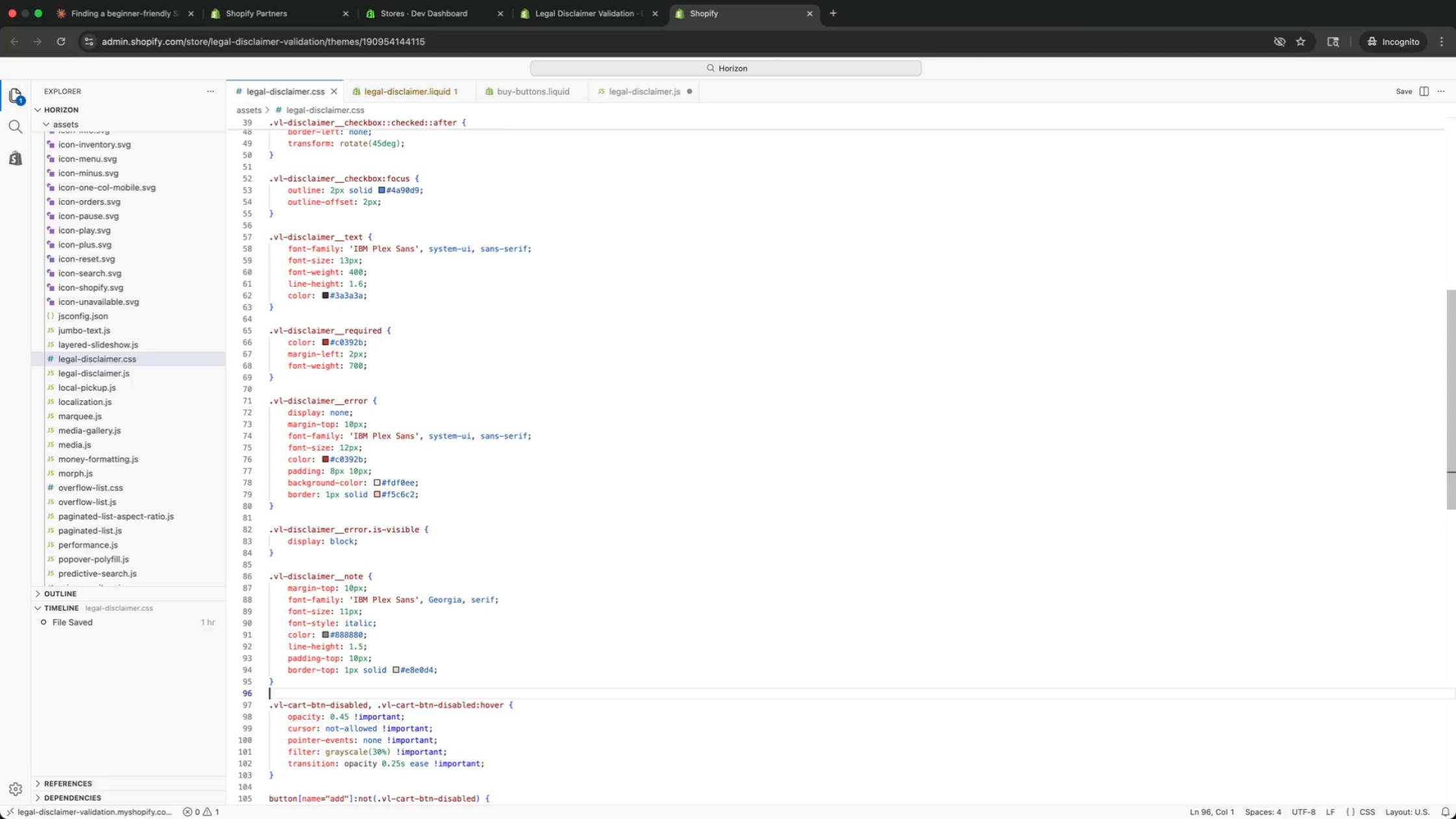 
key(ArrowDown)
 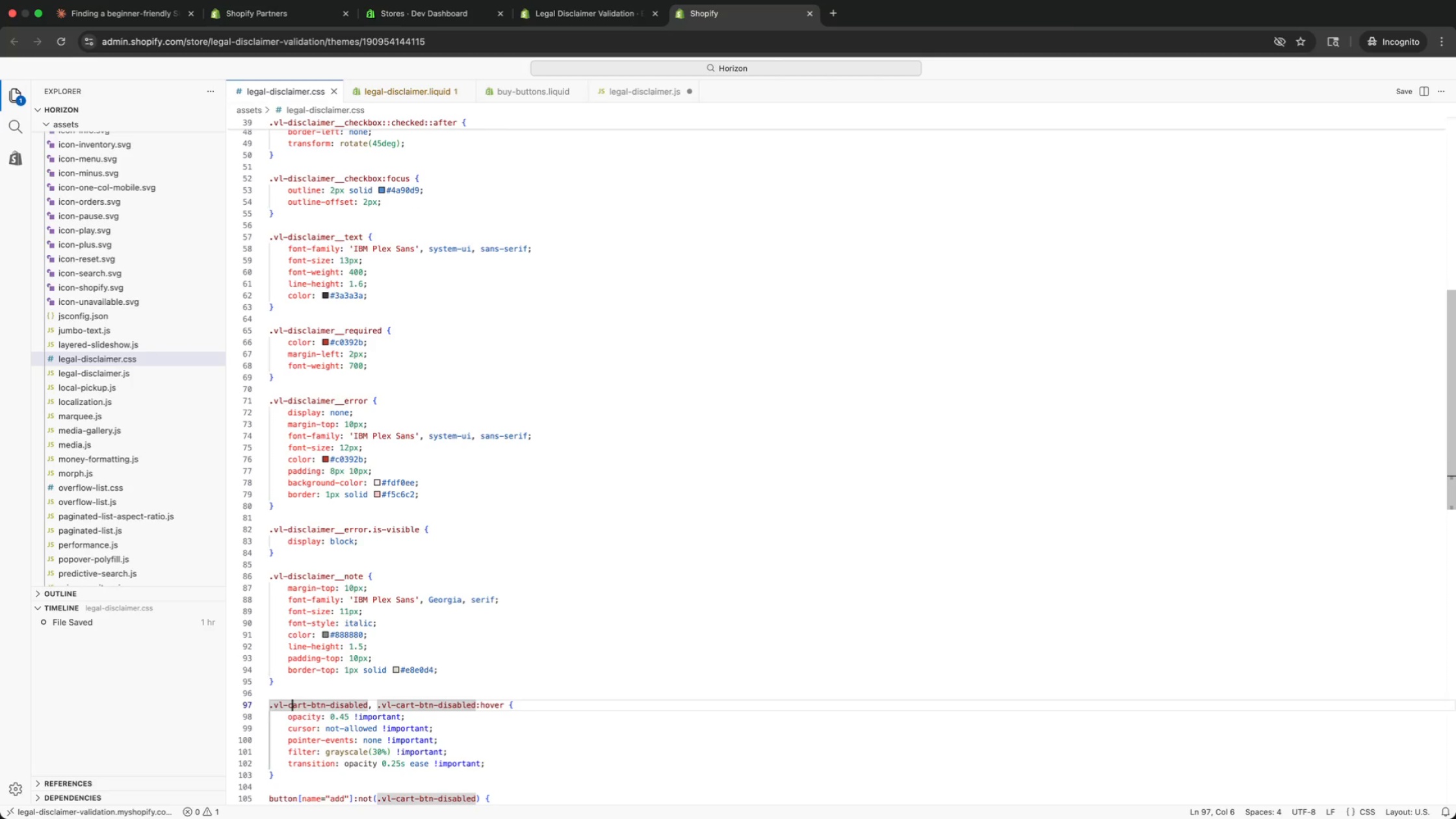 
key(ArrowDown)
 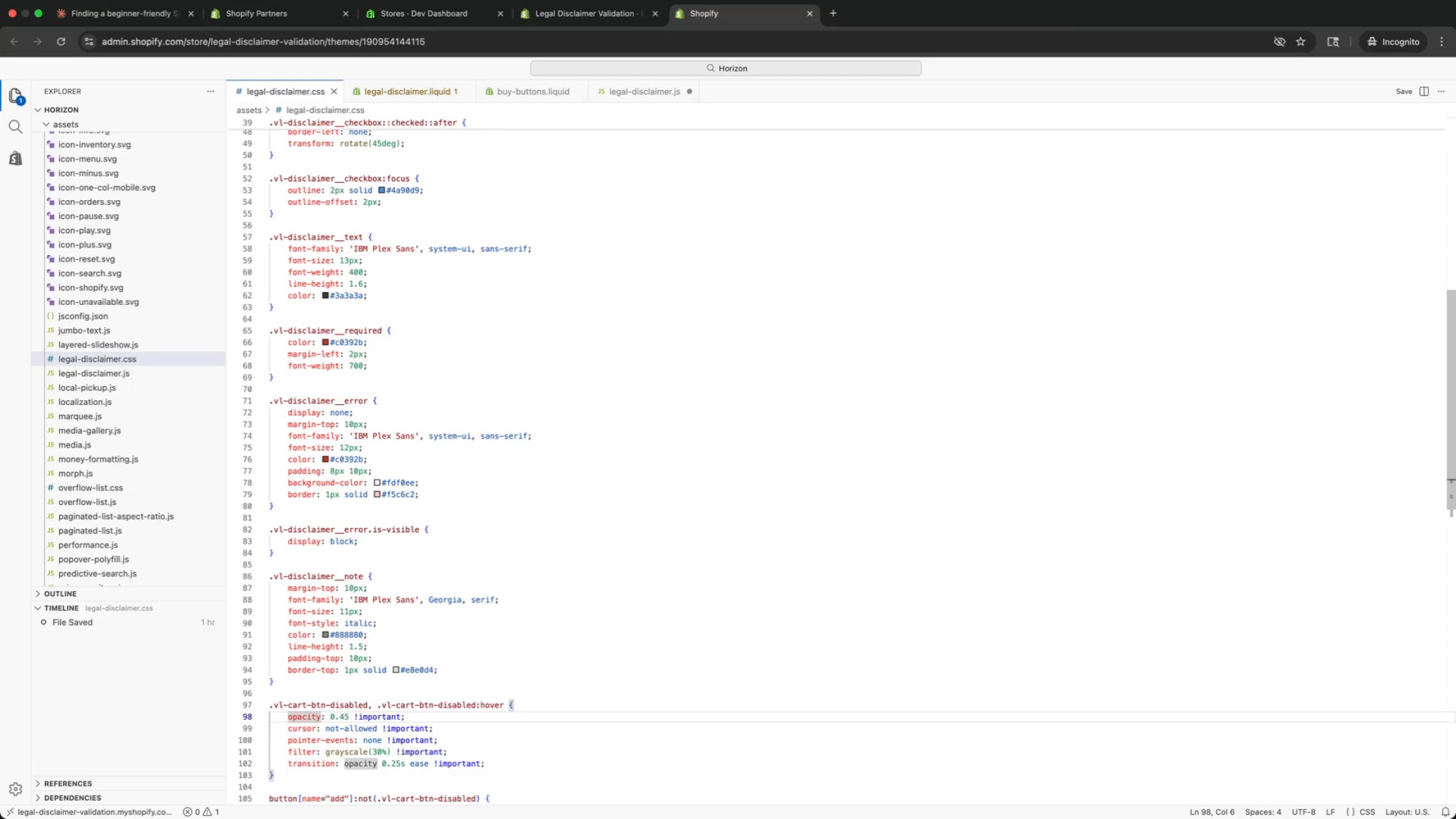 
key(ArrowDown)
 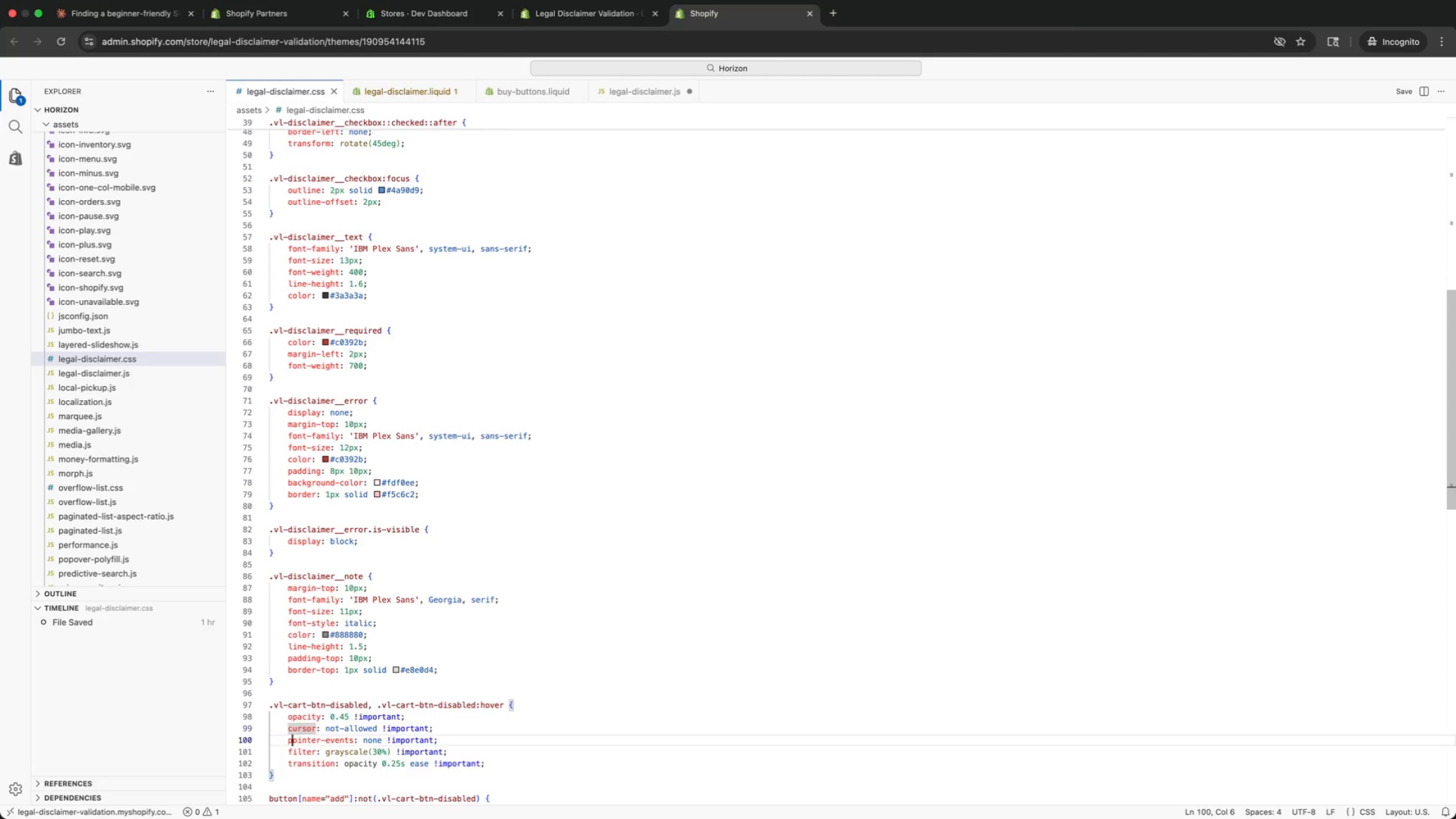 
key(ArrowDown)
 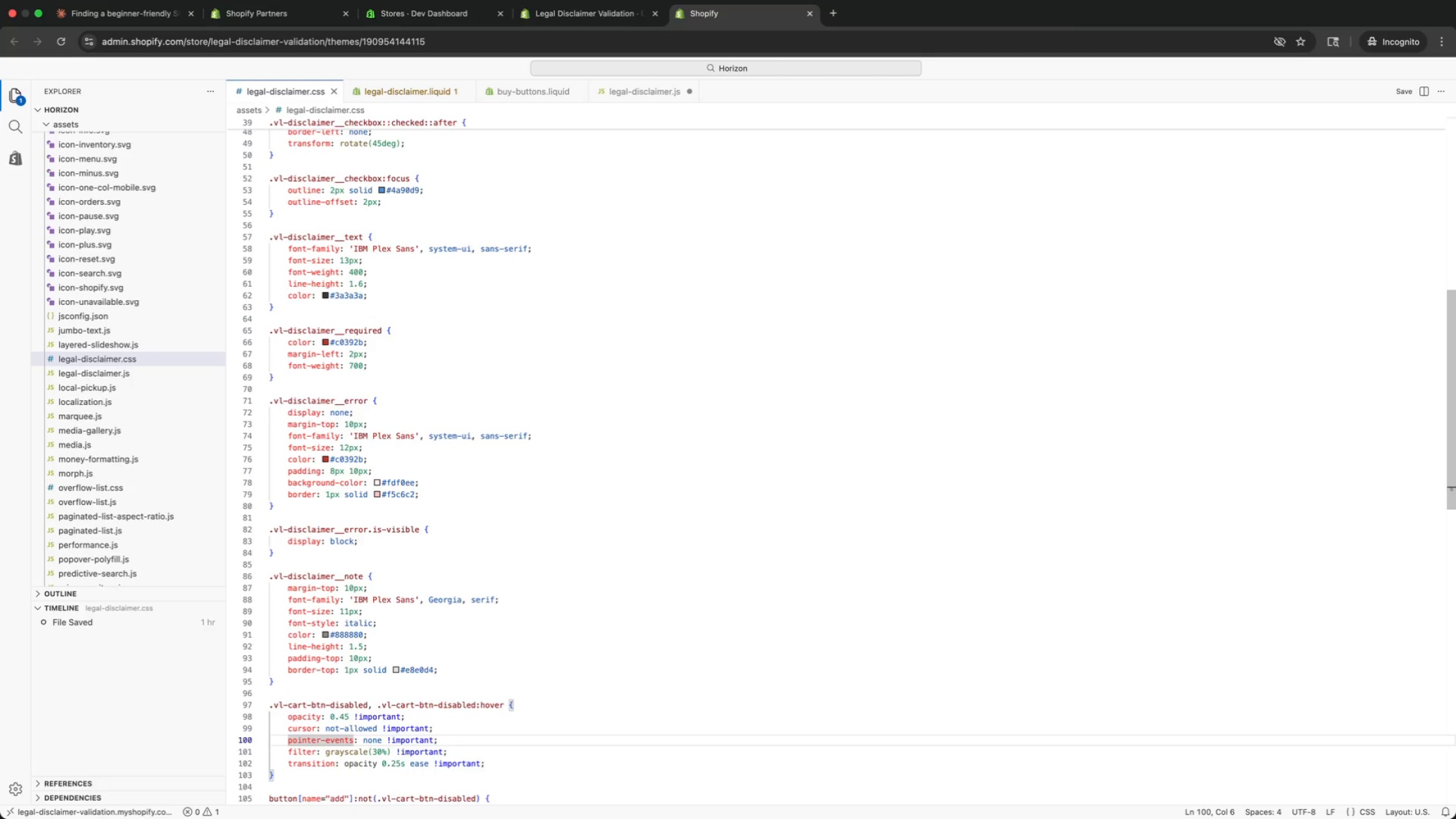 
key(ArrowDown)
 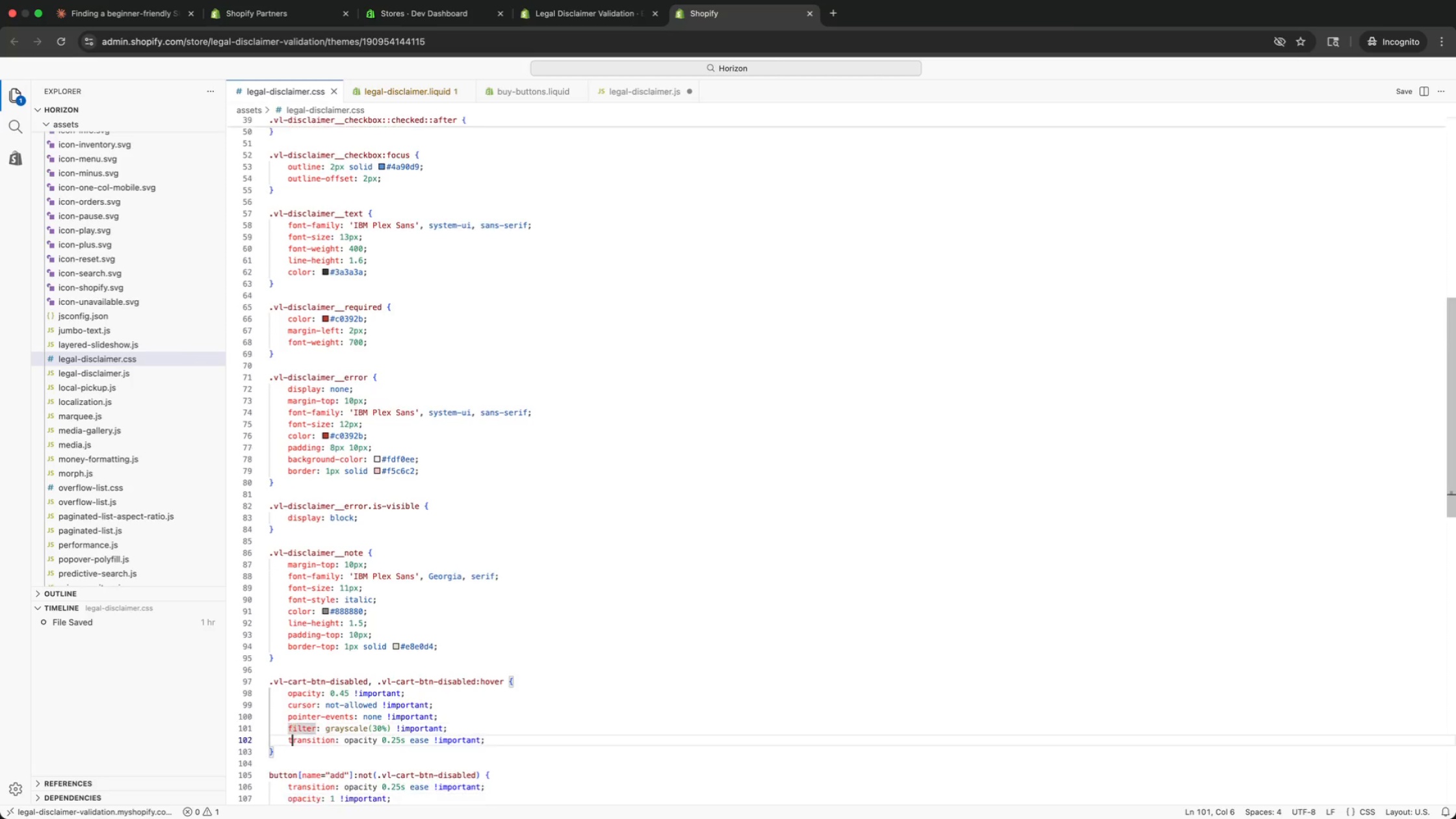 
key(ArrowDown)
 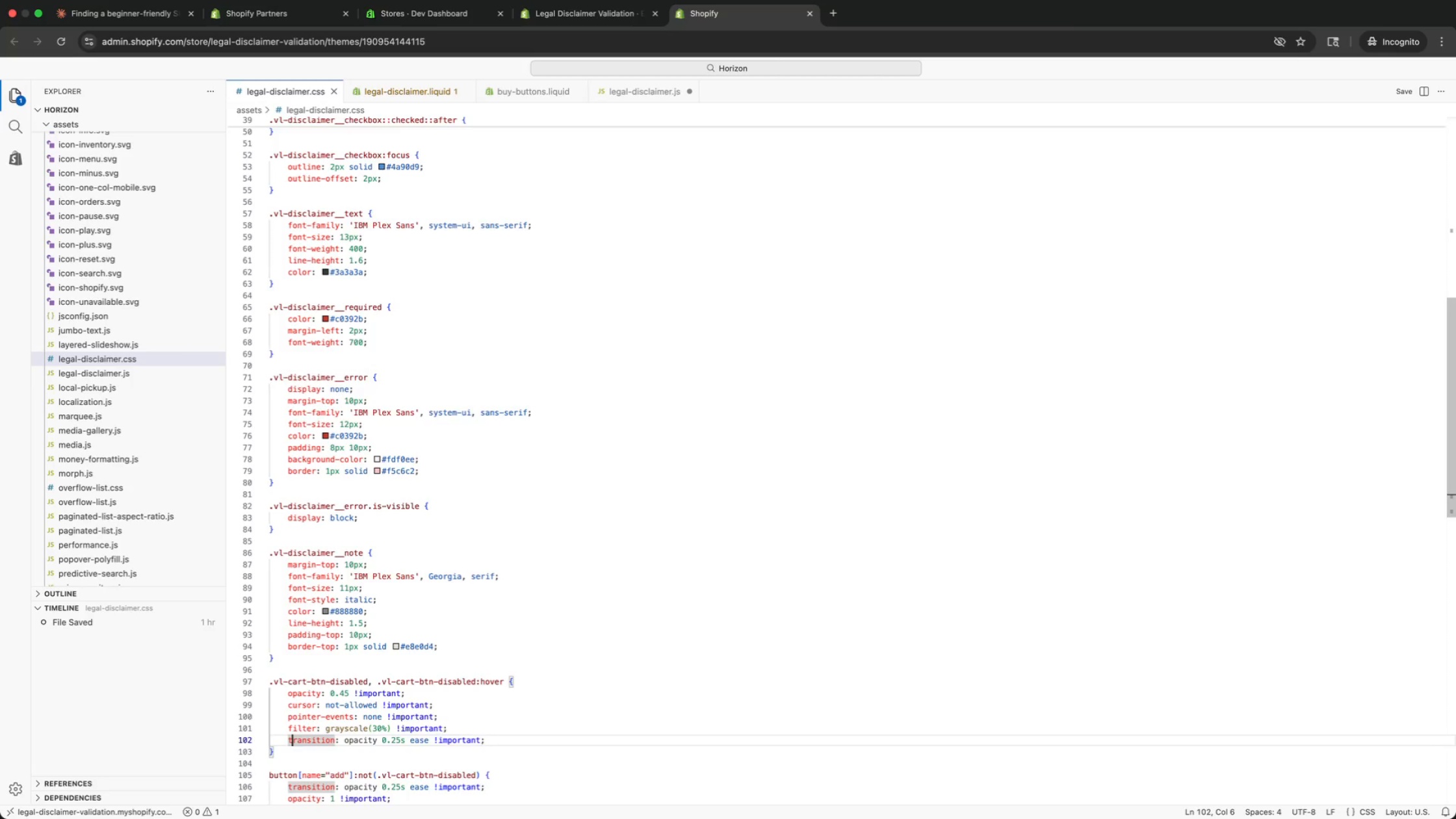 
key(ArrowDown)
 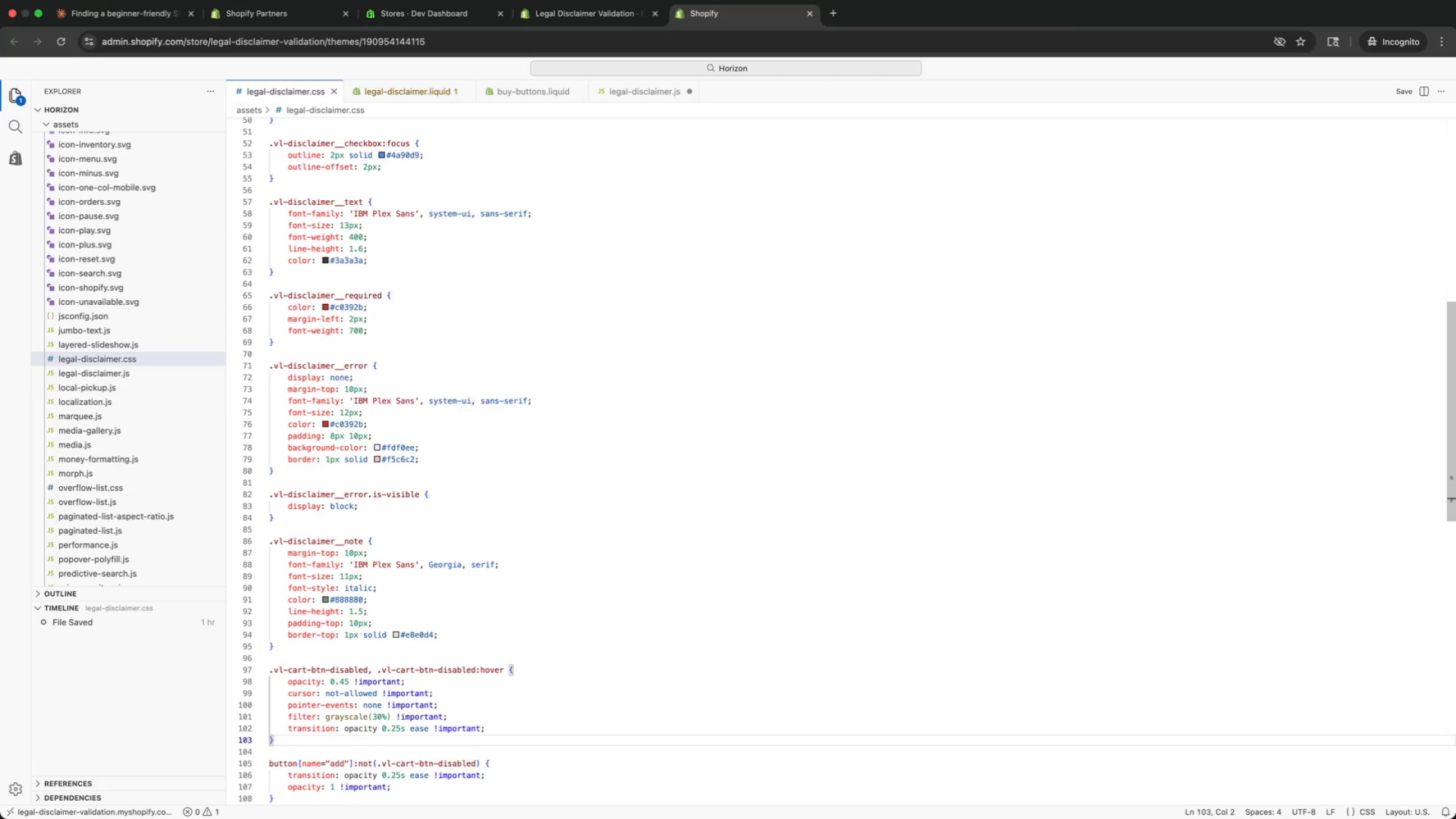 
key(ArrowDown)
 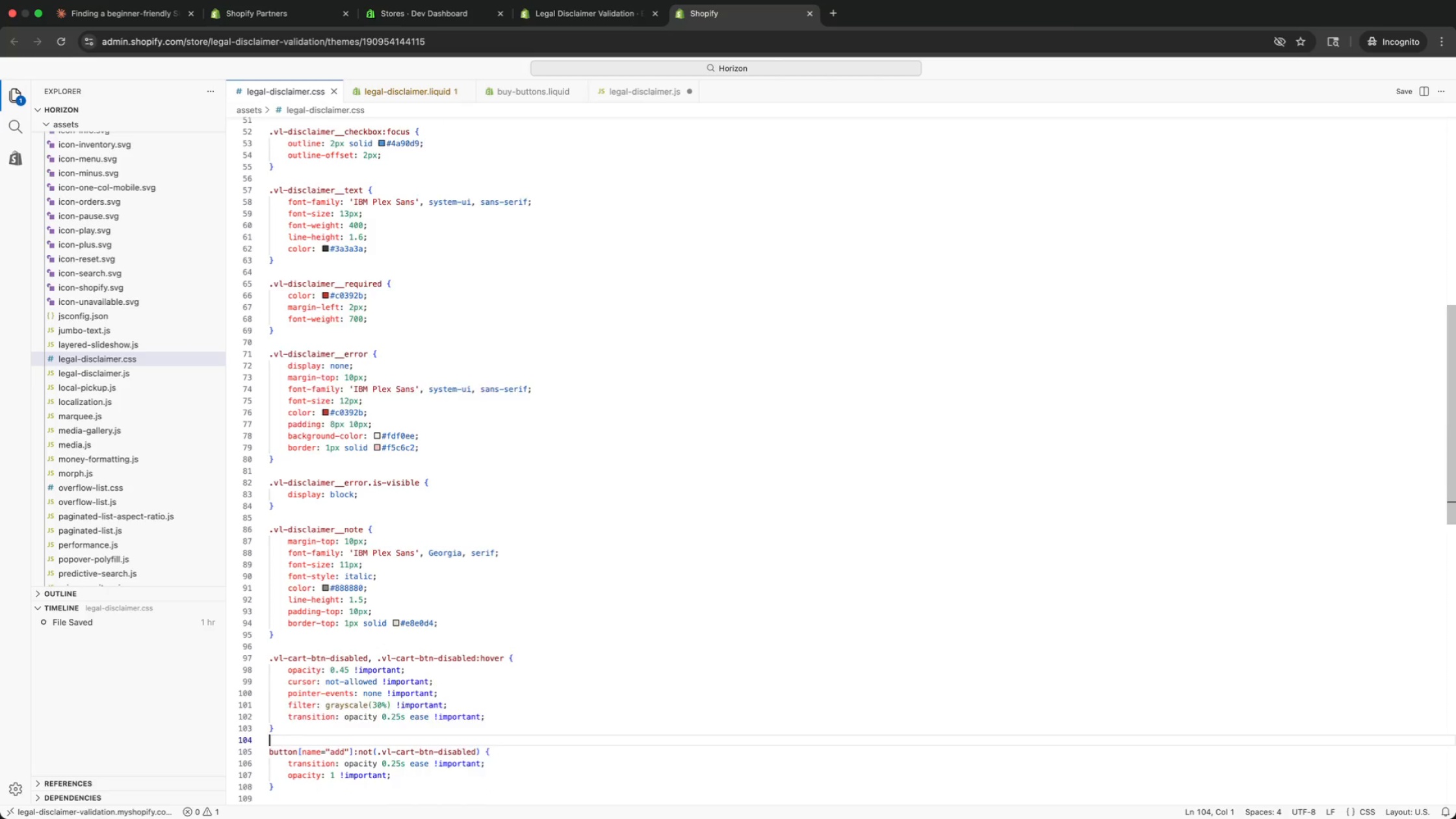 
key(ArrowDown)
 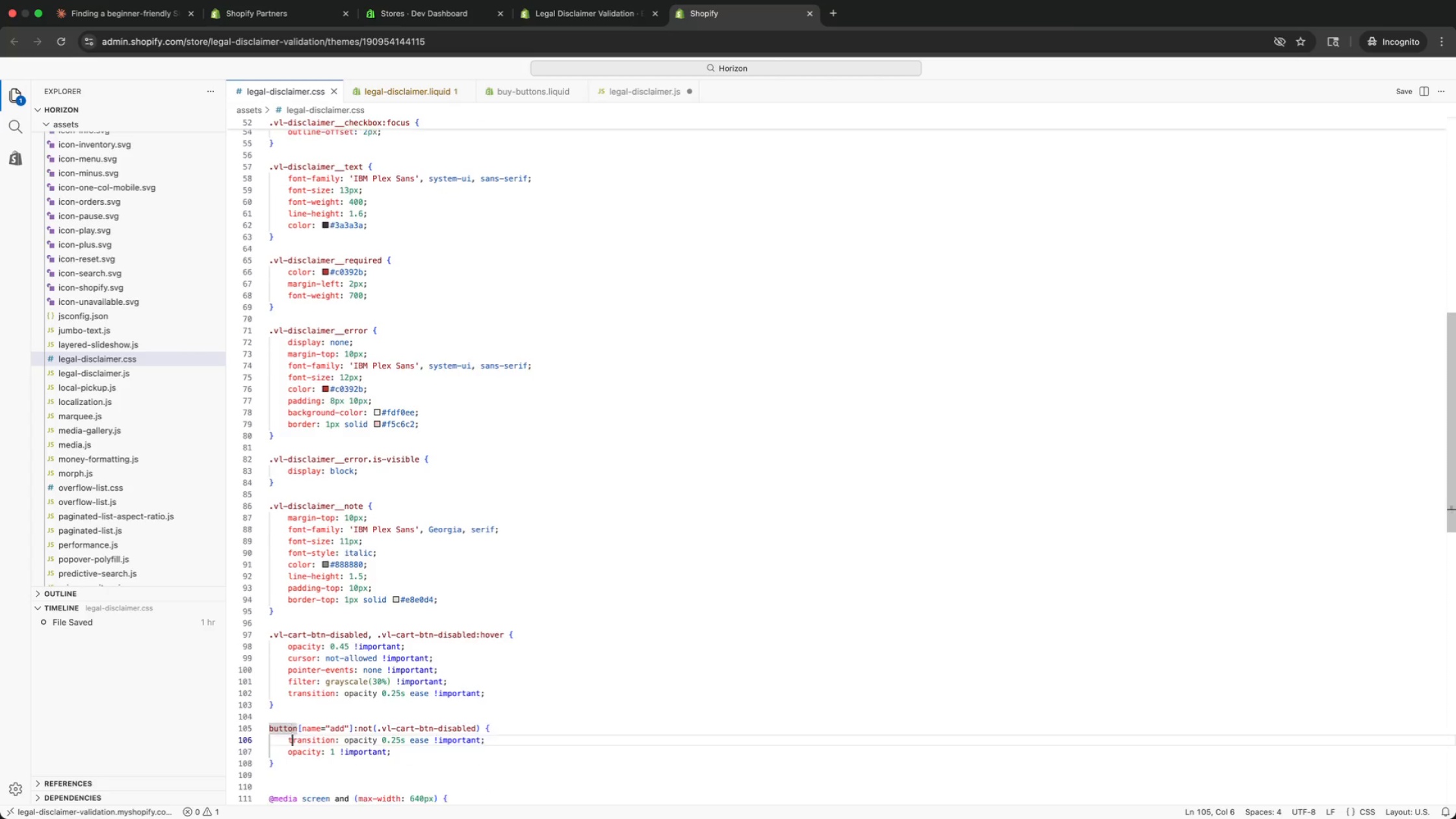 
key(ArrowDown)
 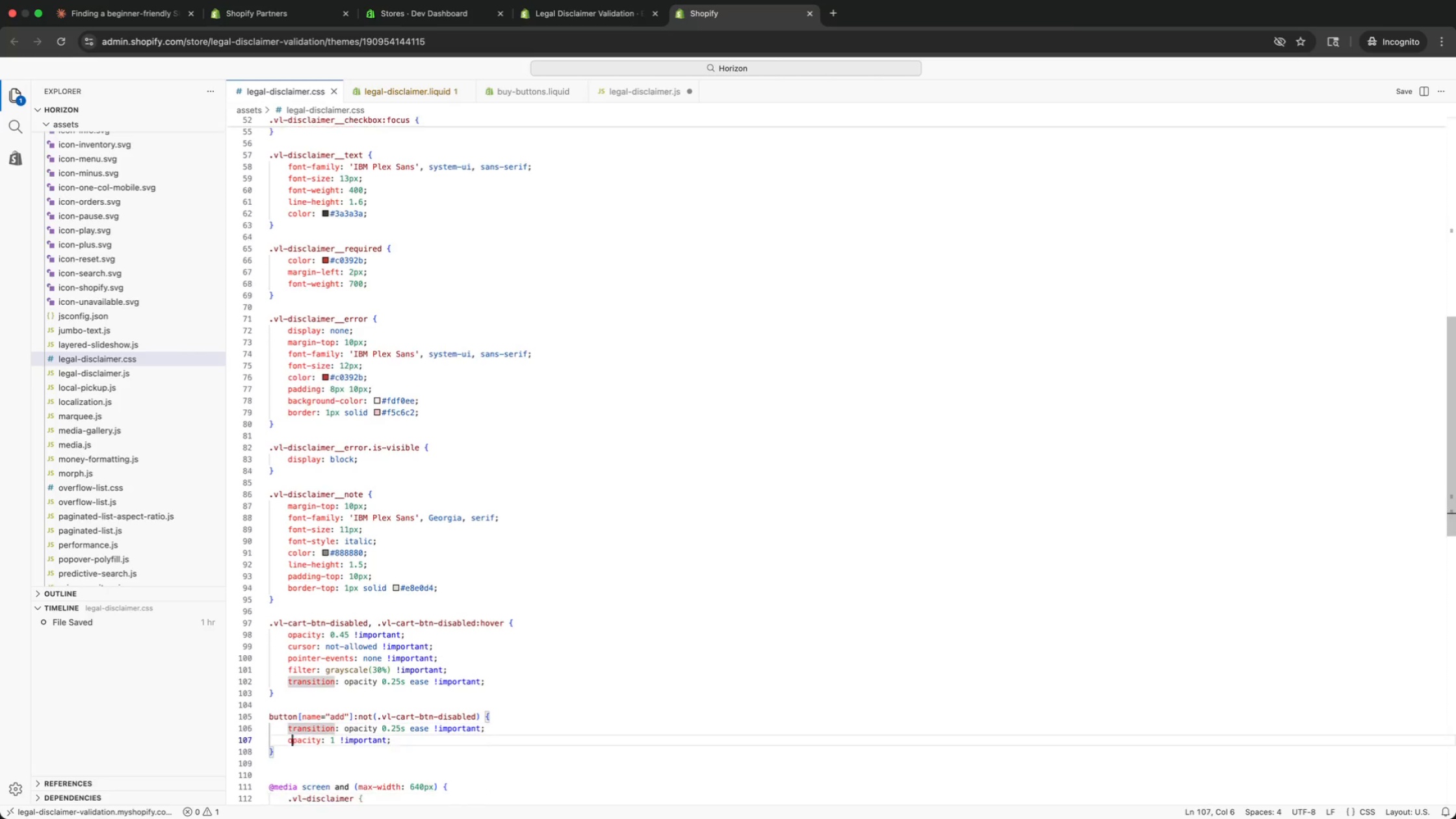 
key(ArrowDown)
 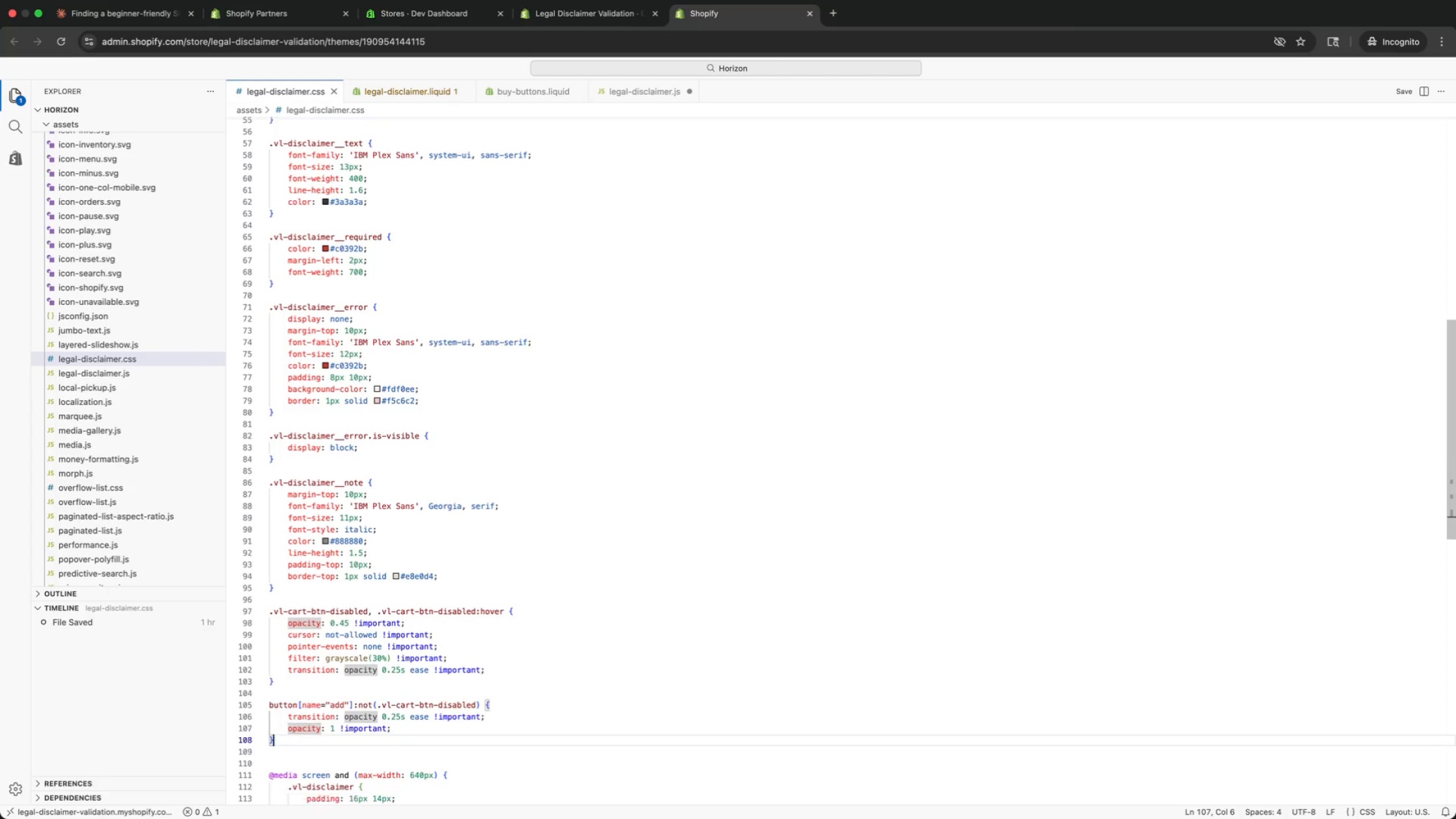 
key(ArrowDown)
 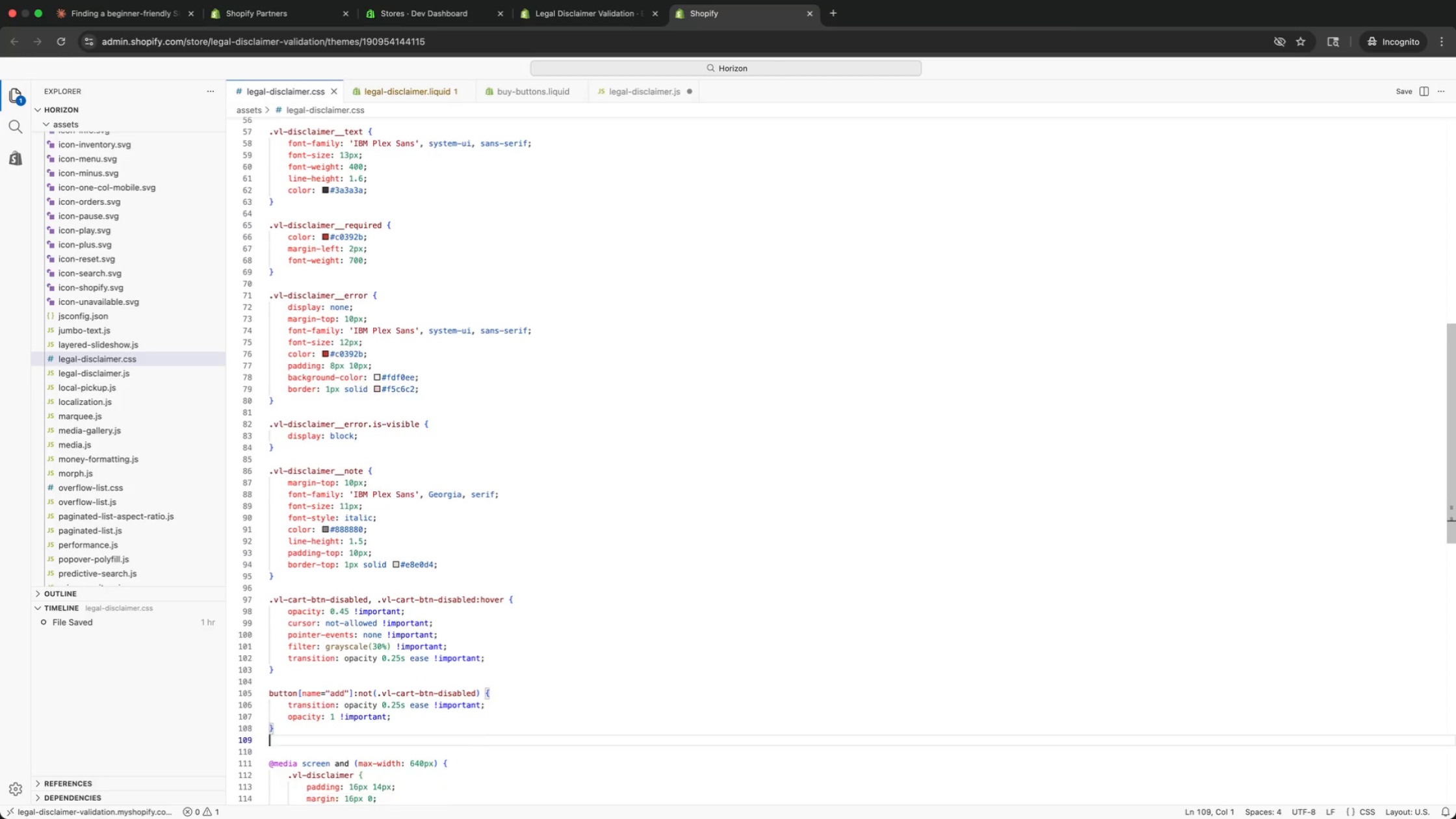 
key(ArrowDown)
 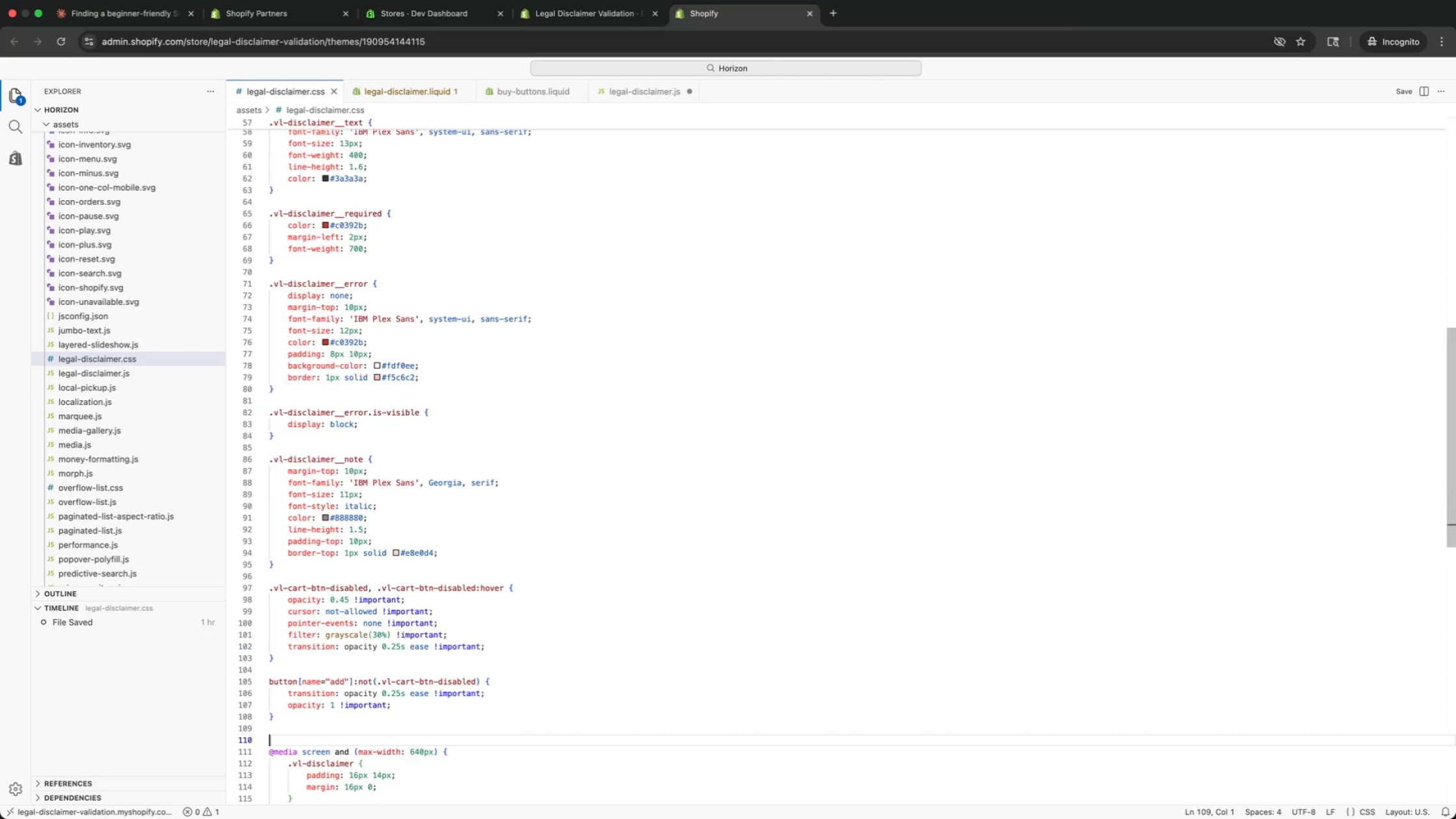 
key(ArrowDown)
 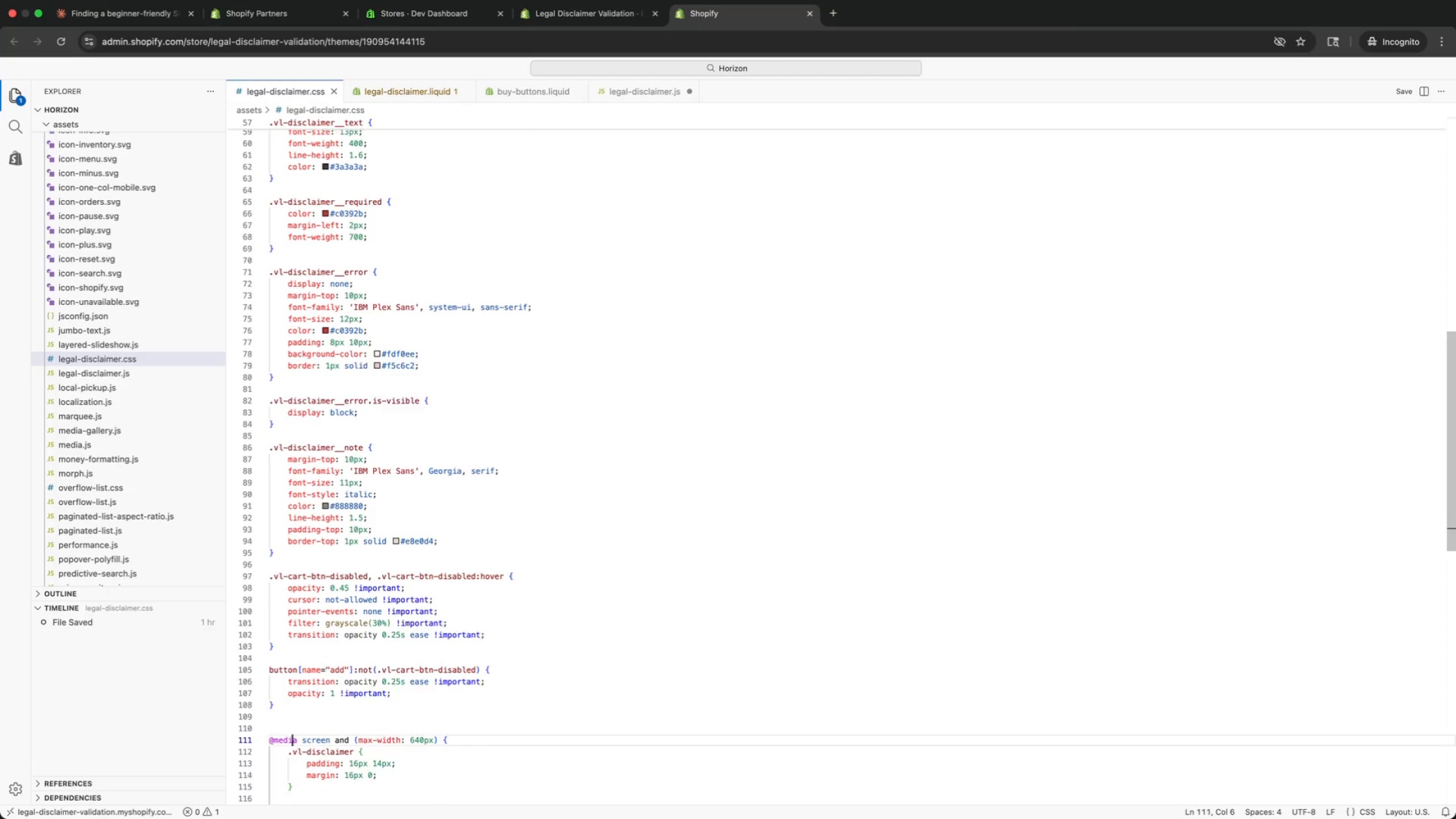 
key(ArrowDown)
 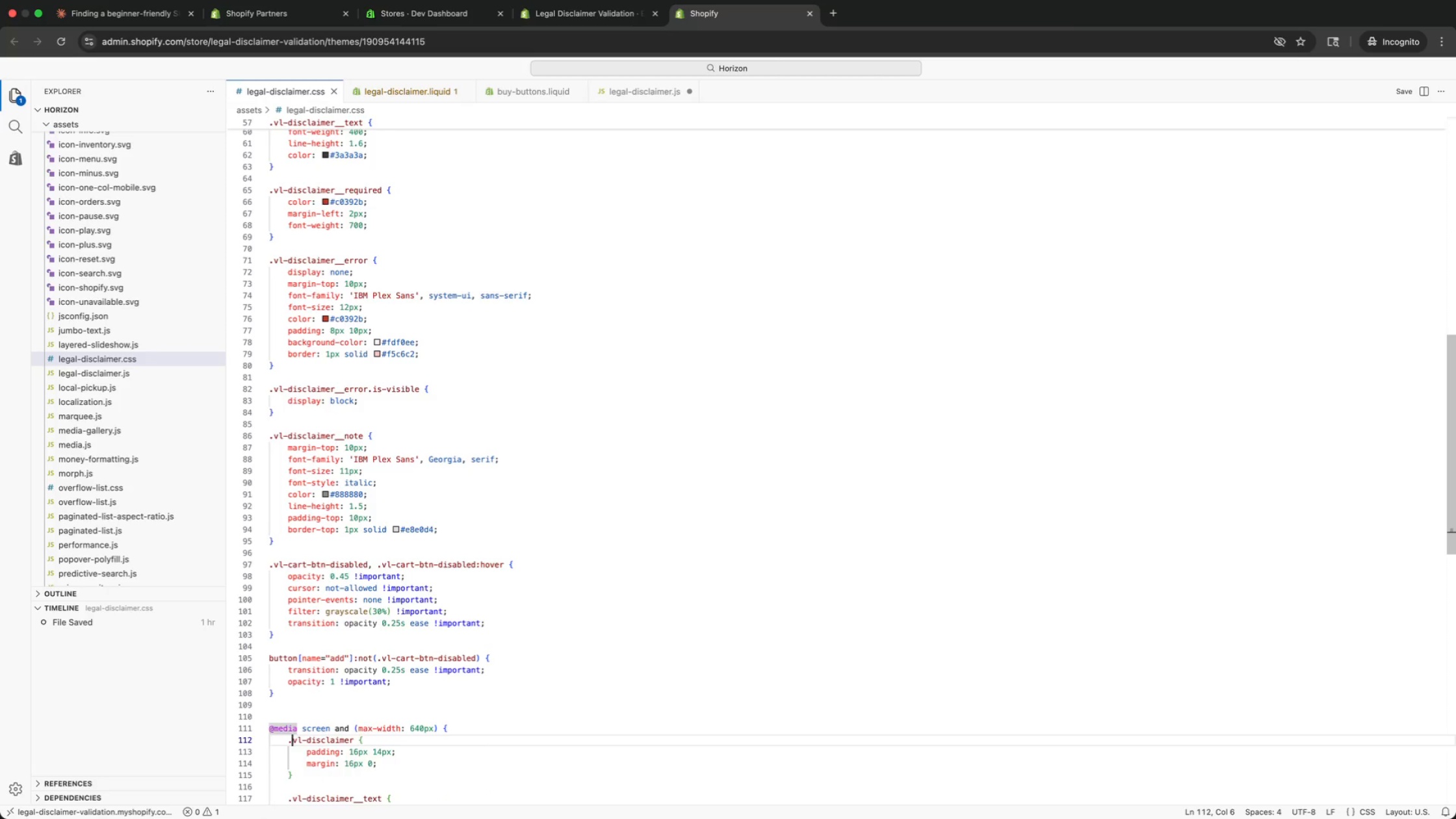 
key(ArrowDown)
 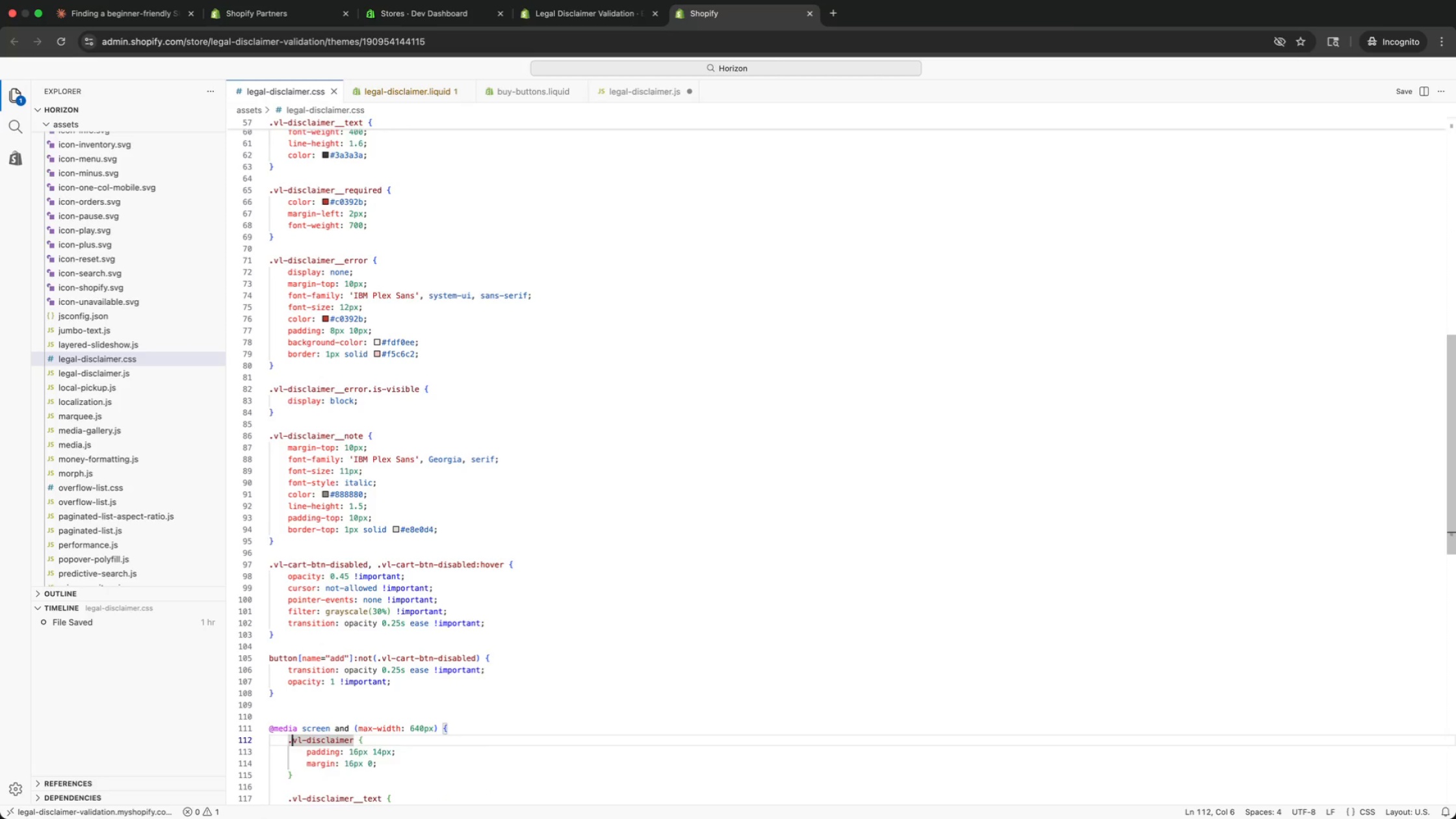 
key(ArrowDown)
 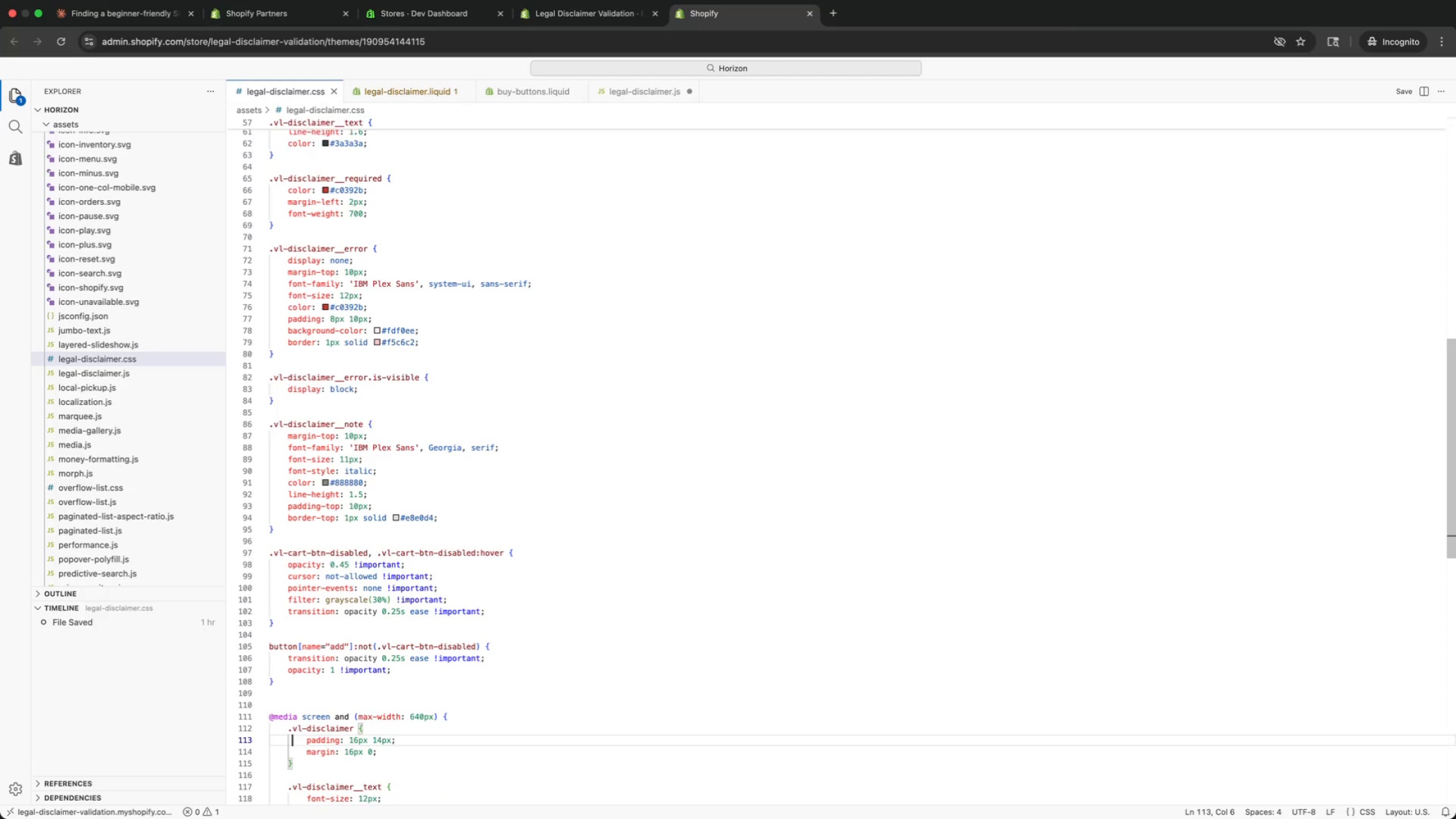 
key(ArrowDown)
 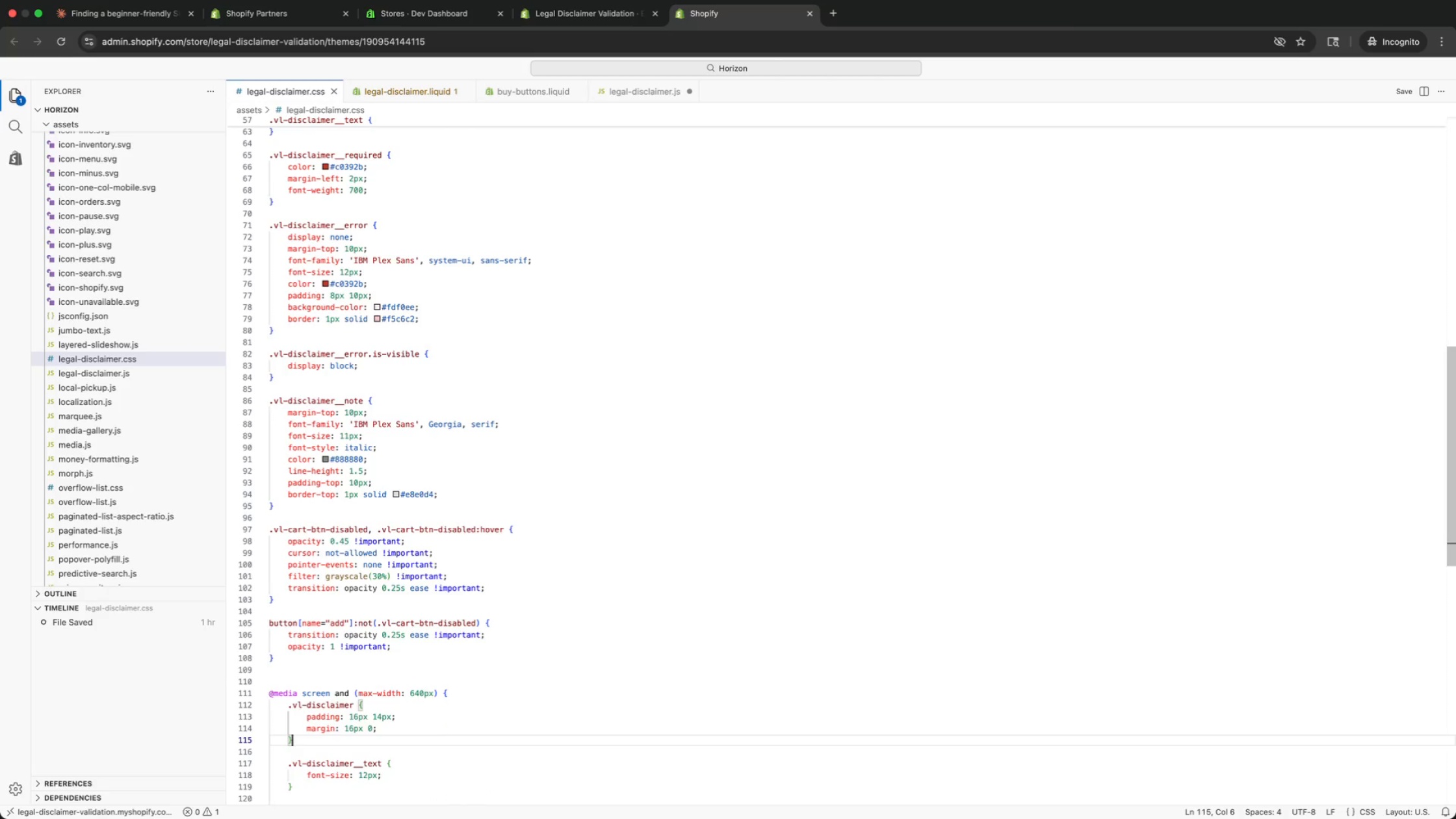 
key(ArrowDown)
 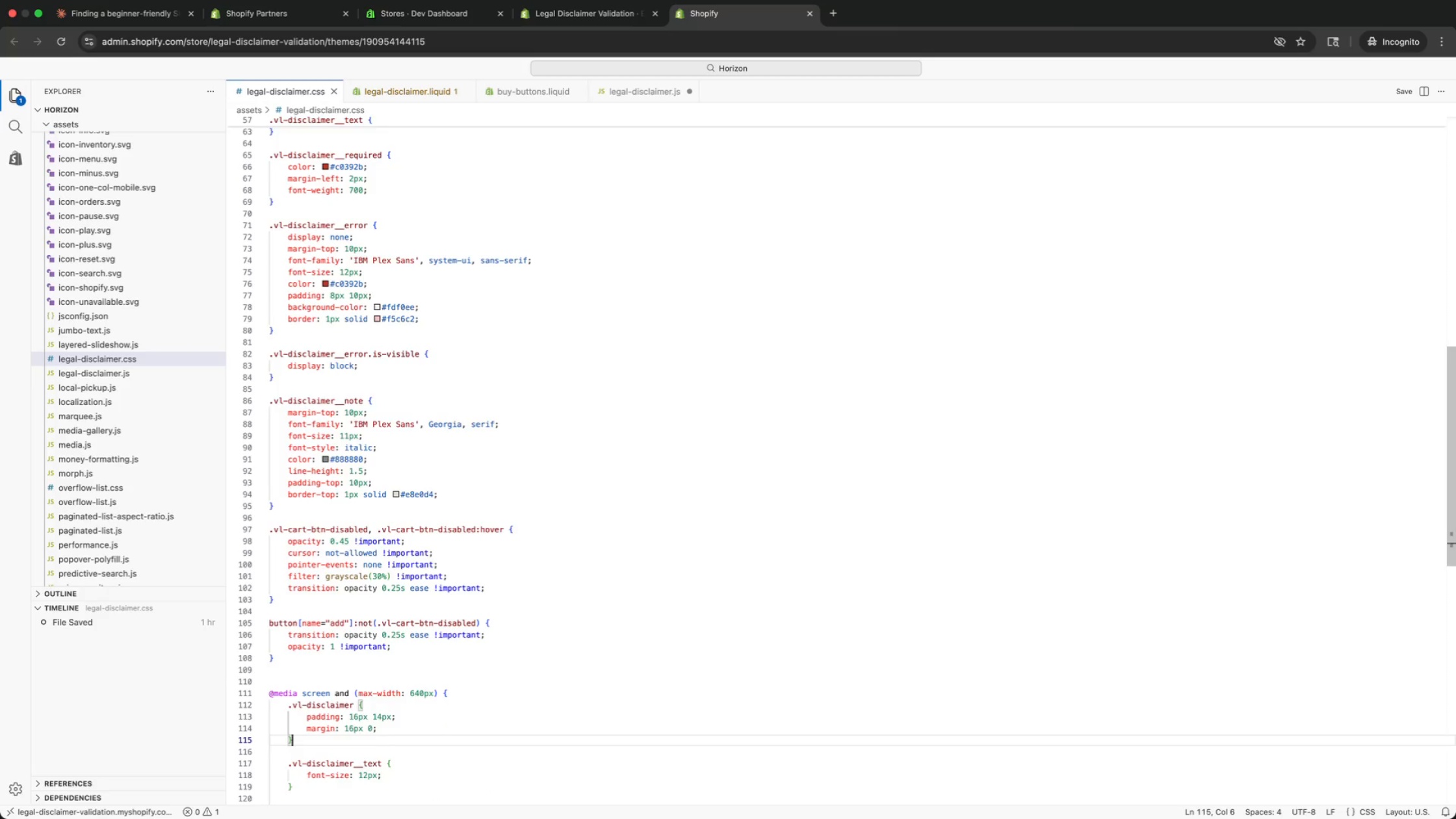 
key(ArrowDown)
 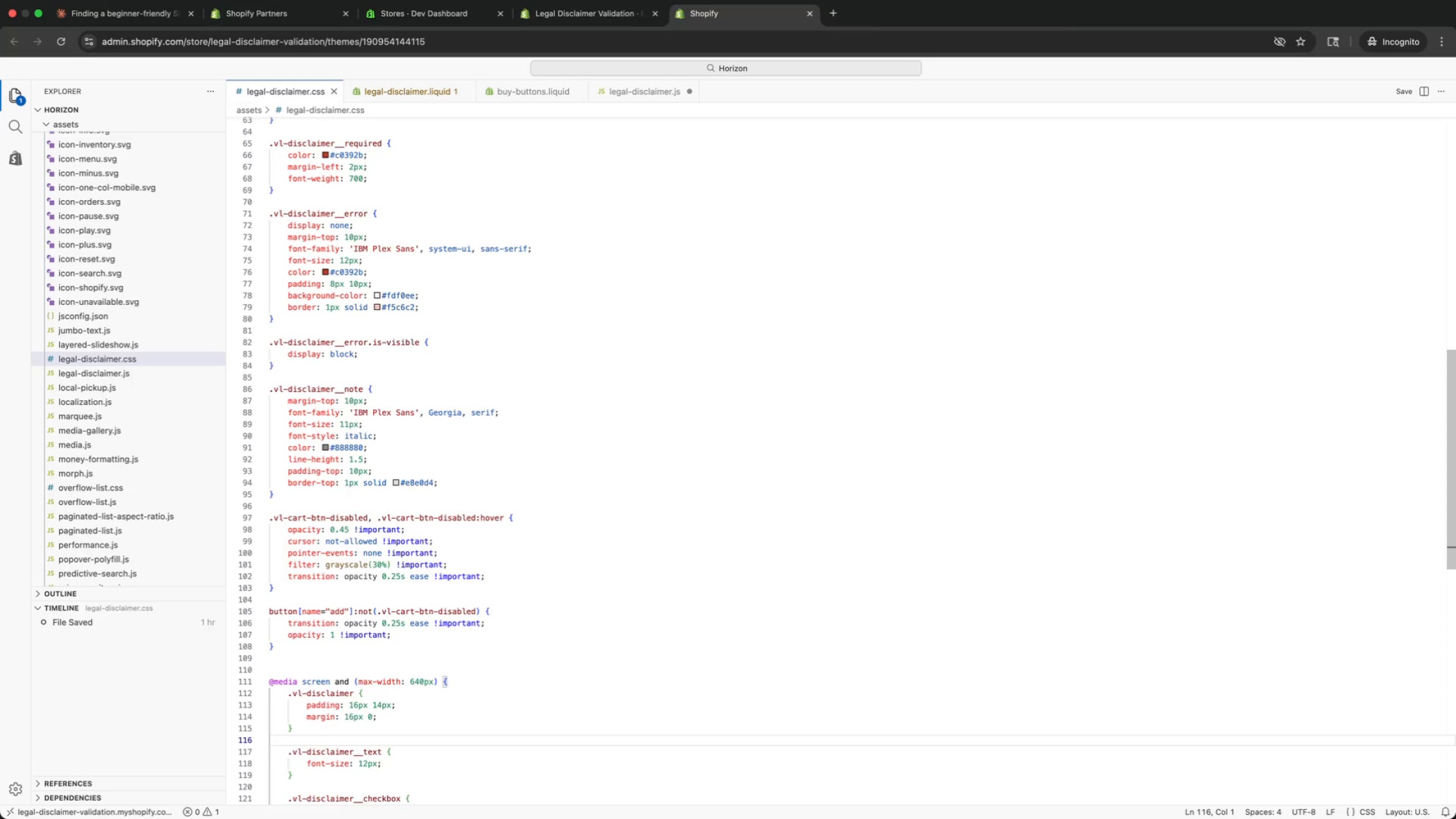 
key(ArrowDown)
 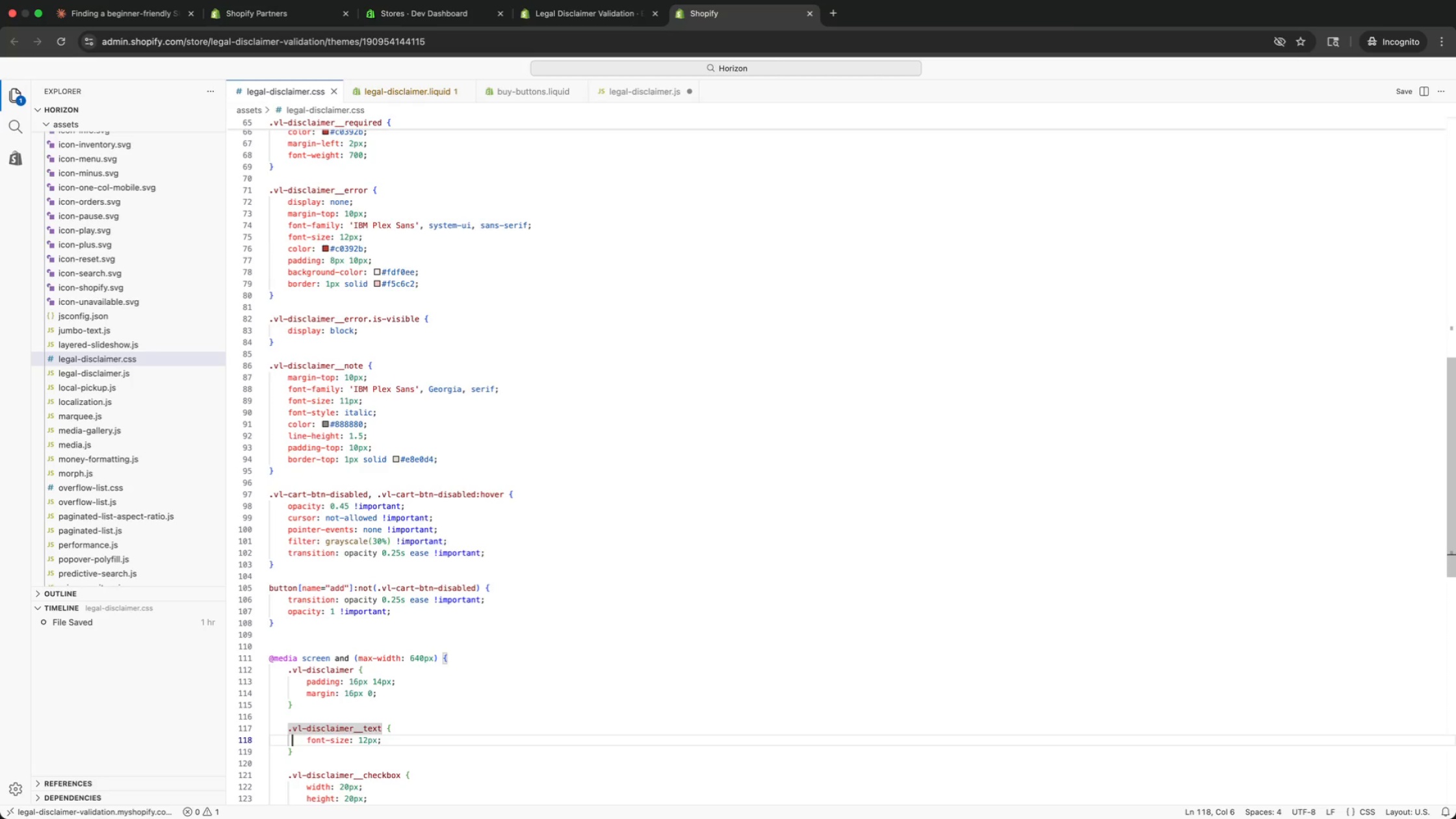 
key(ArrowDown)
 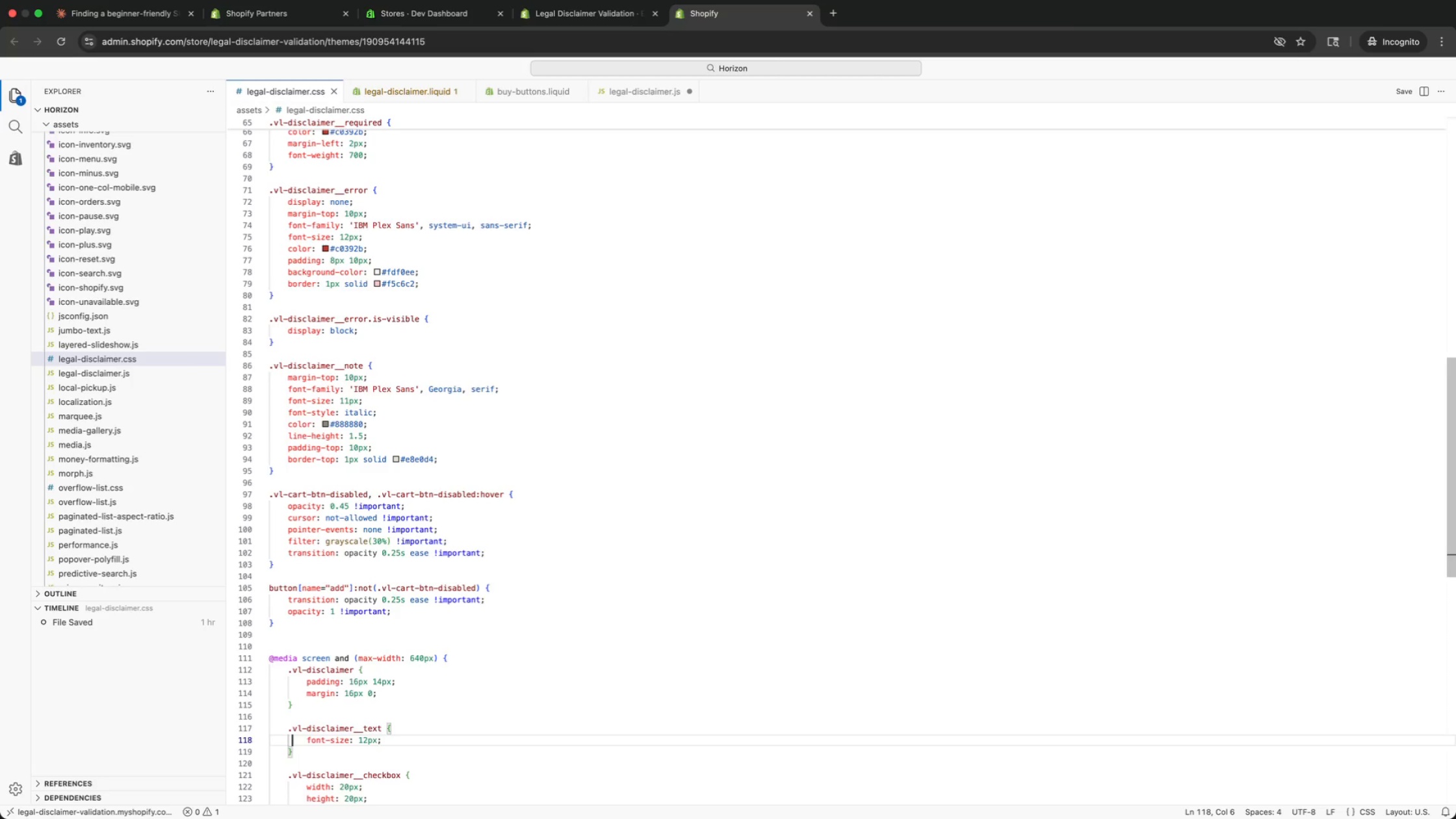 
key(ArrowDown)
 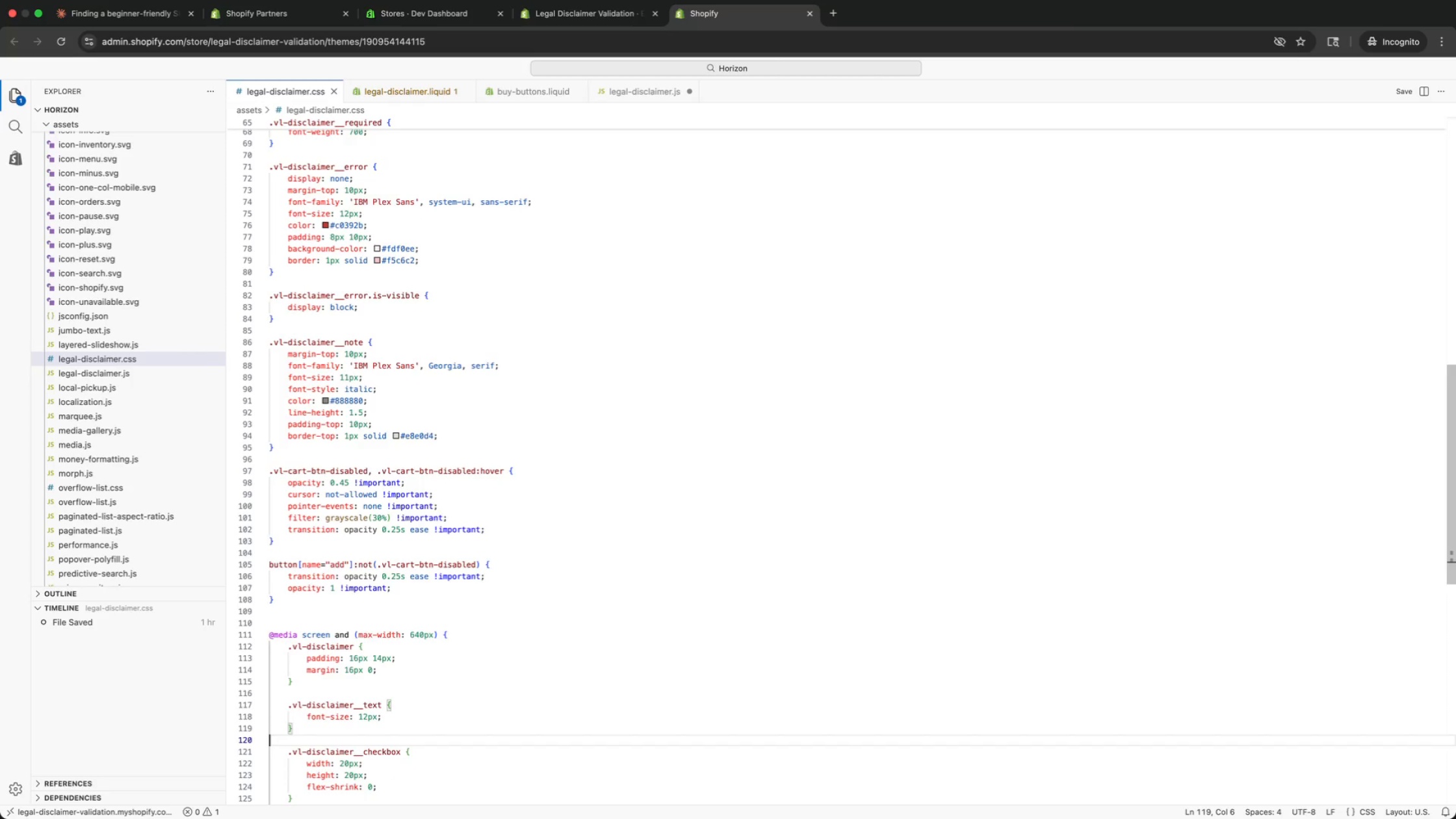 
key(ArrowDown)
 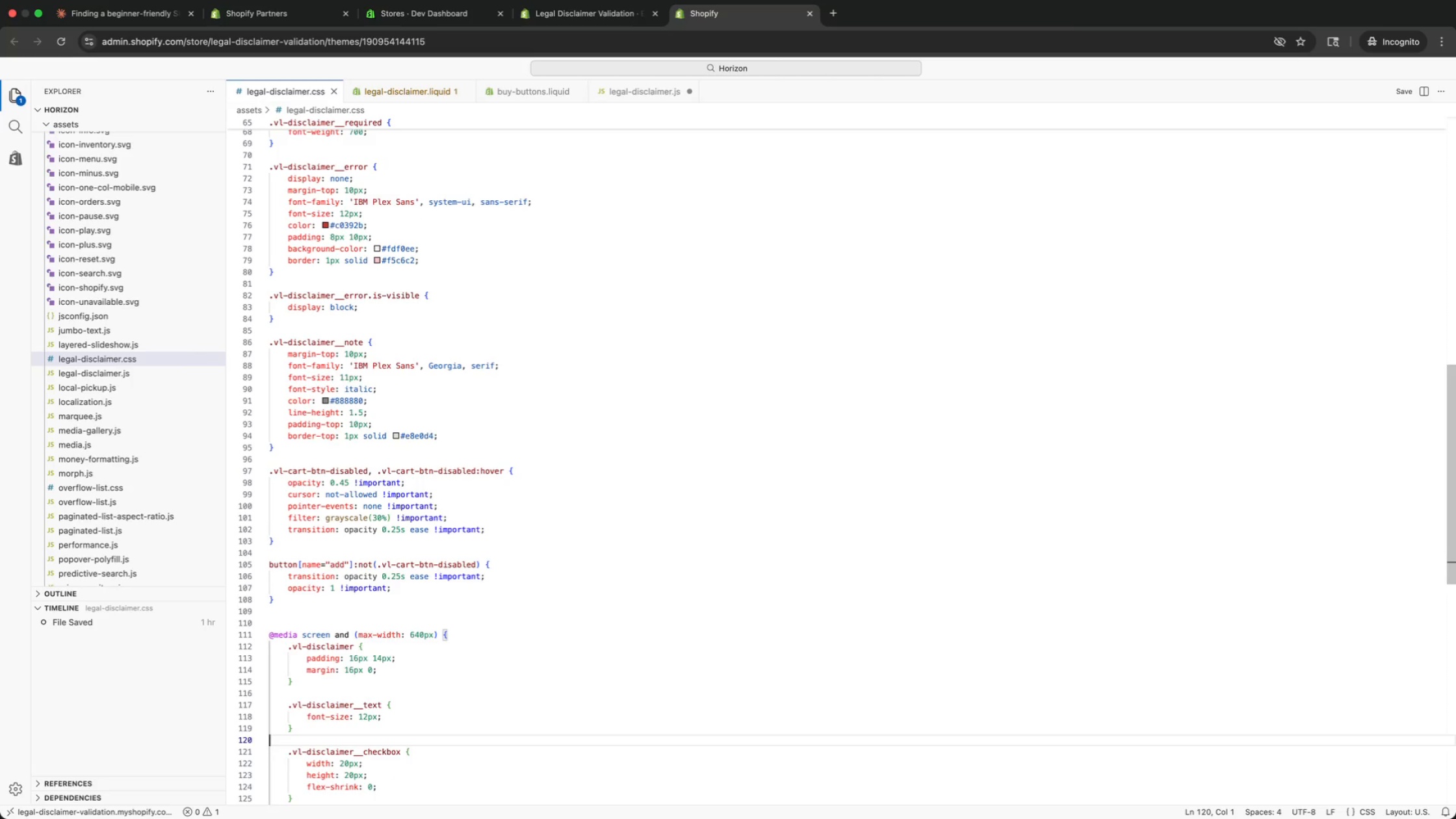 
key(ArrowDown)
 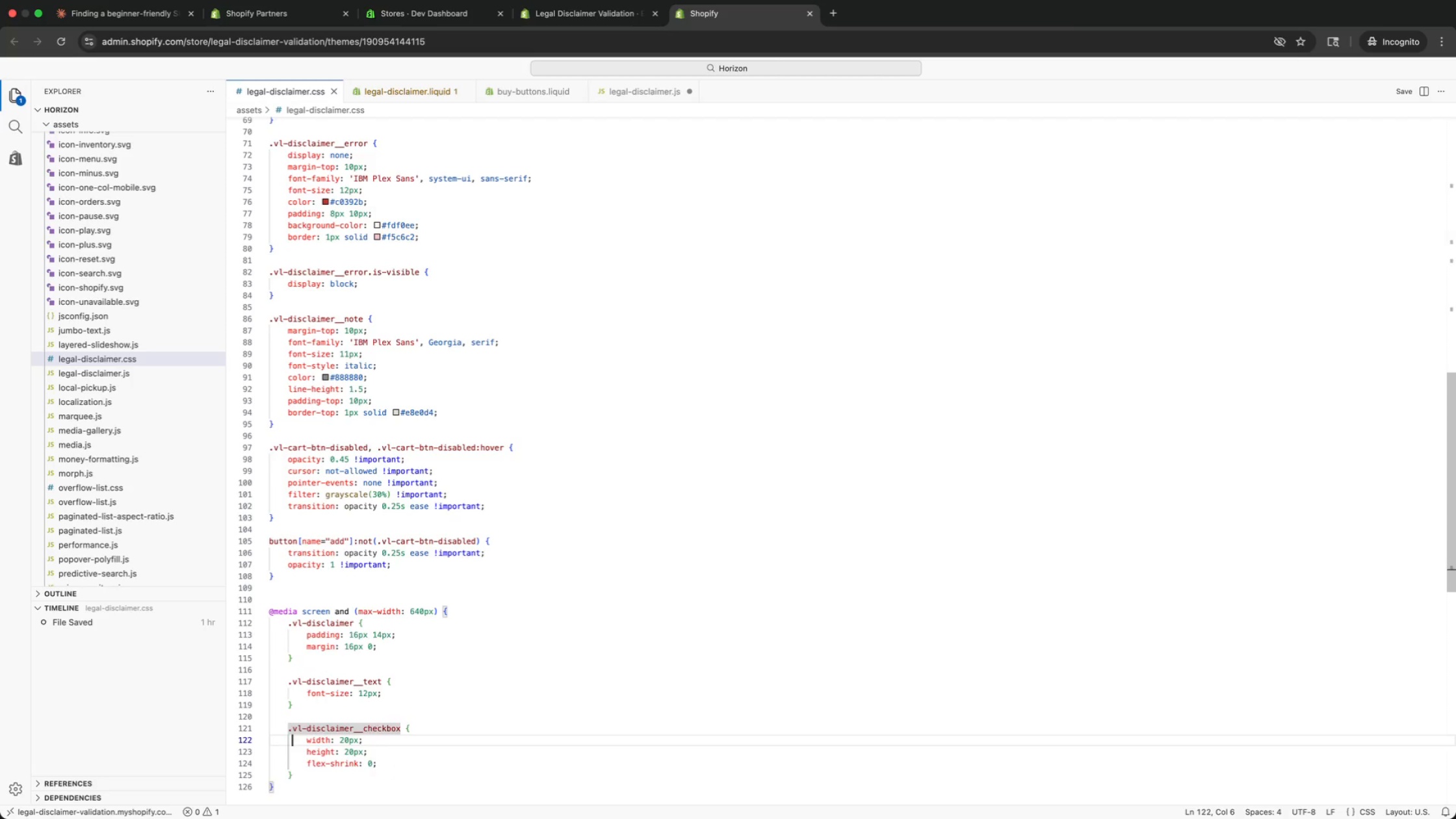 
key(ArrowDown)
 